 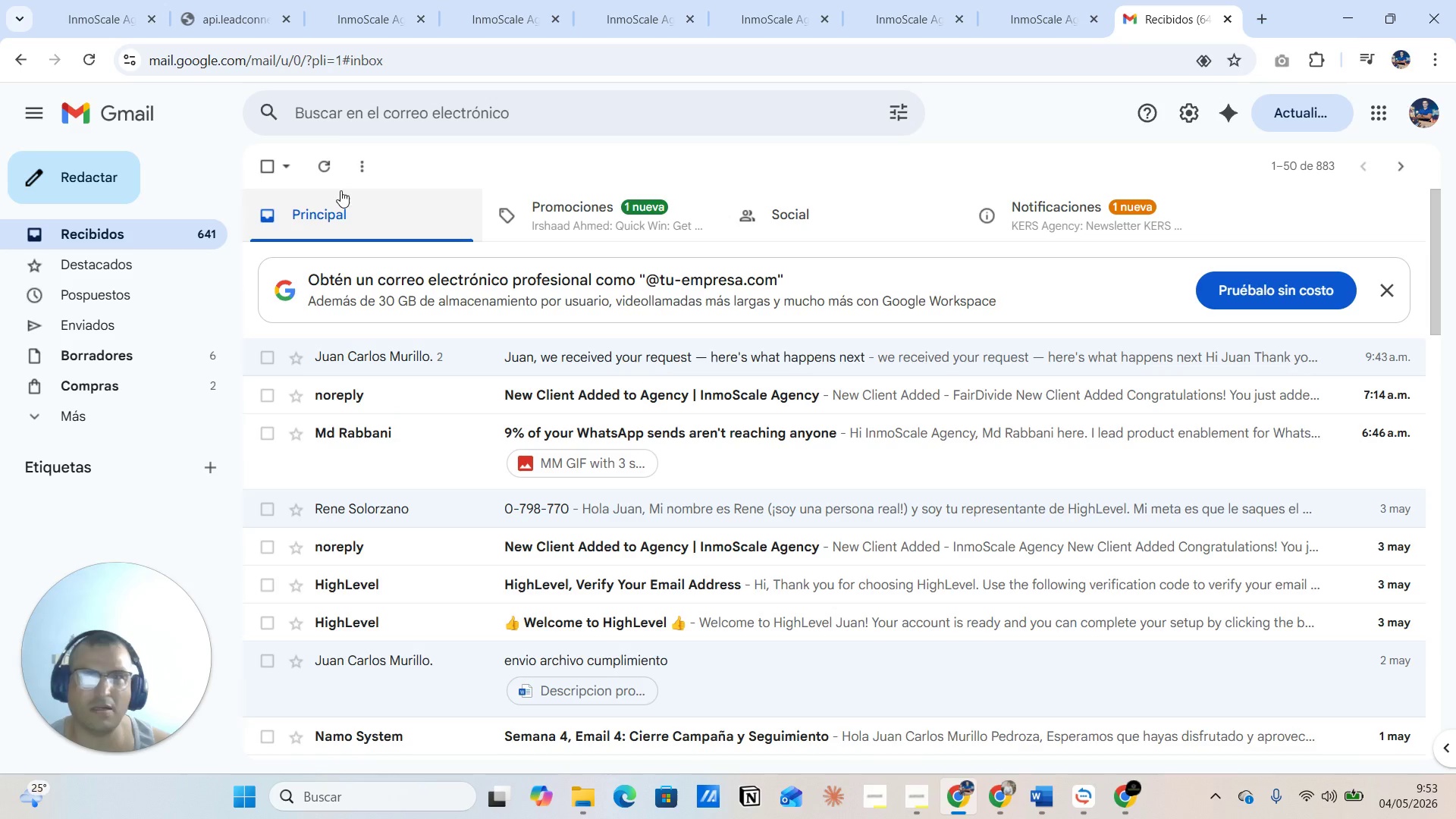 
left_click([85, 65])
 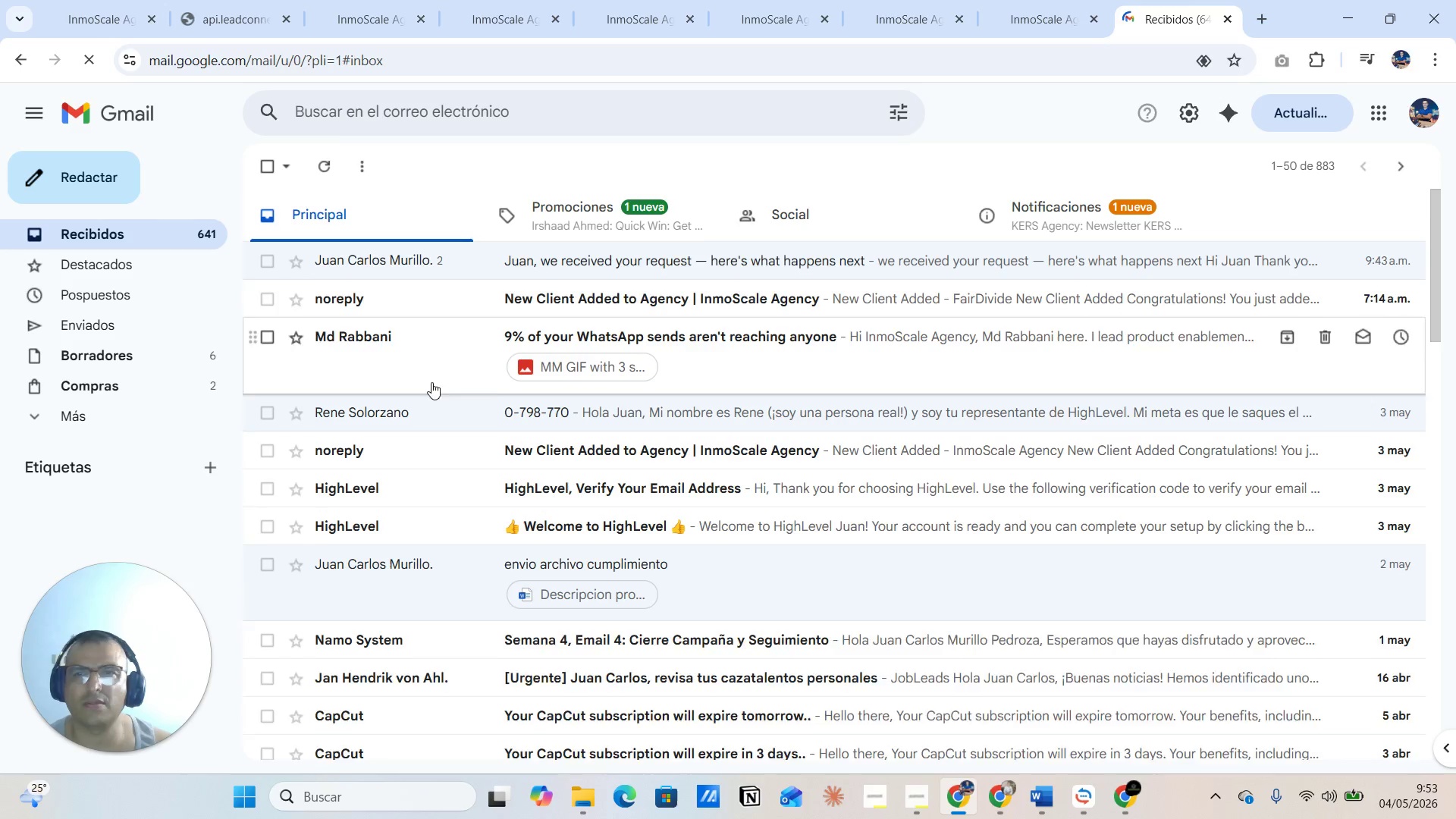 
wait(13.2)
 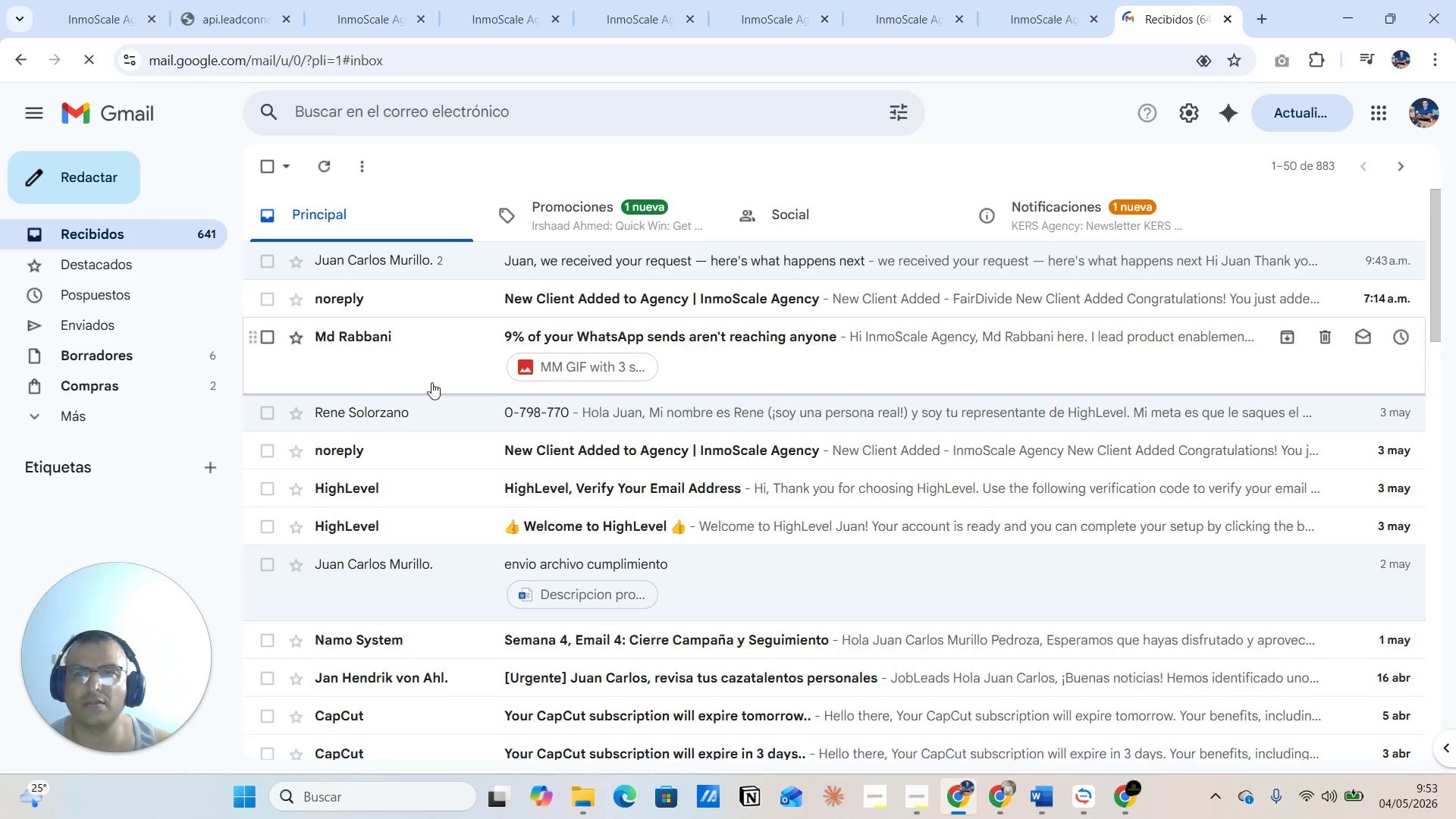 
left_click([500, 359])
 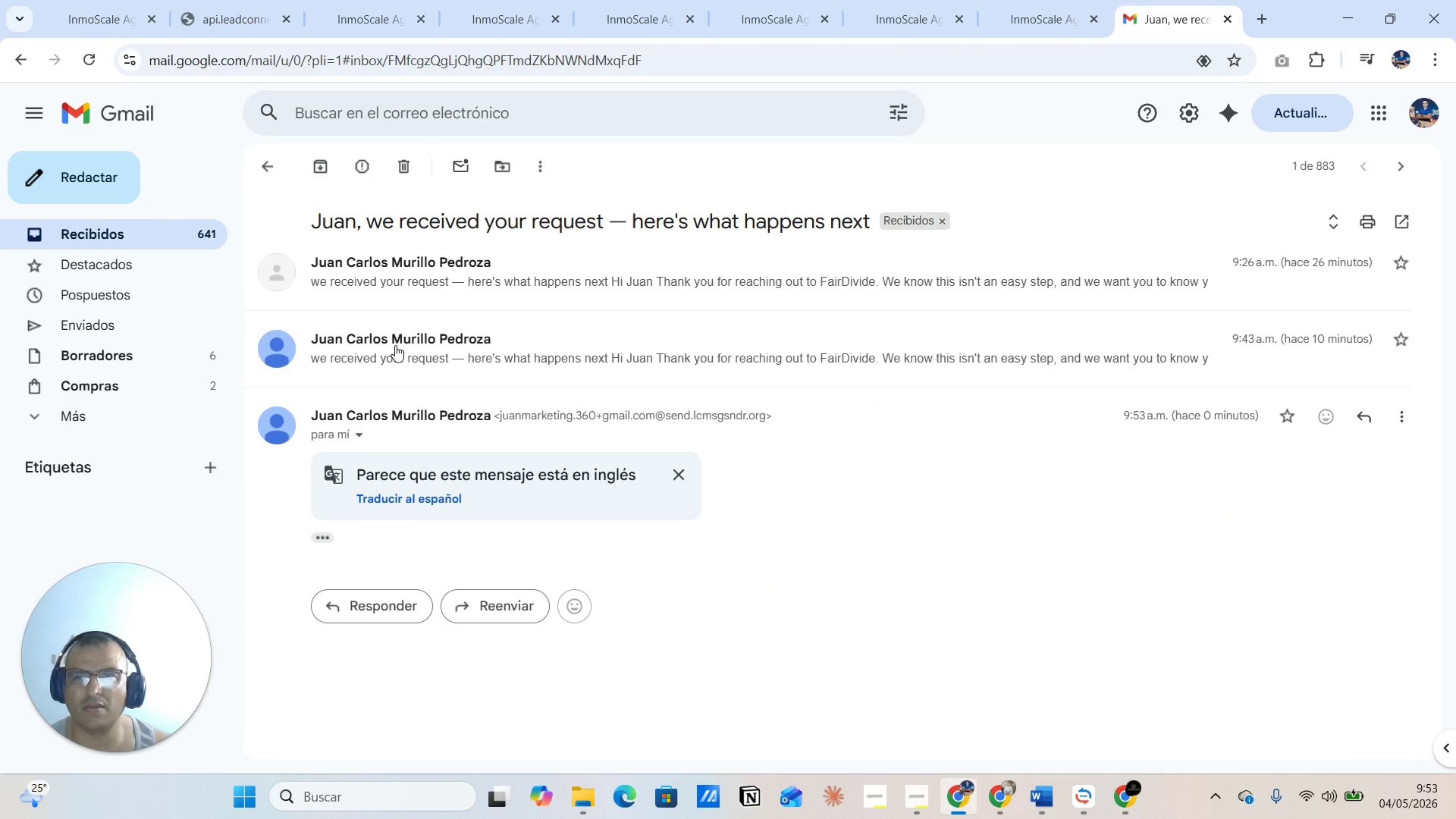 
left_click([396, 290])
 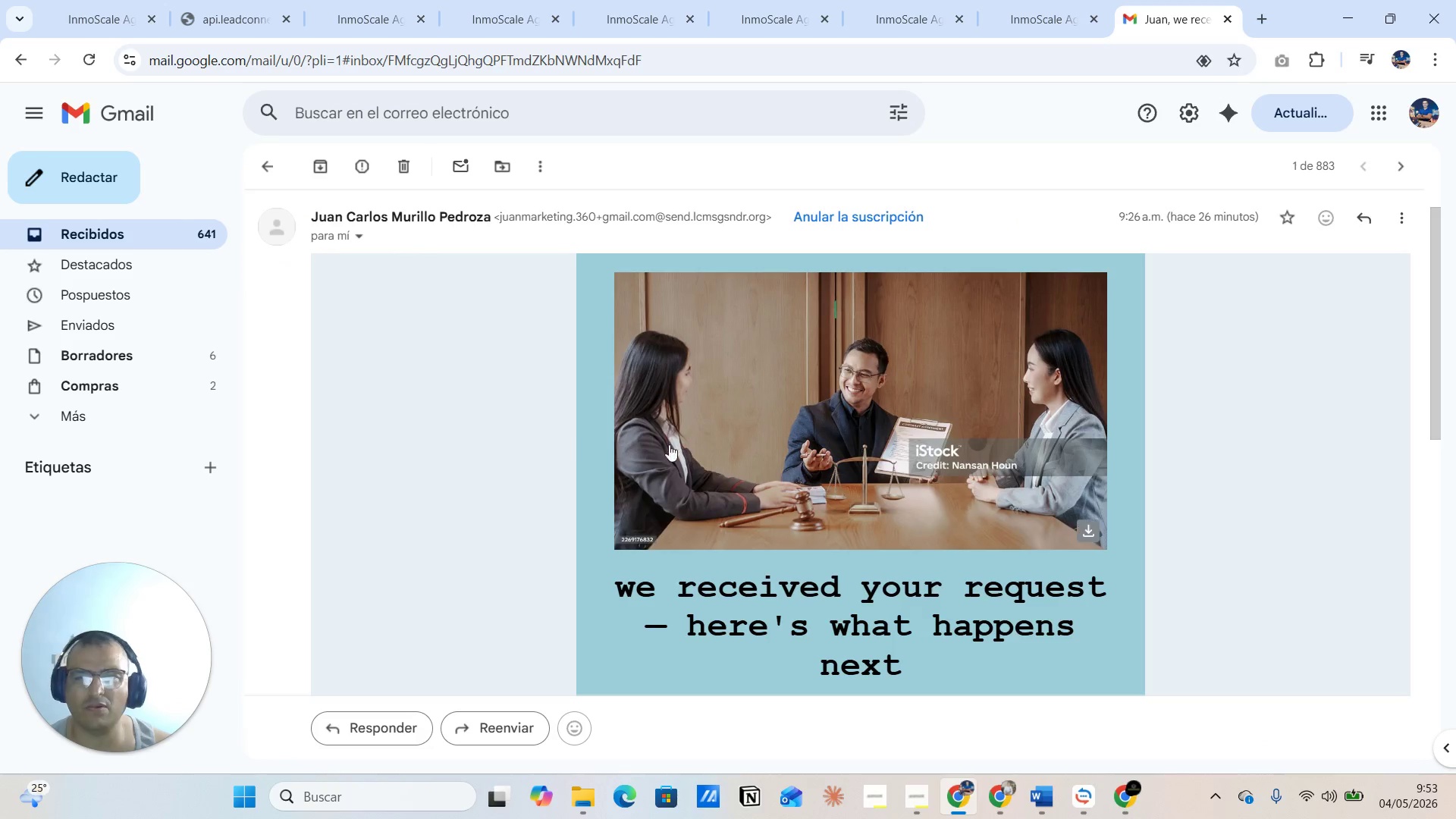 
scroll: coordinate [715, 454], scroll_direction: down, amount: 6.0
 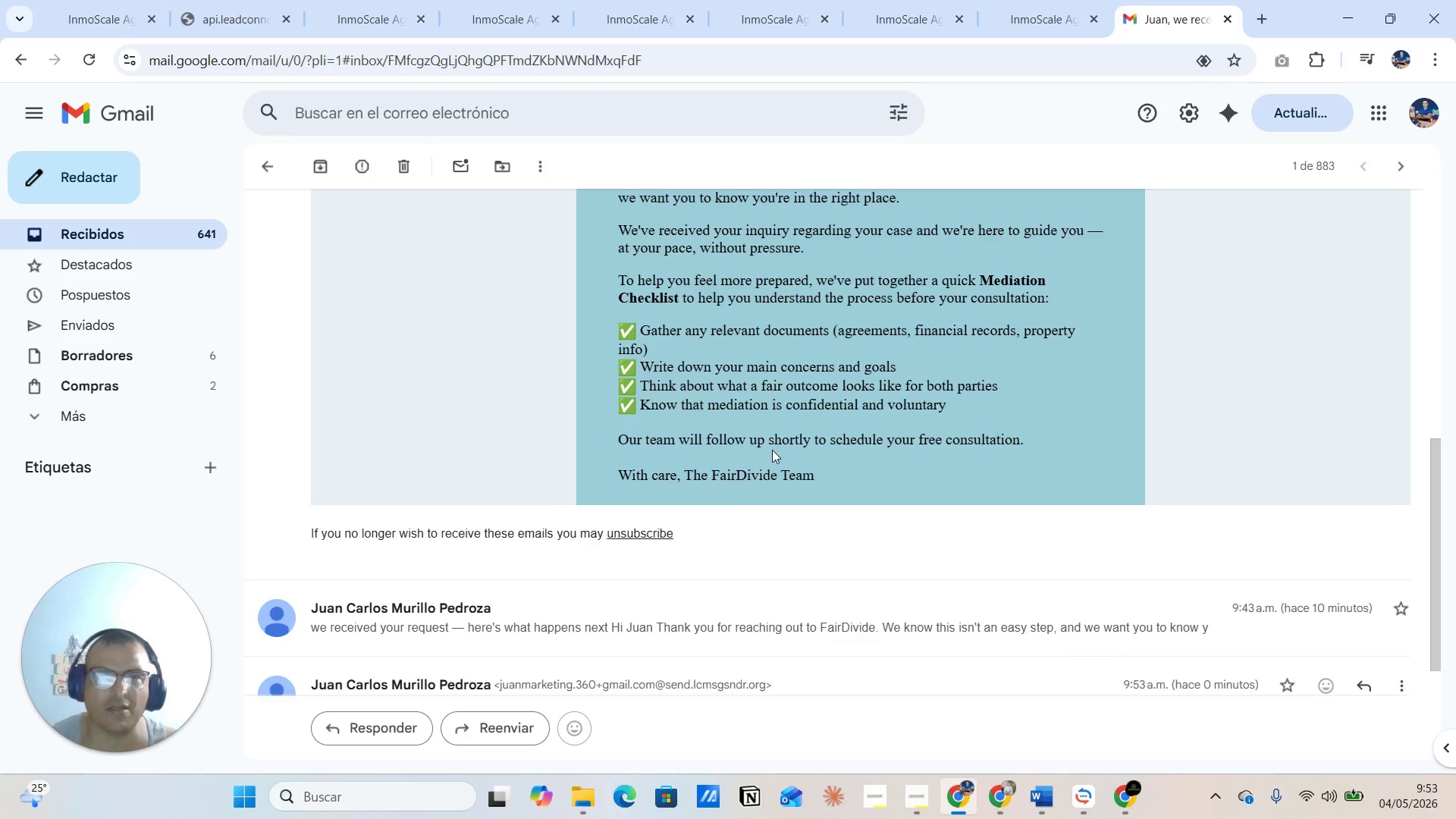 
scroll: coordinate [802, 451], scroll_direction: up, amount: 7.0
 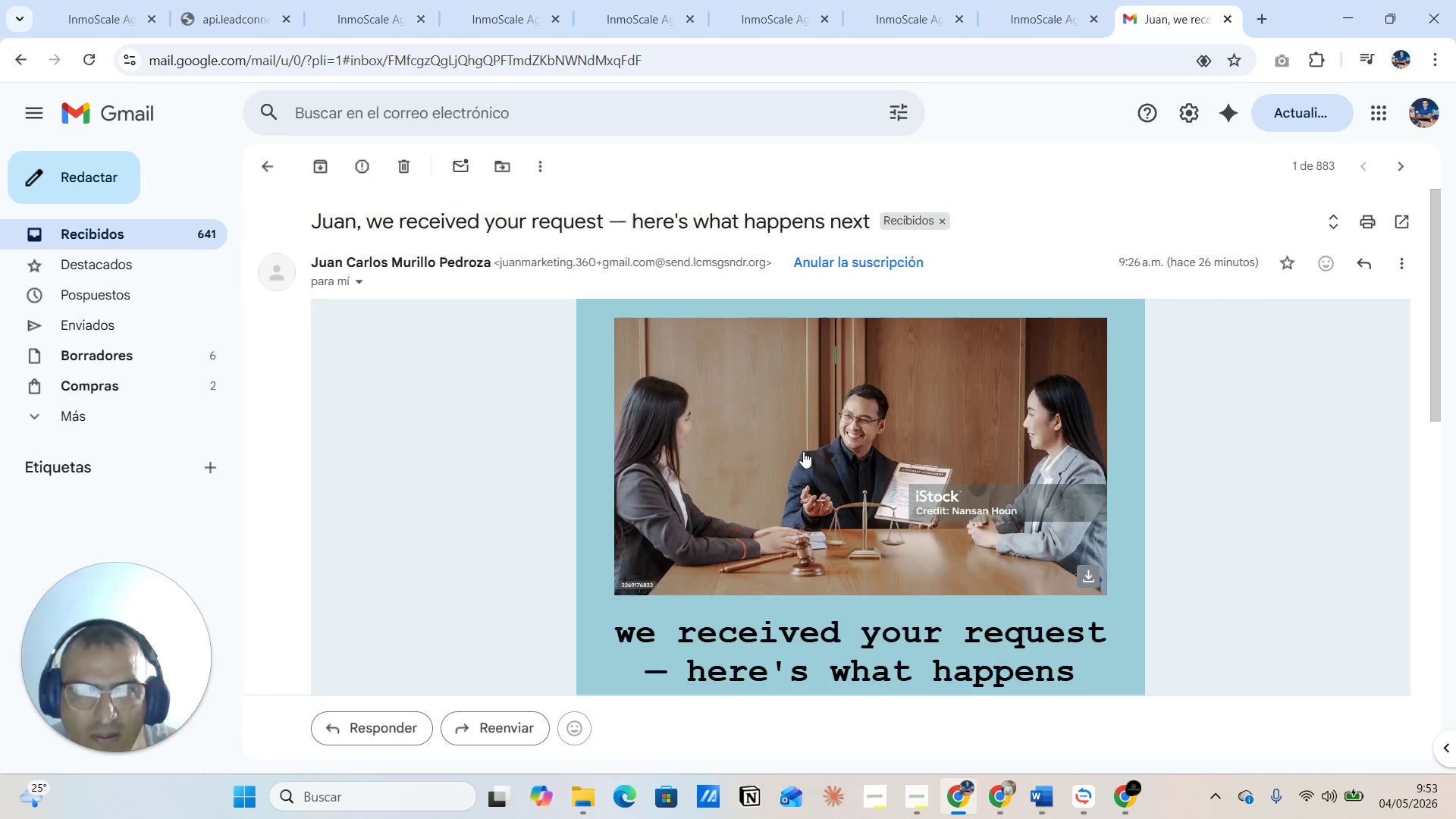 
scroll: coordinate [803, 451], scroll_direction: down, amount: 2.0
 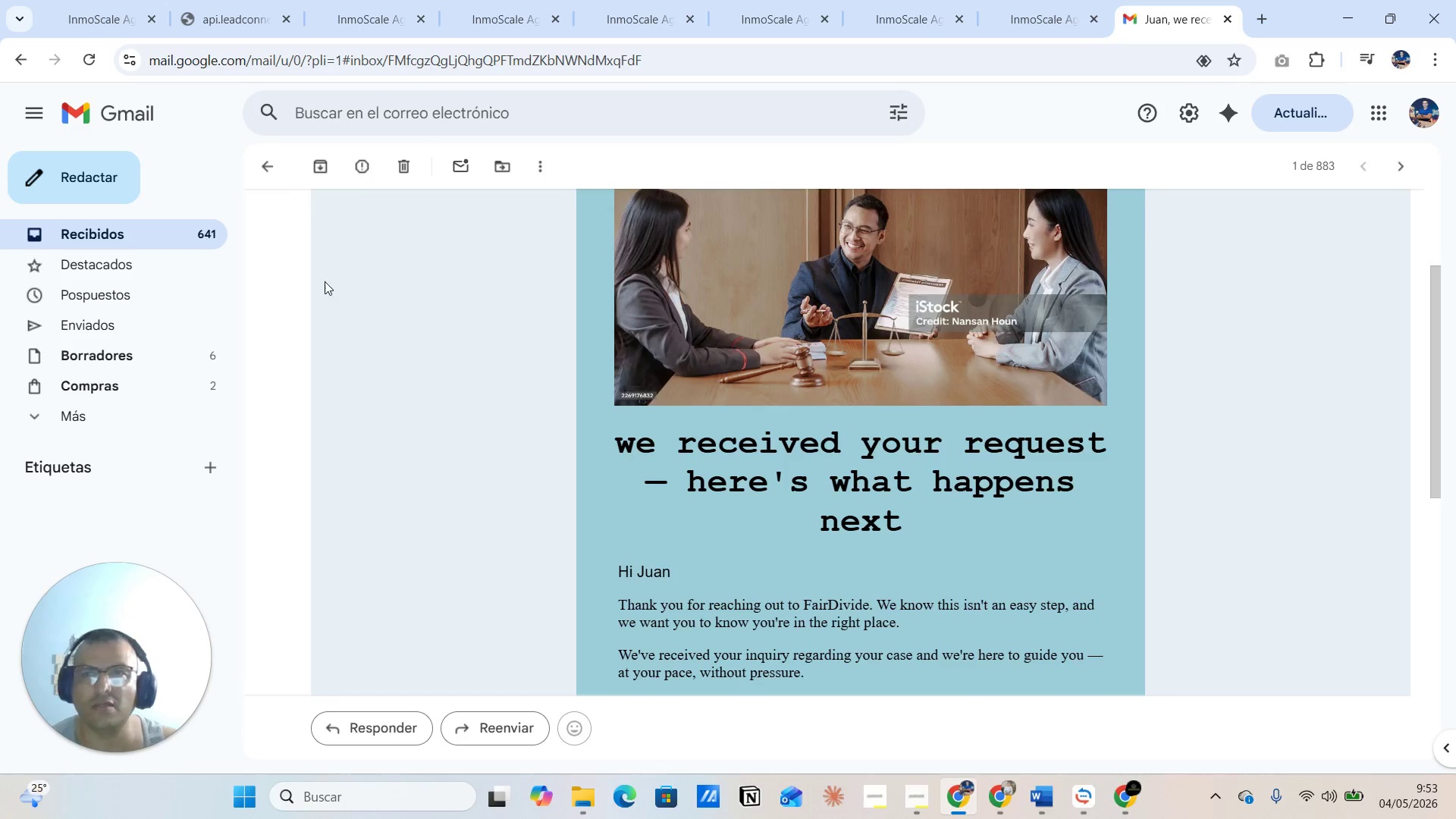 
left_click([223, 17])
 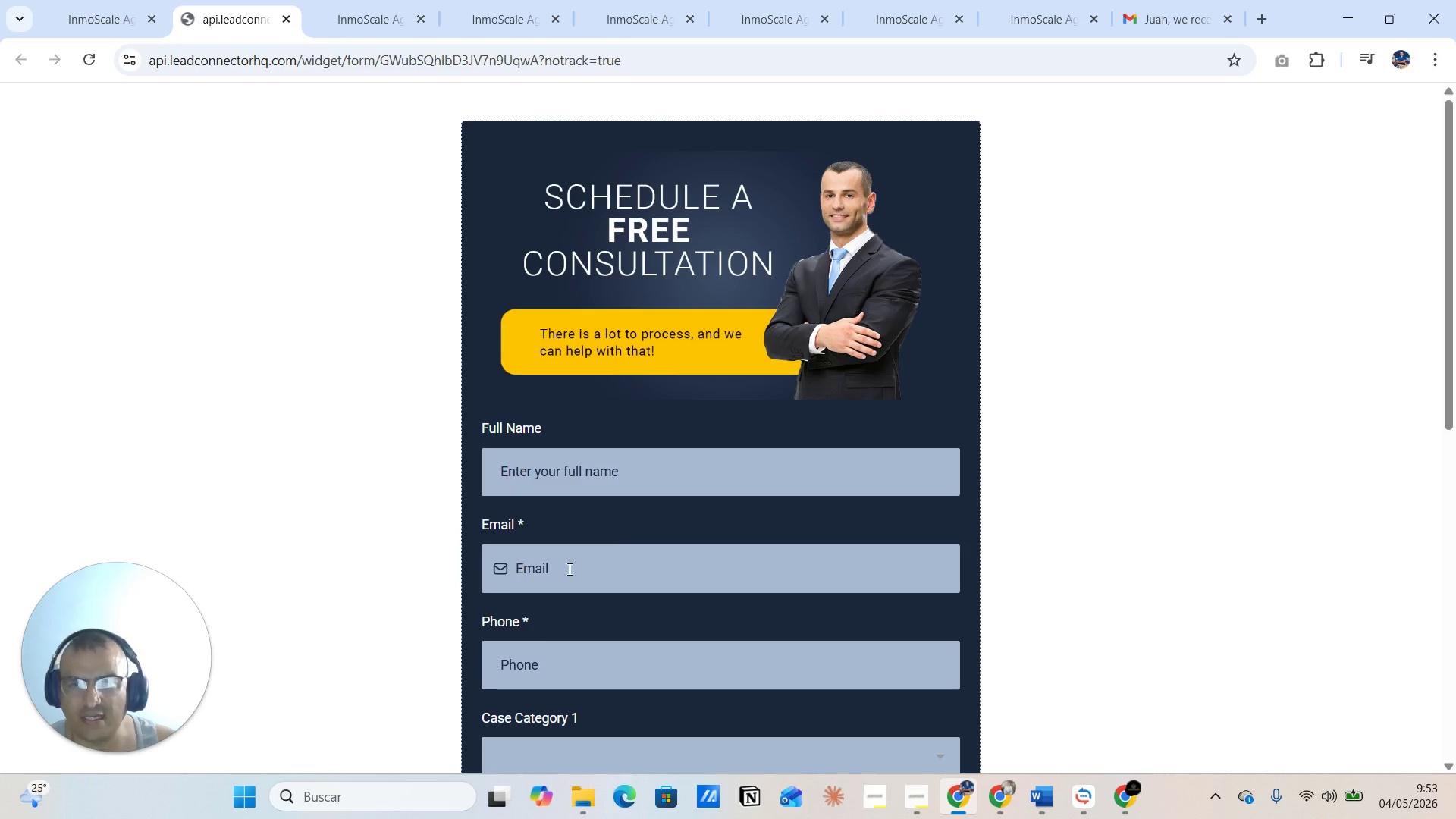 
left_click([554, 385])
 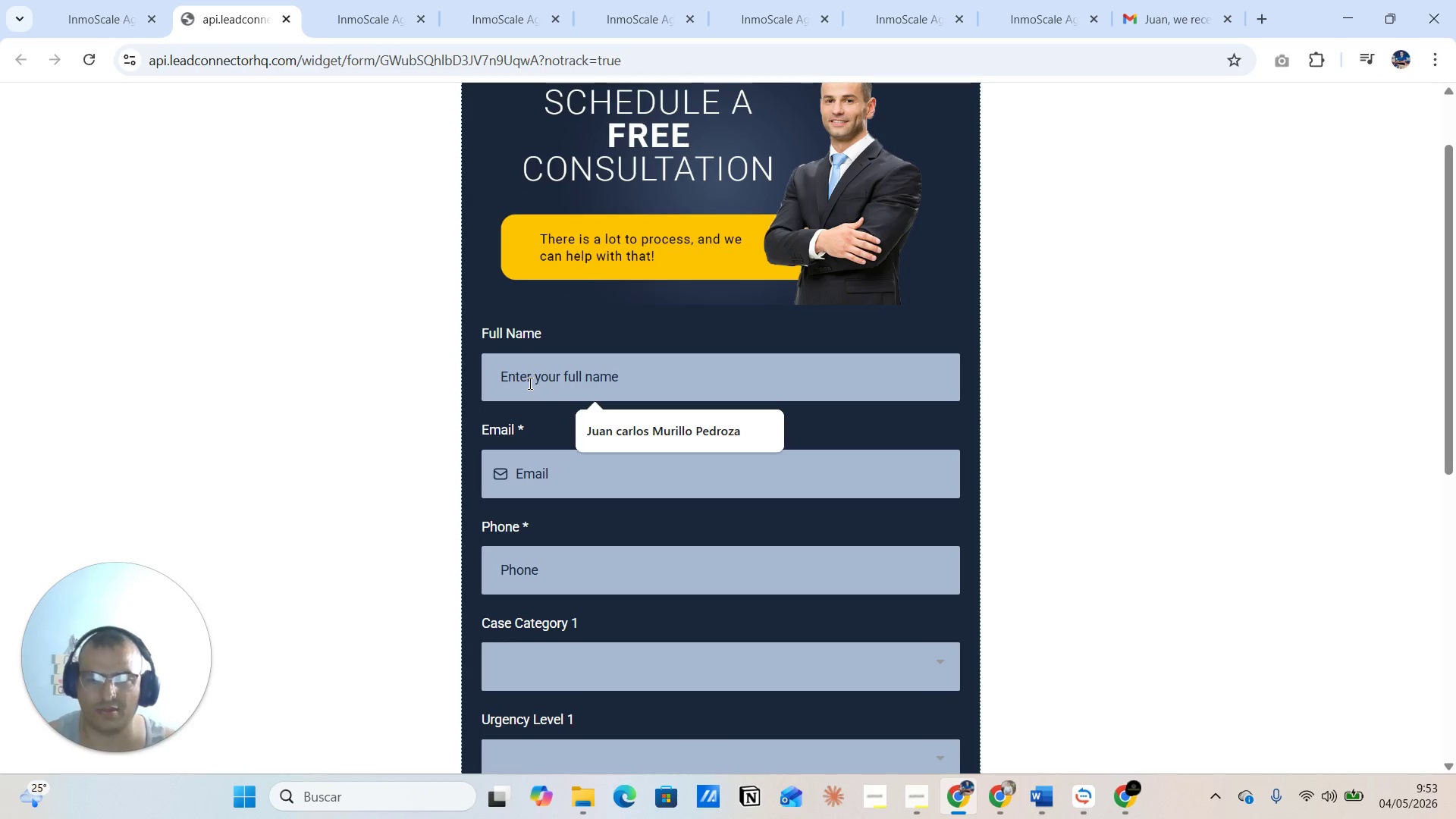 
scroll: coordinate [617, 507], scroll_direction: down, amount: 1.0
 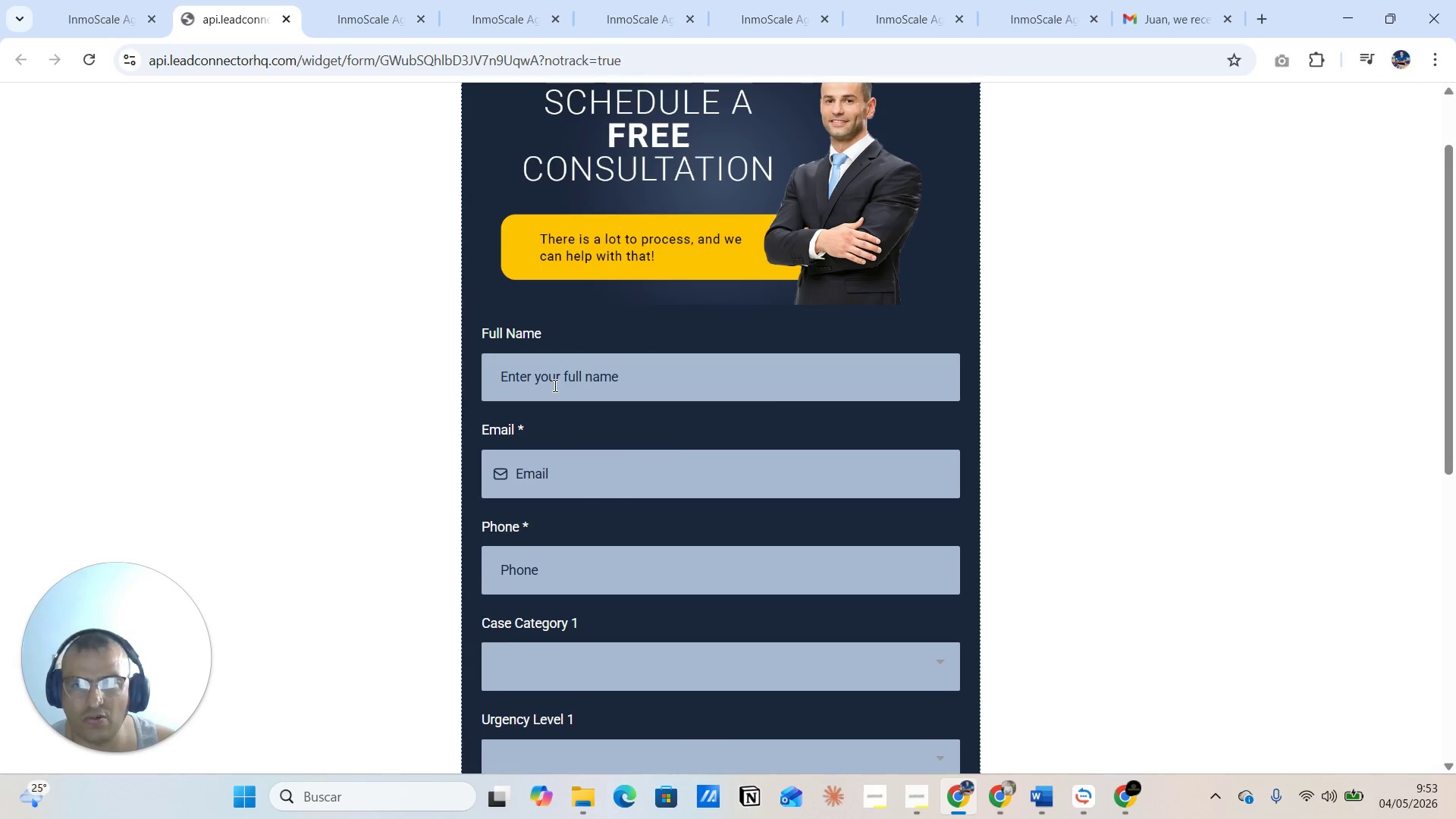 
type(CESAR PERES )
 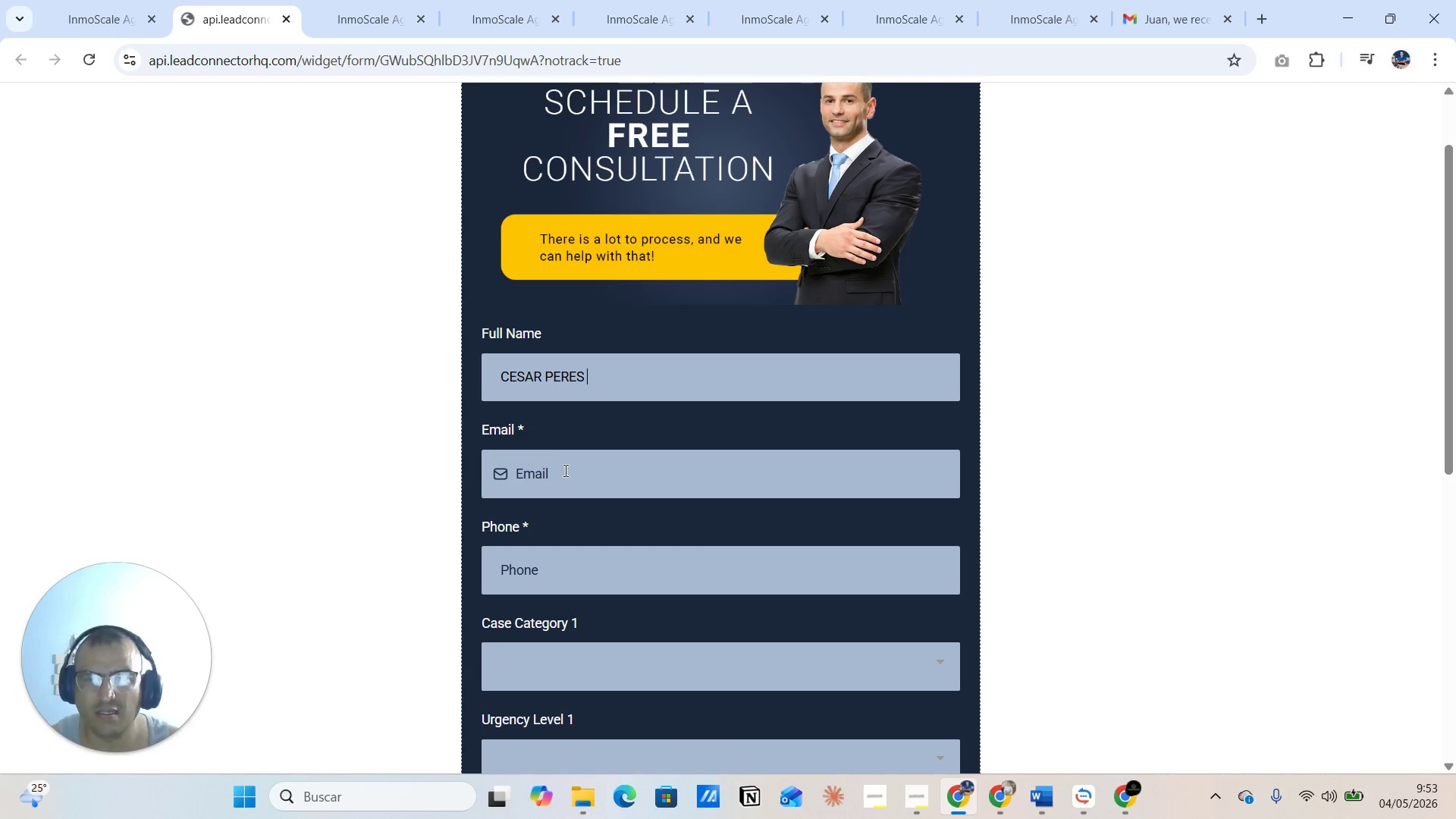 
left_click([564, 470])
 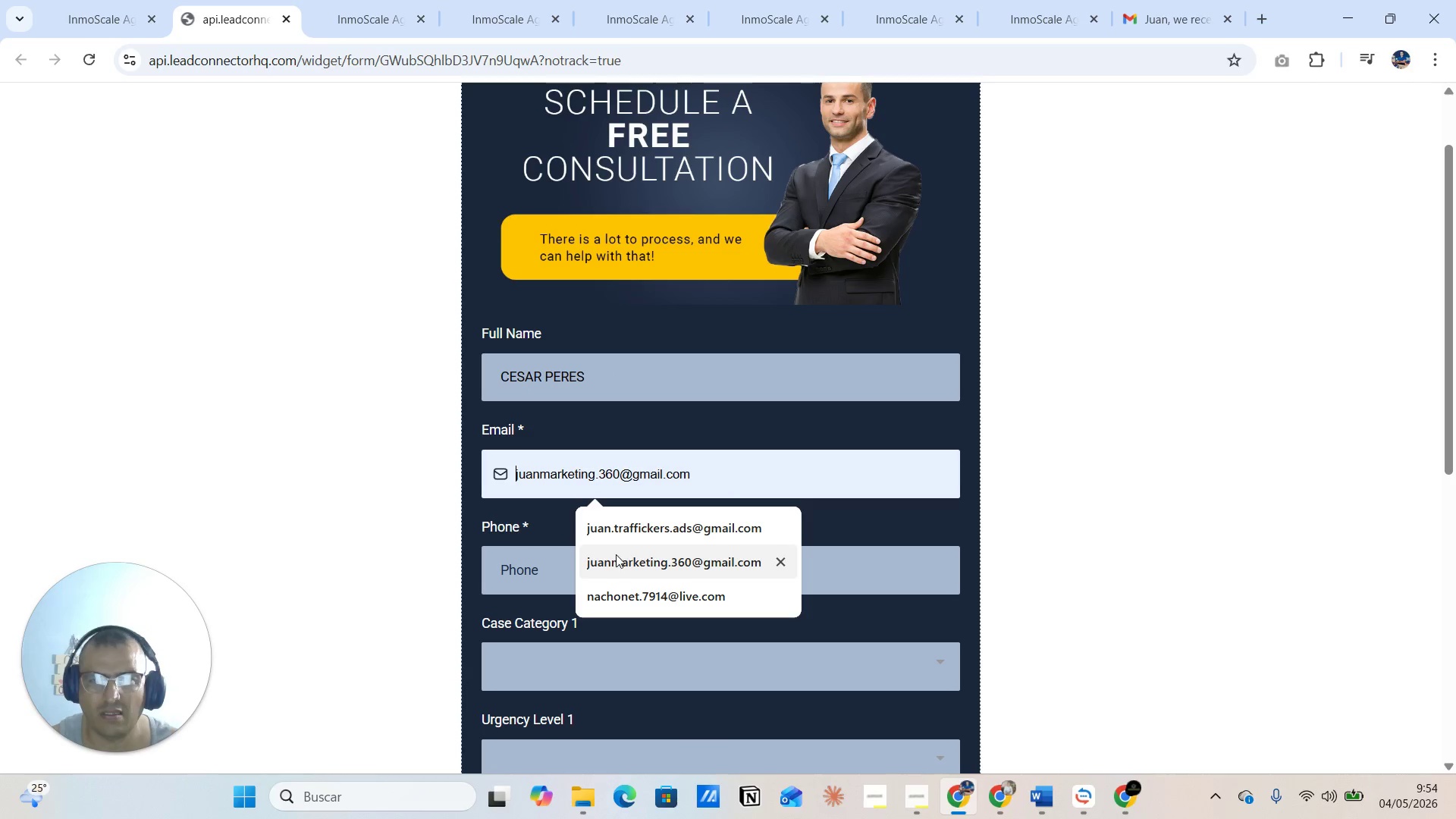 
left_click([616, 554])
 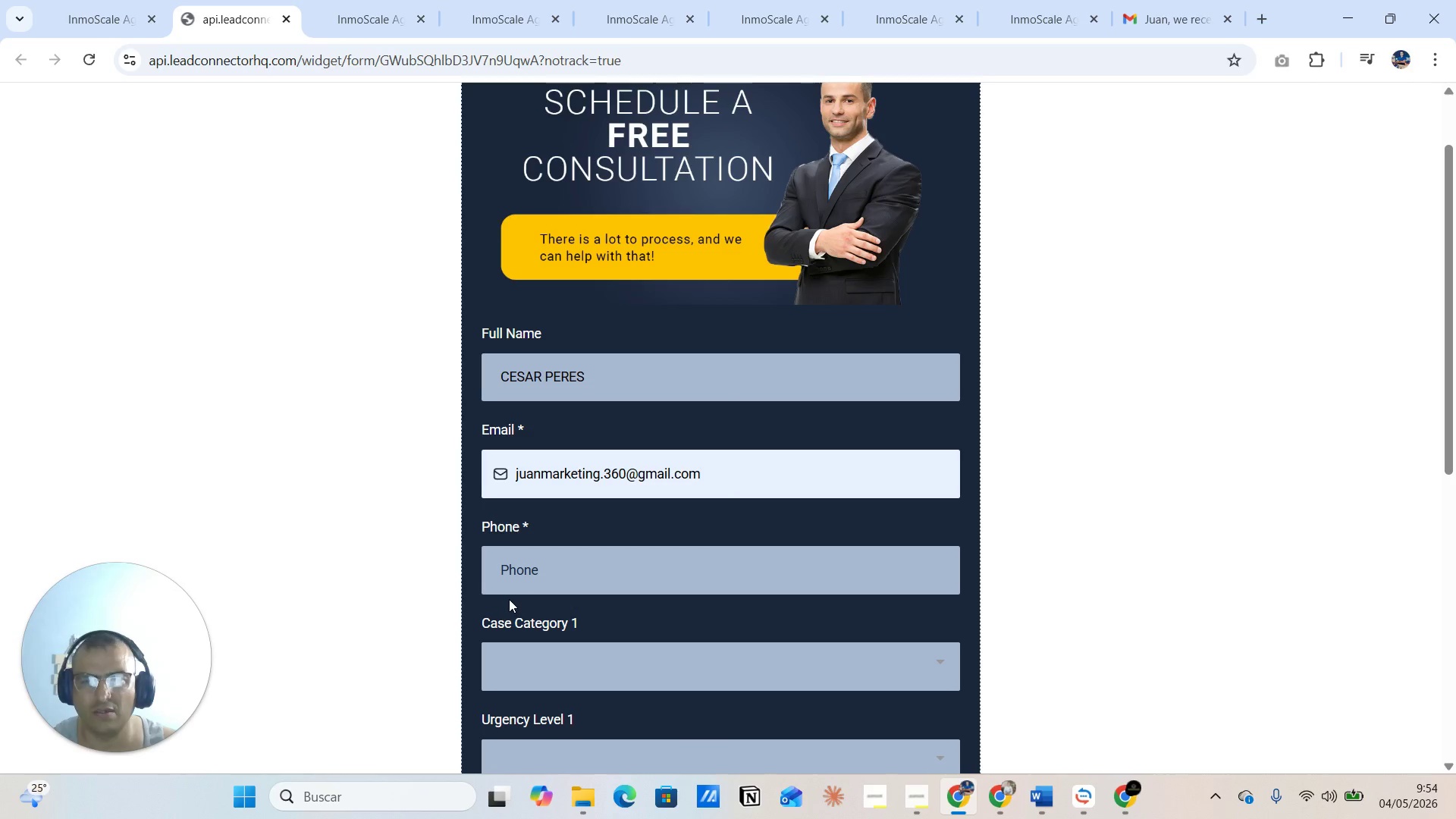 
double_click([510, 585])
 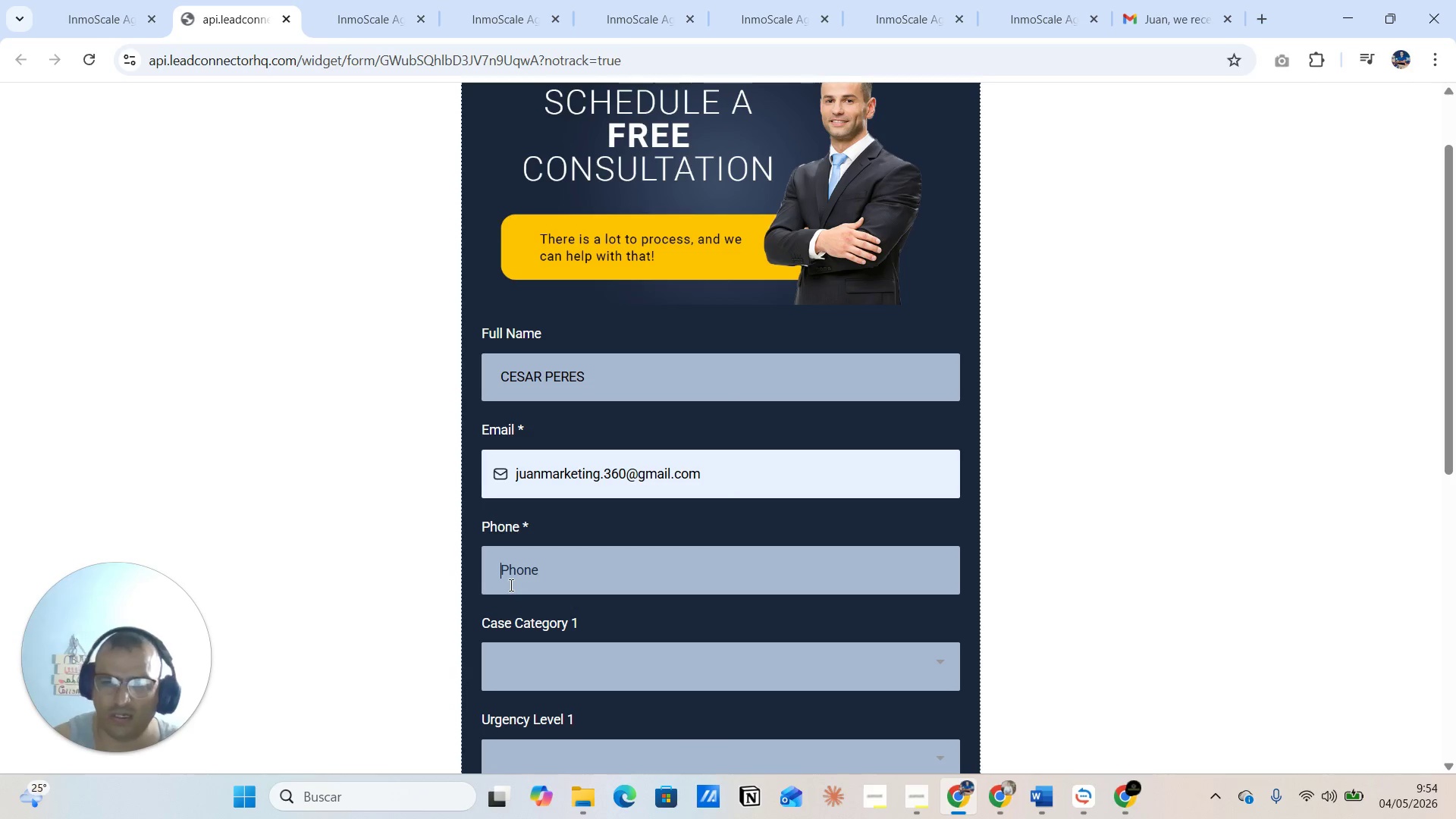 
type(14567890432)
 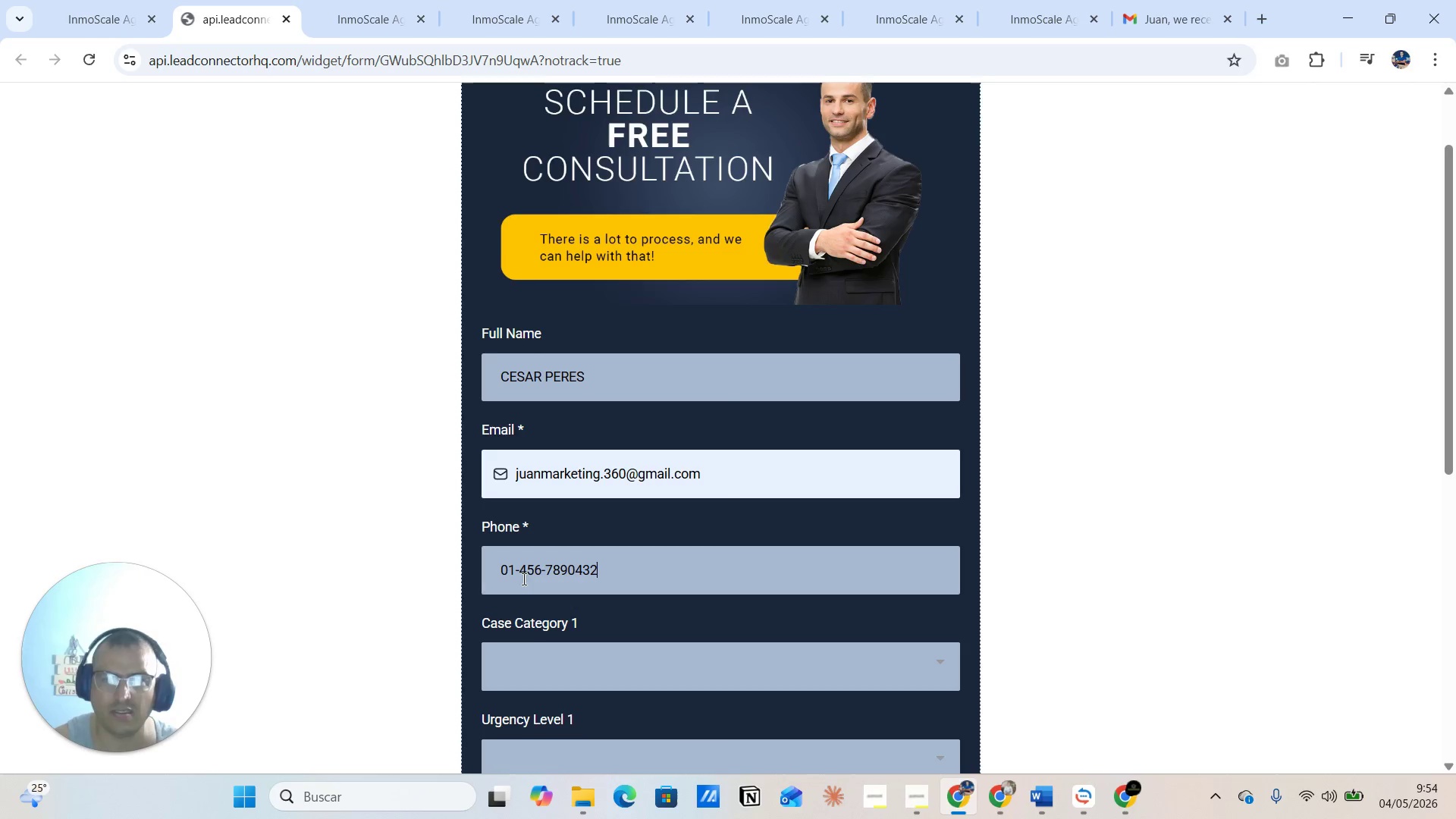 
scroll: coordinate [526, 576], scroll_direction: down, amount: 2.0
 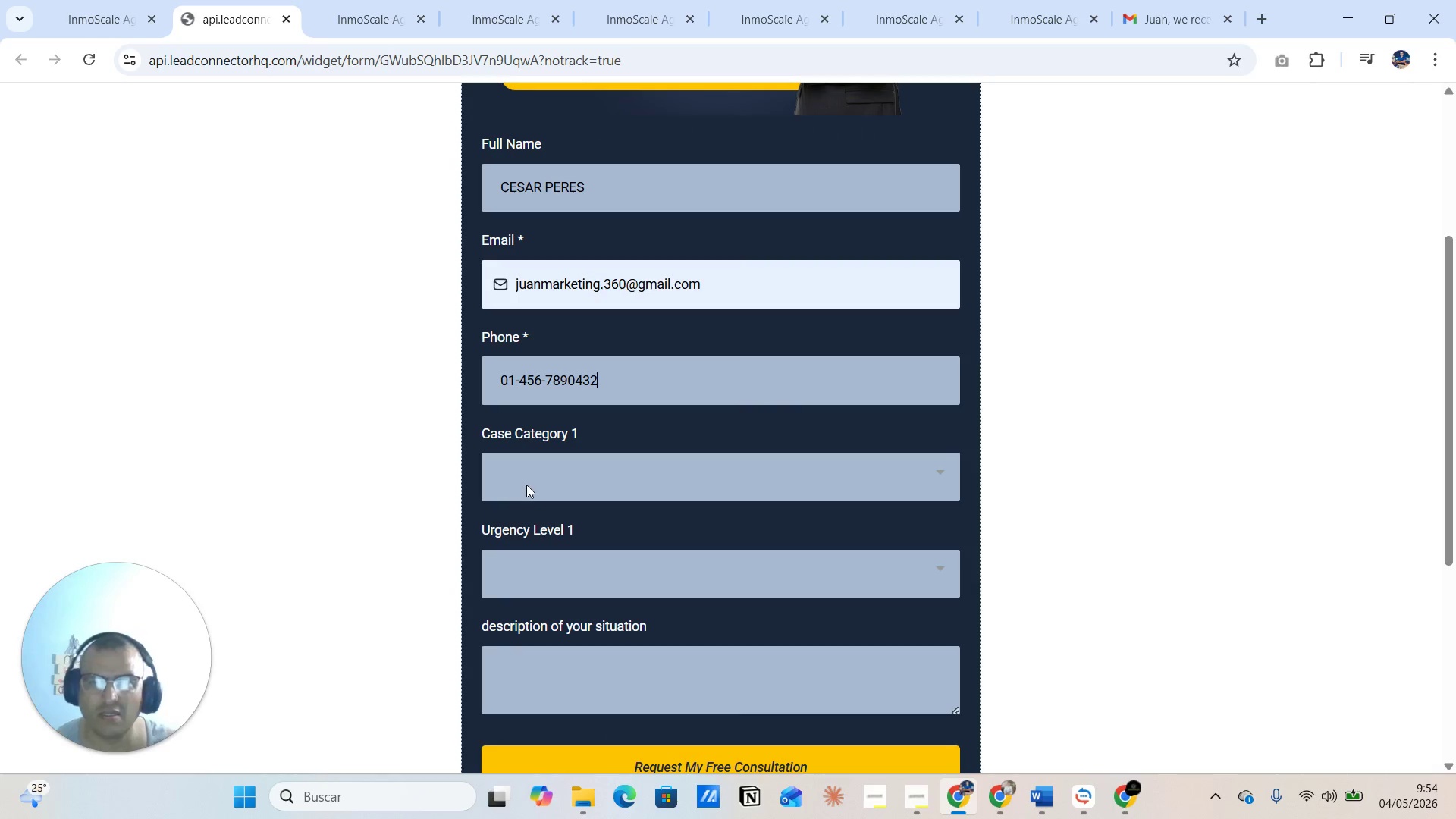 
left_click([526, 485])
 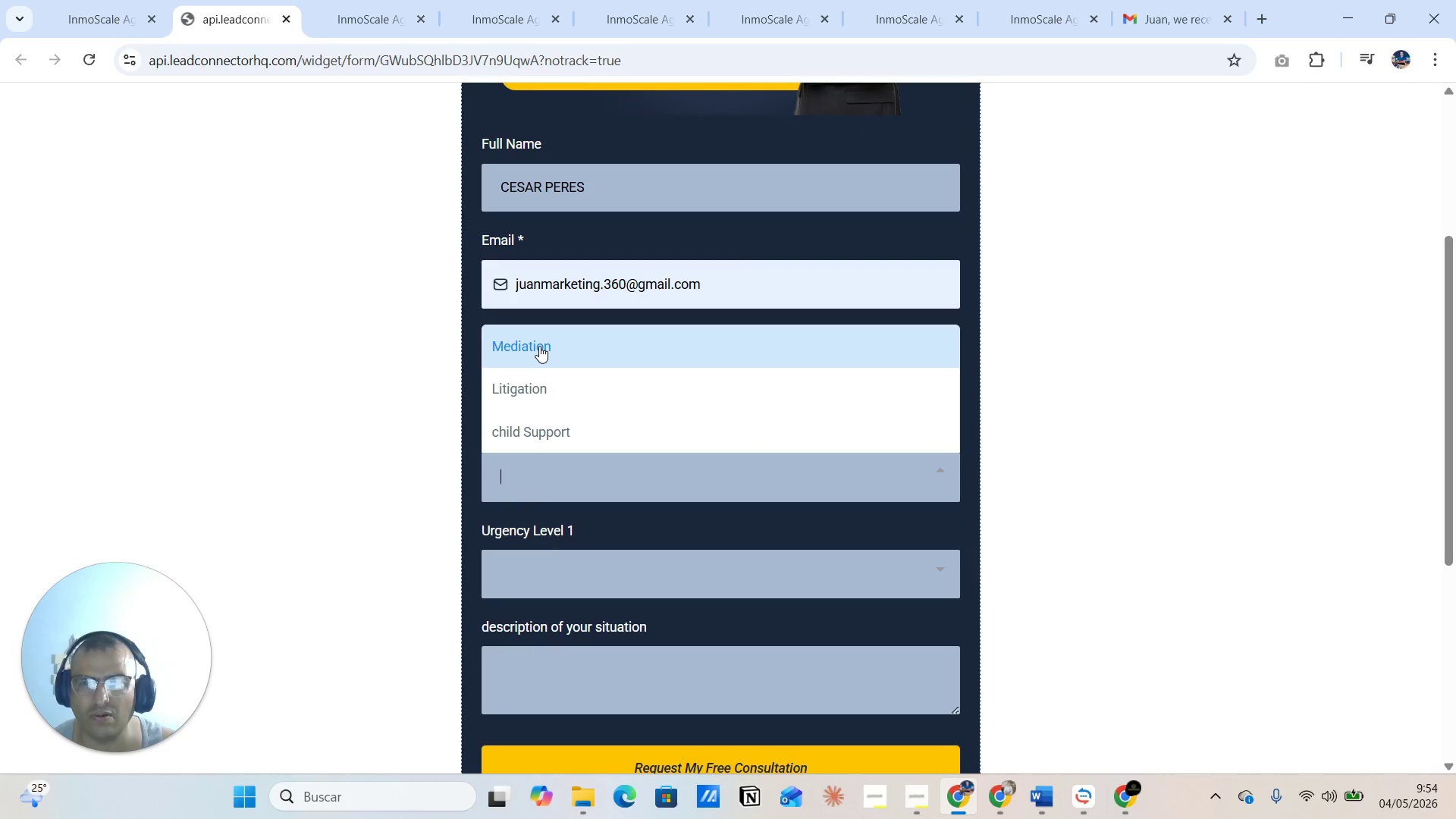 
left_click([548, 381])
 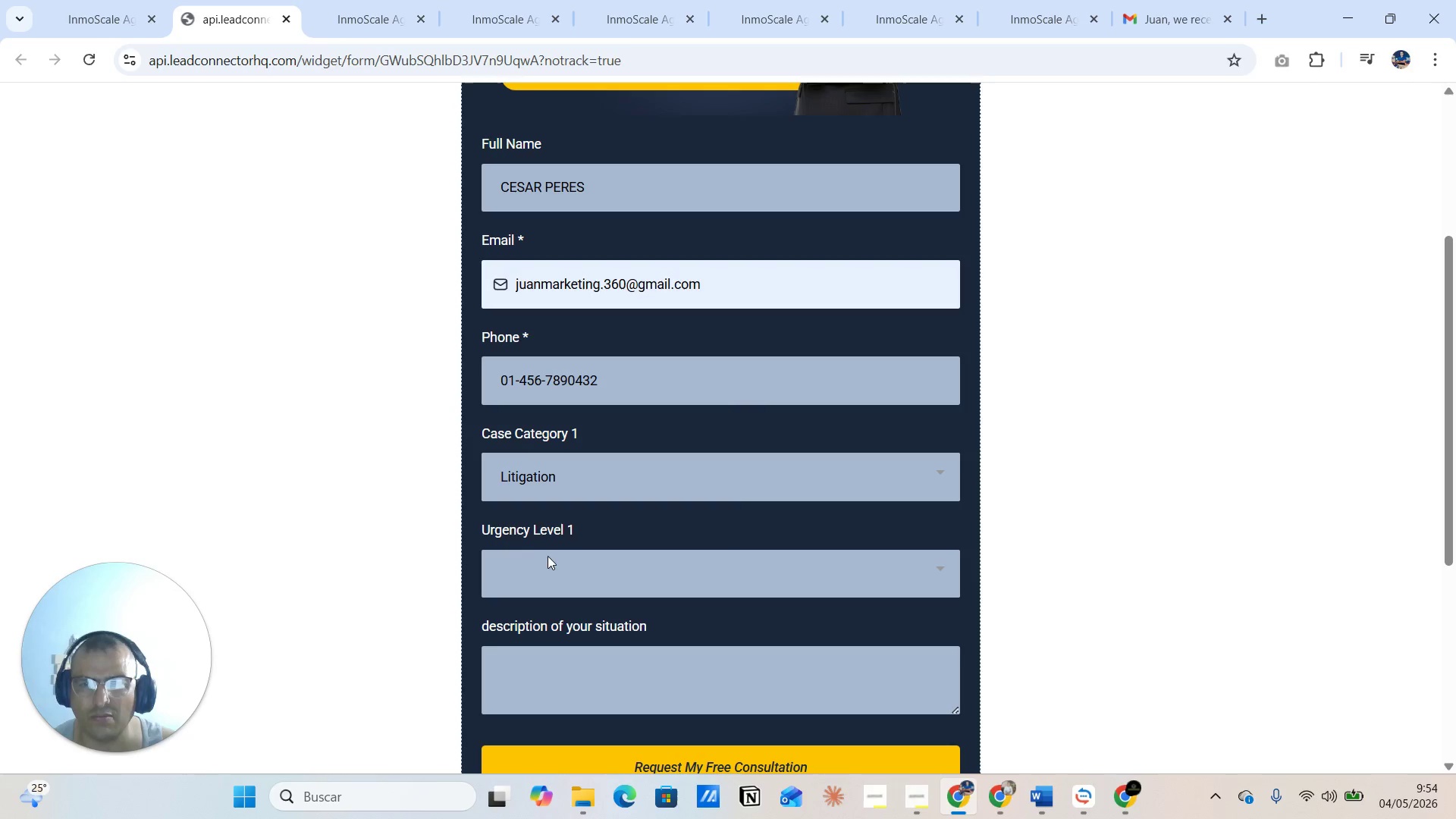 
left_click([549, 560])
 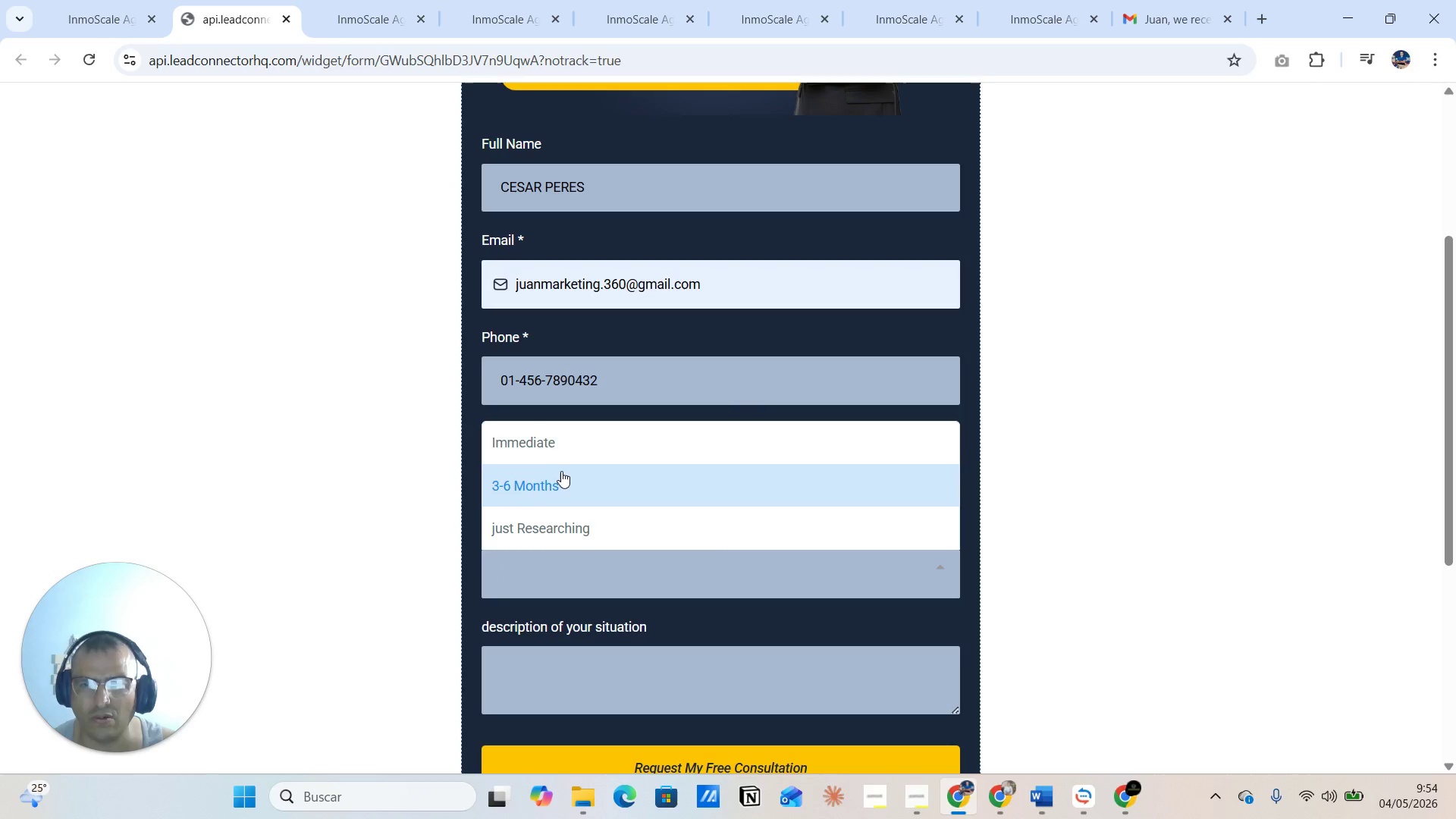 
left_click([554, 439])
 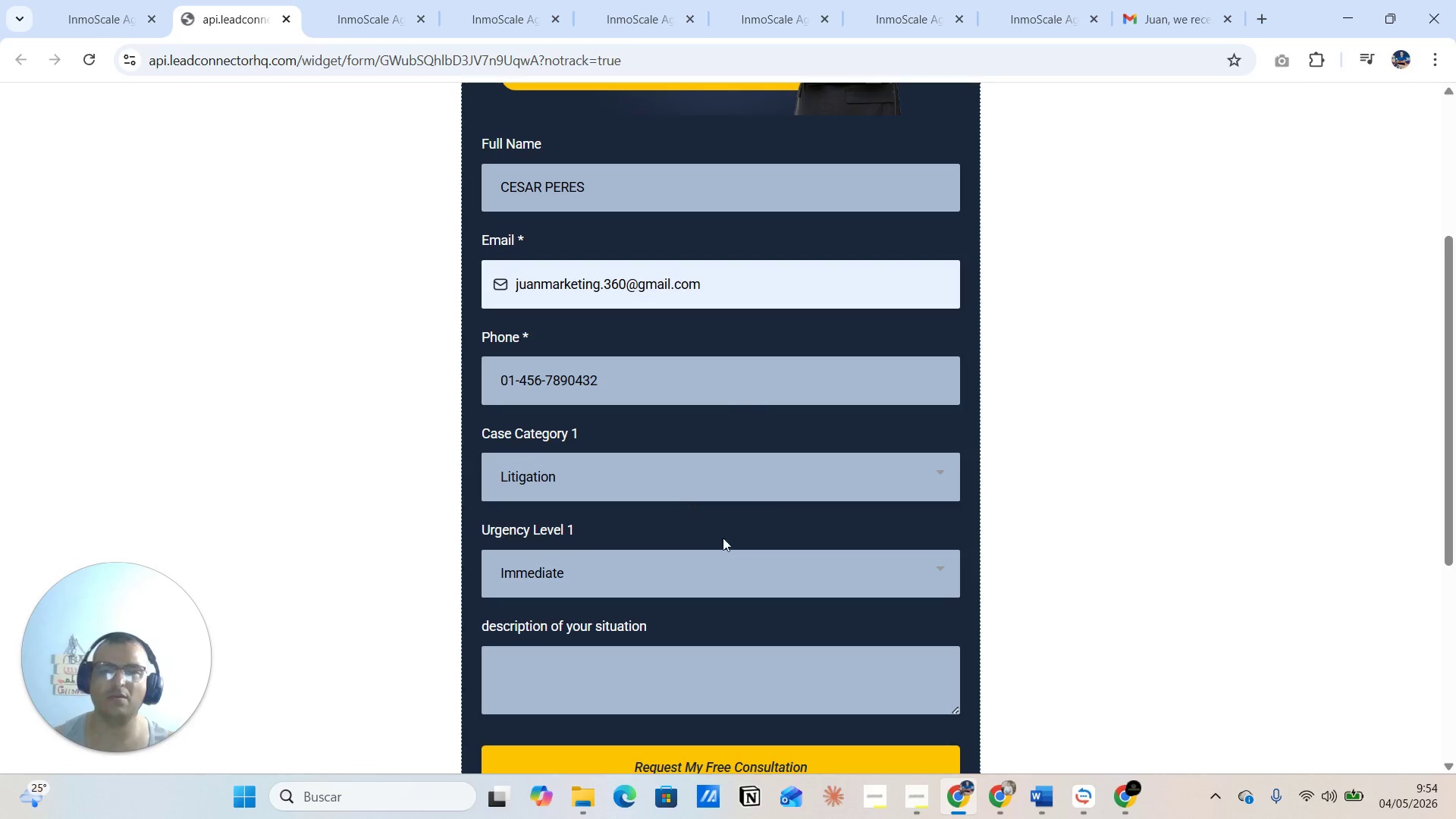 
scroll: coordinate [742, 560], scroll_direction: down, amount: 2.0
 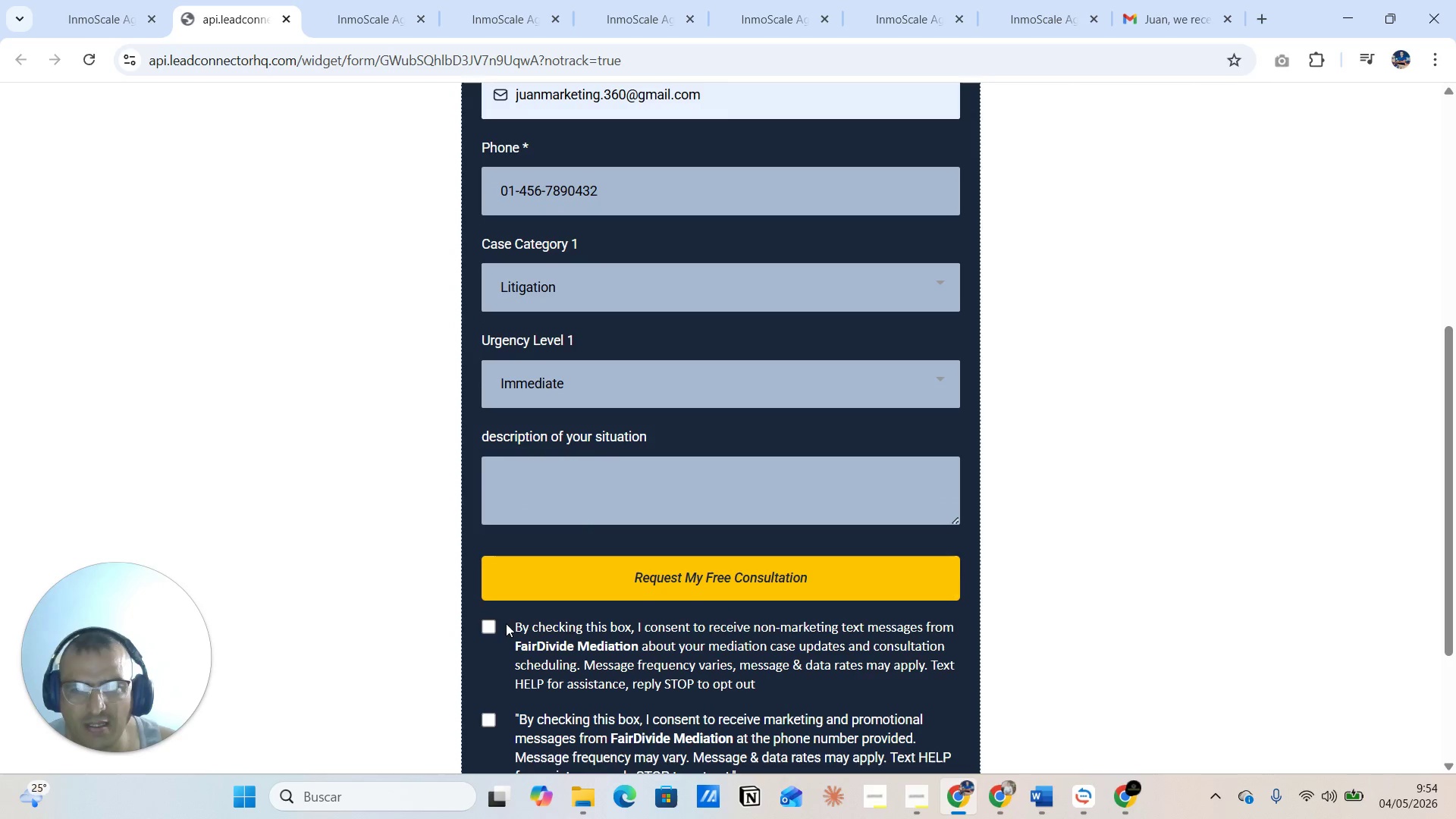 
left_click([494, 625])
 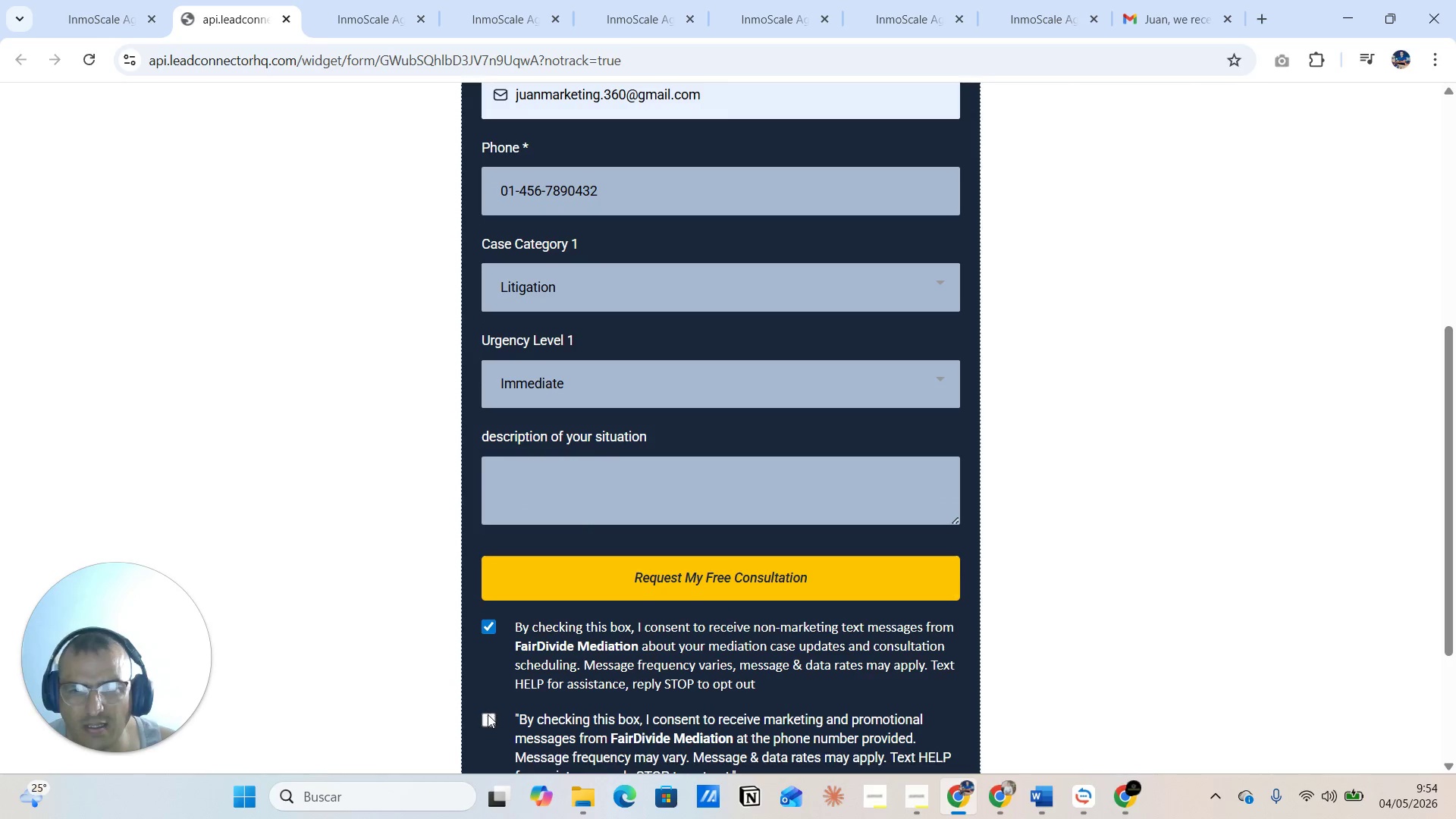 
left_click([487, 717])
 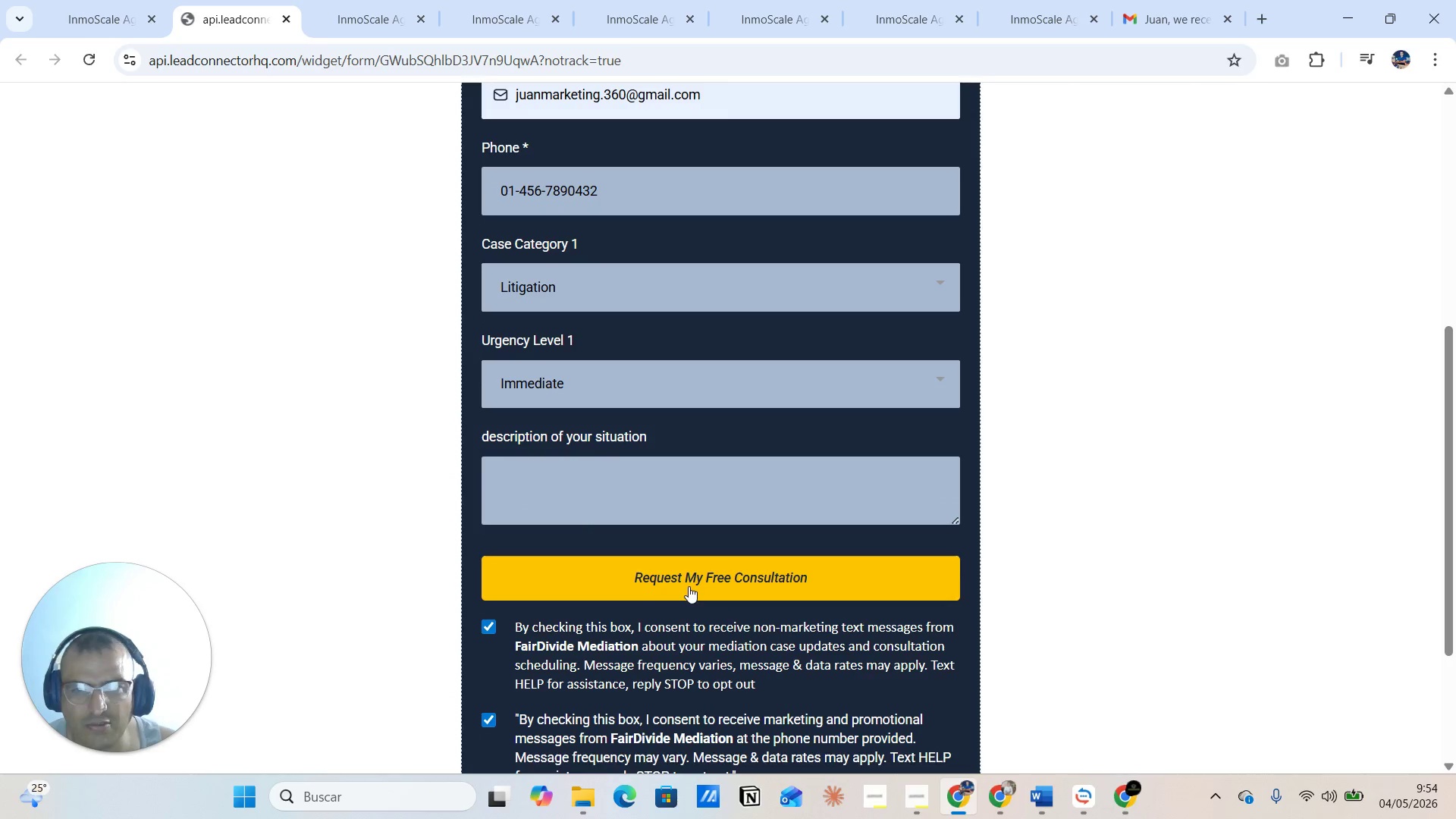 
left_click([689, 585])
 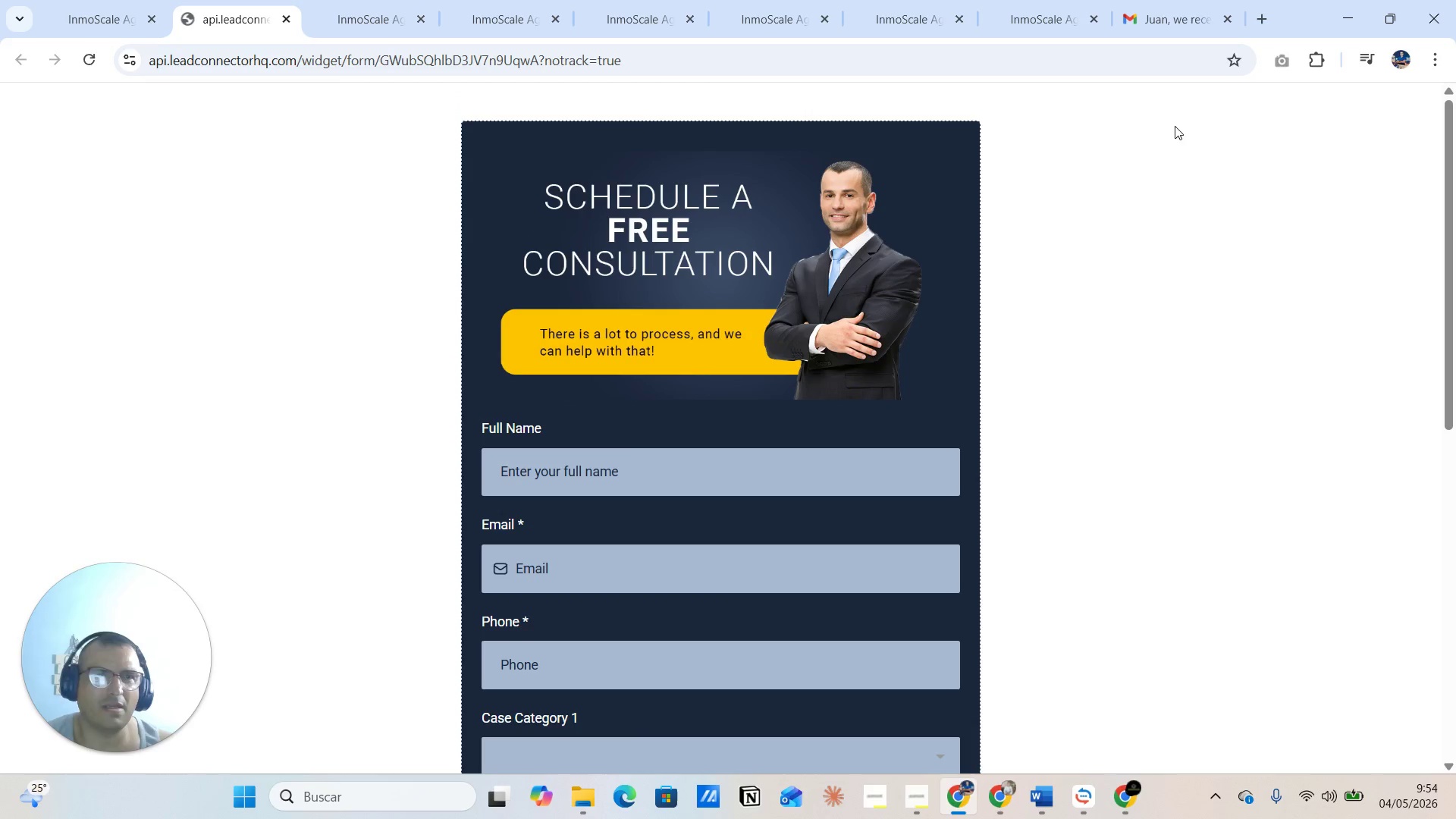 
wait(10.53)
 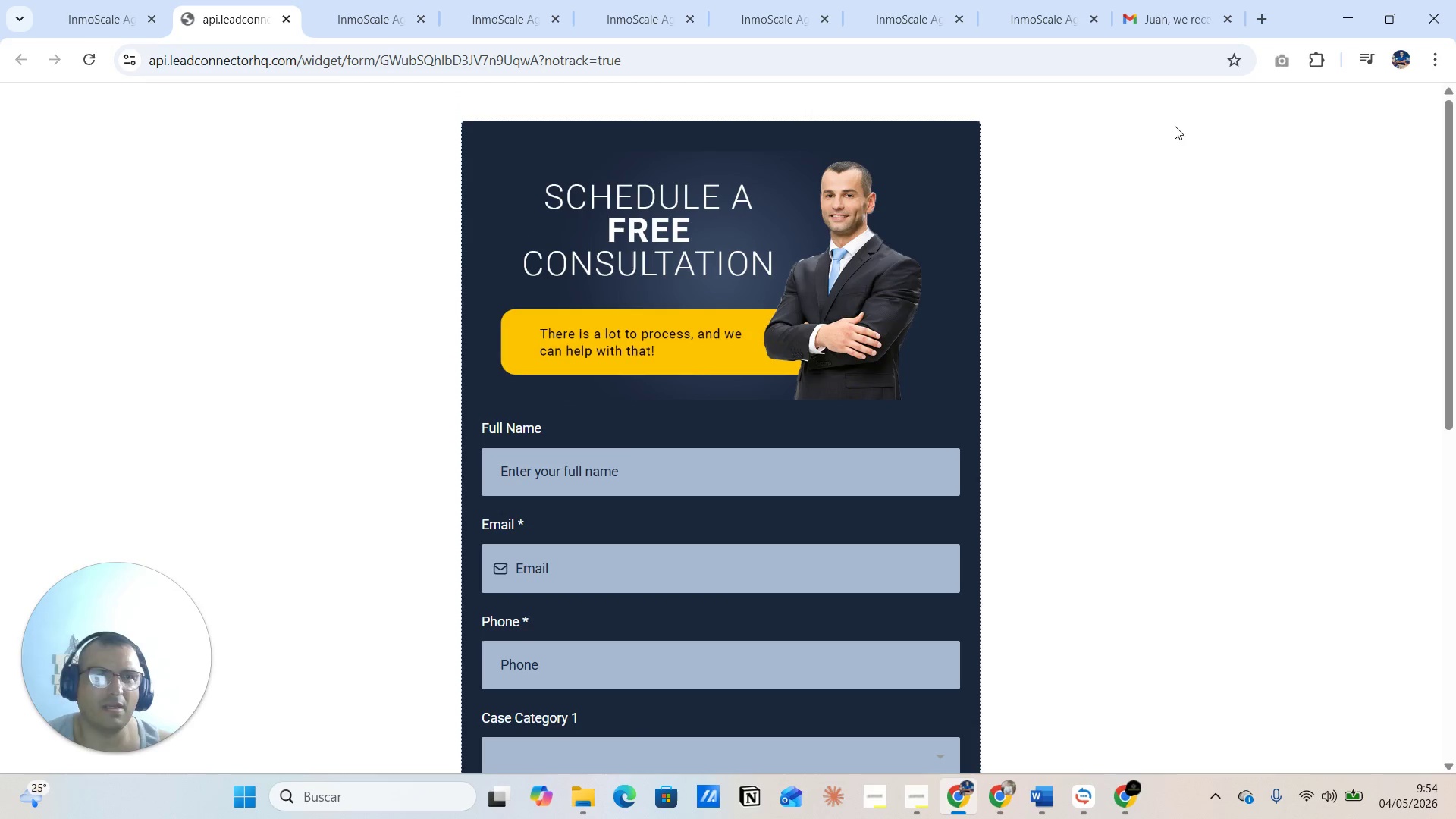 
left_click([1161, 5])
 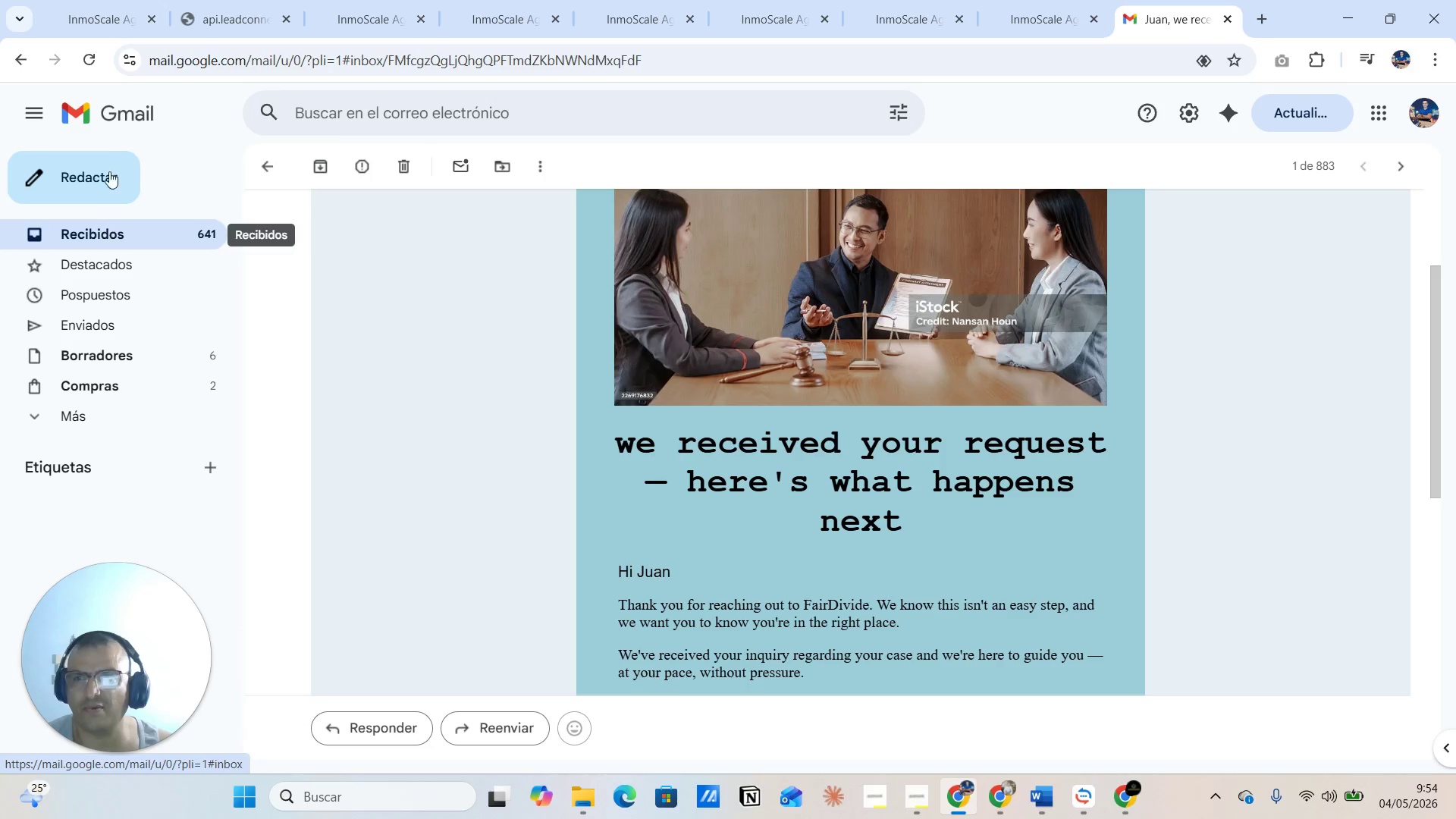 
left_click([84, 55])
 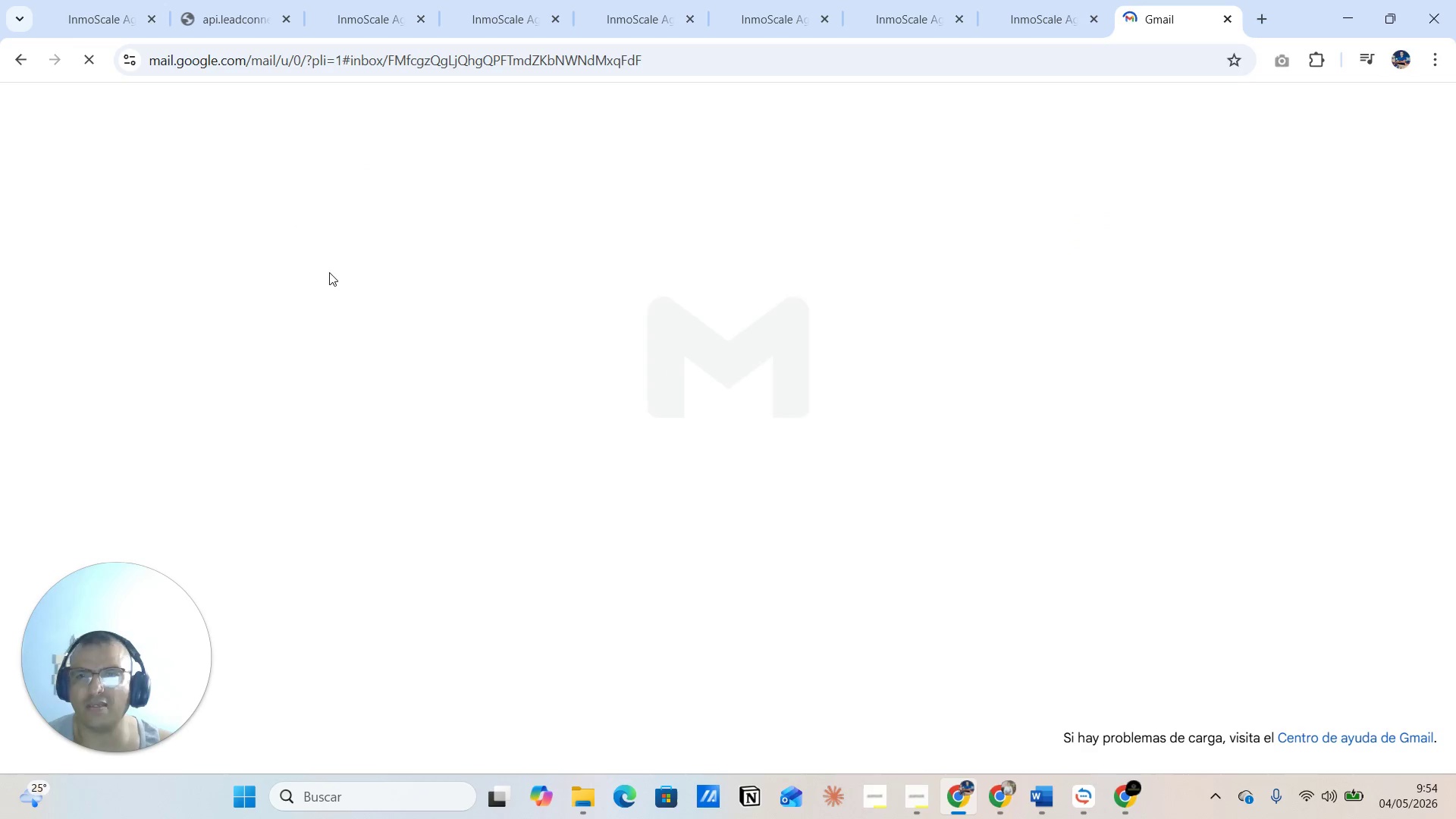 
mouse_move([435, 284])
 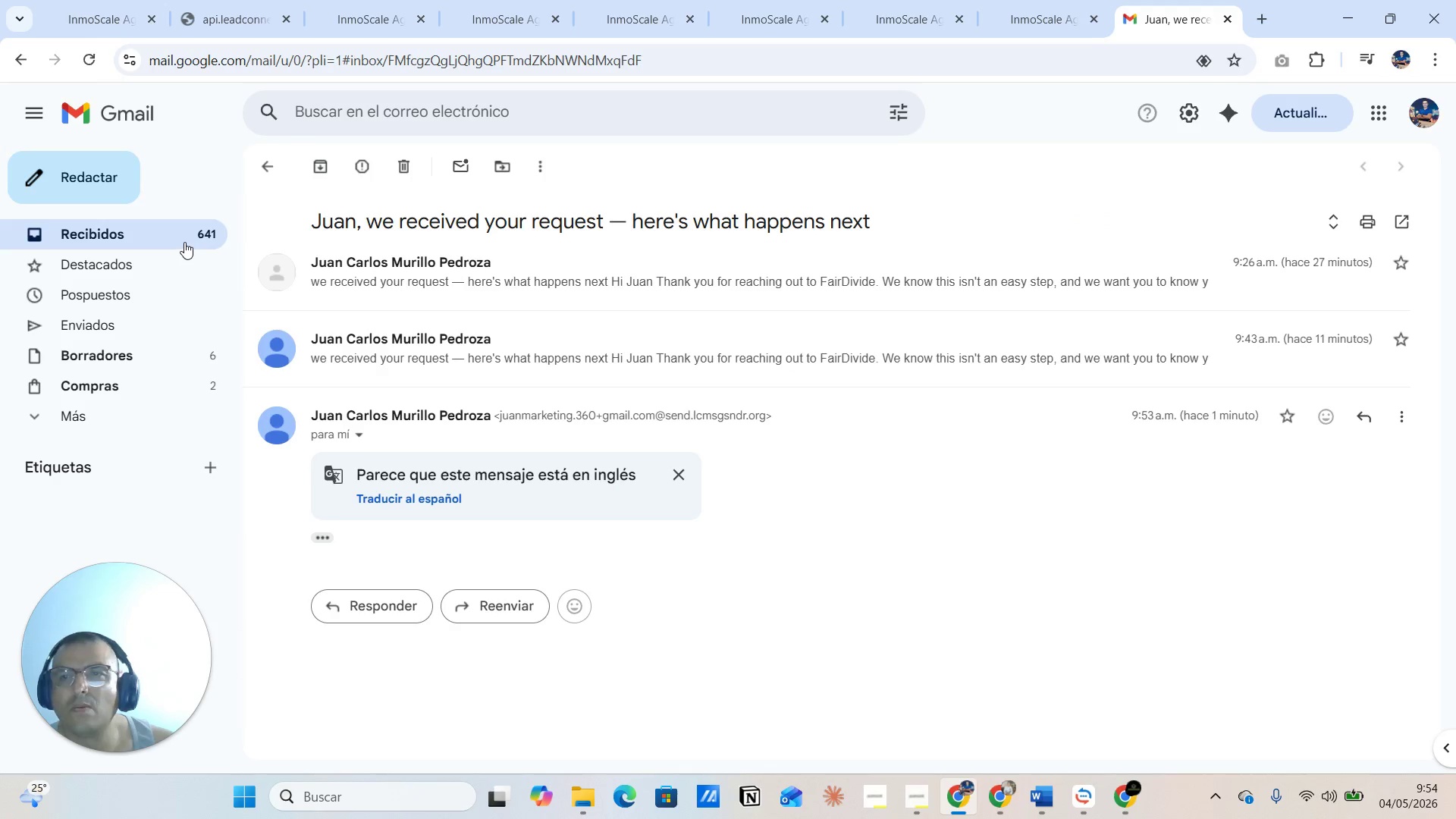 
left_click([184, 242])
 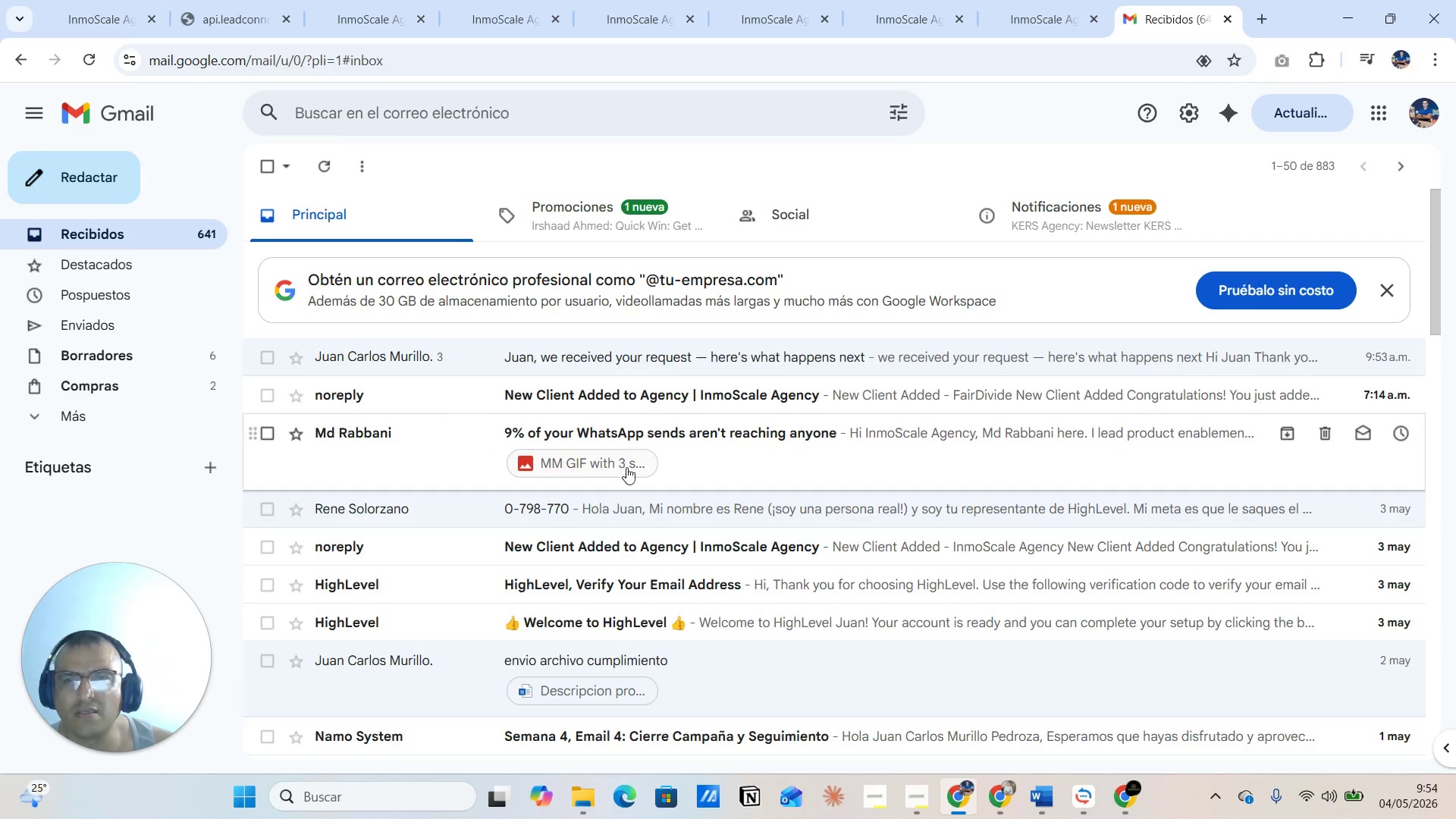 
wait(12.39)
 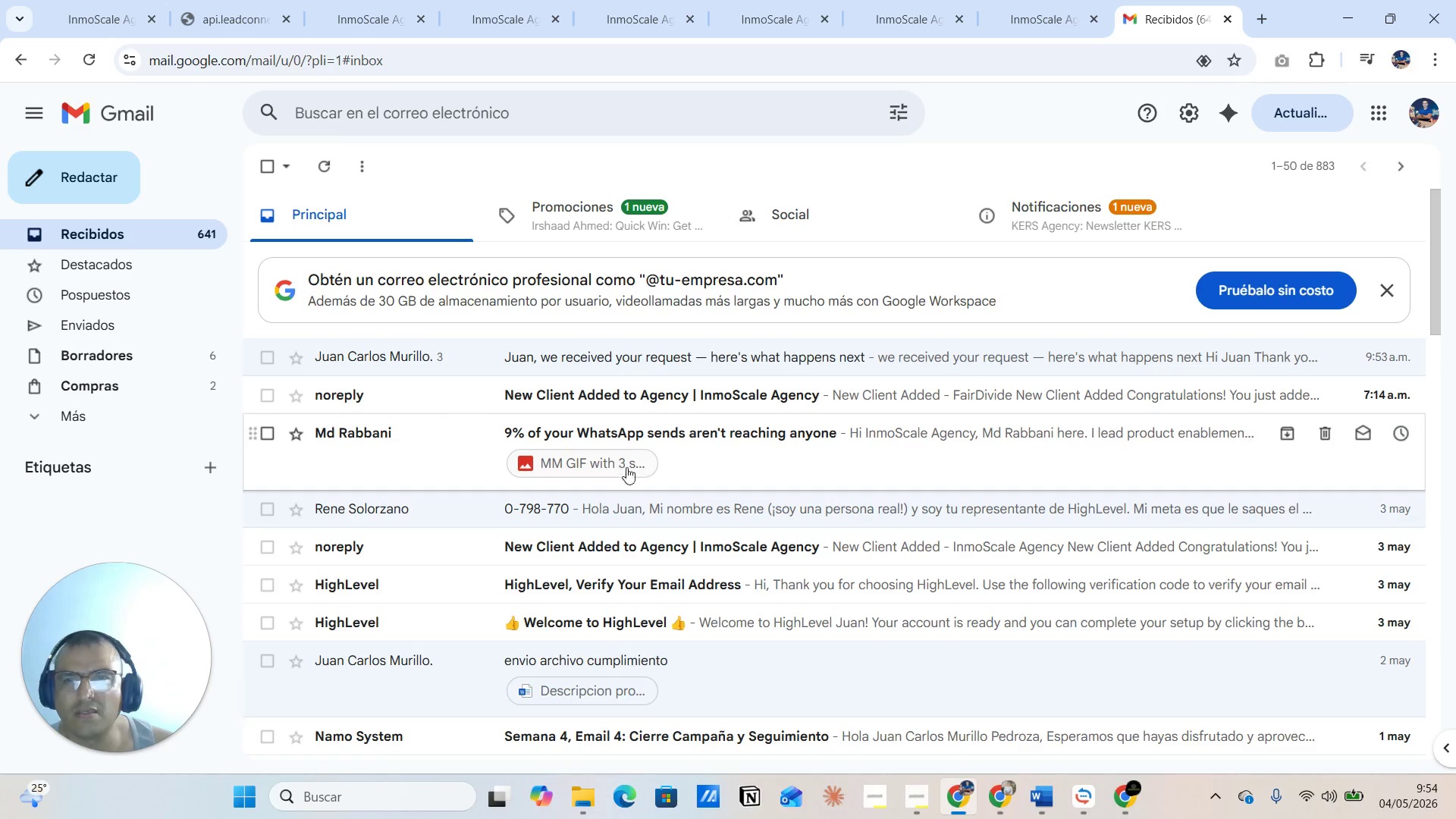 
left_click([366, 20])
 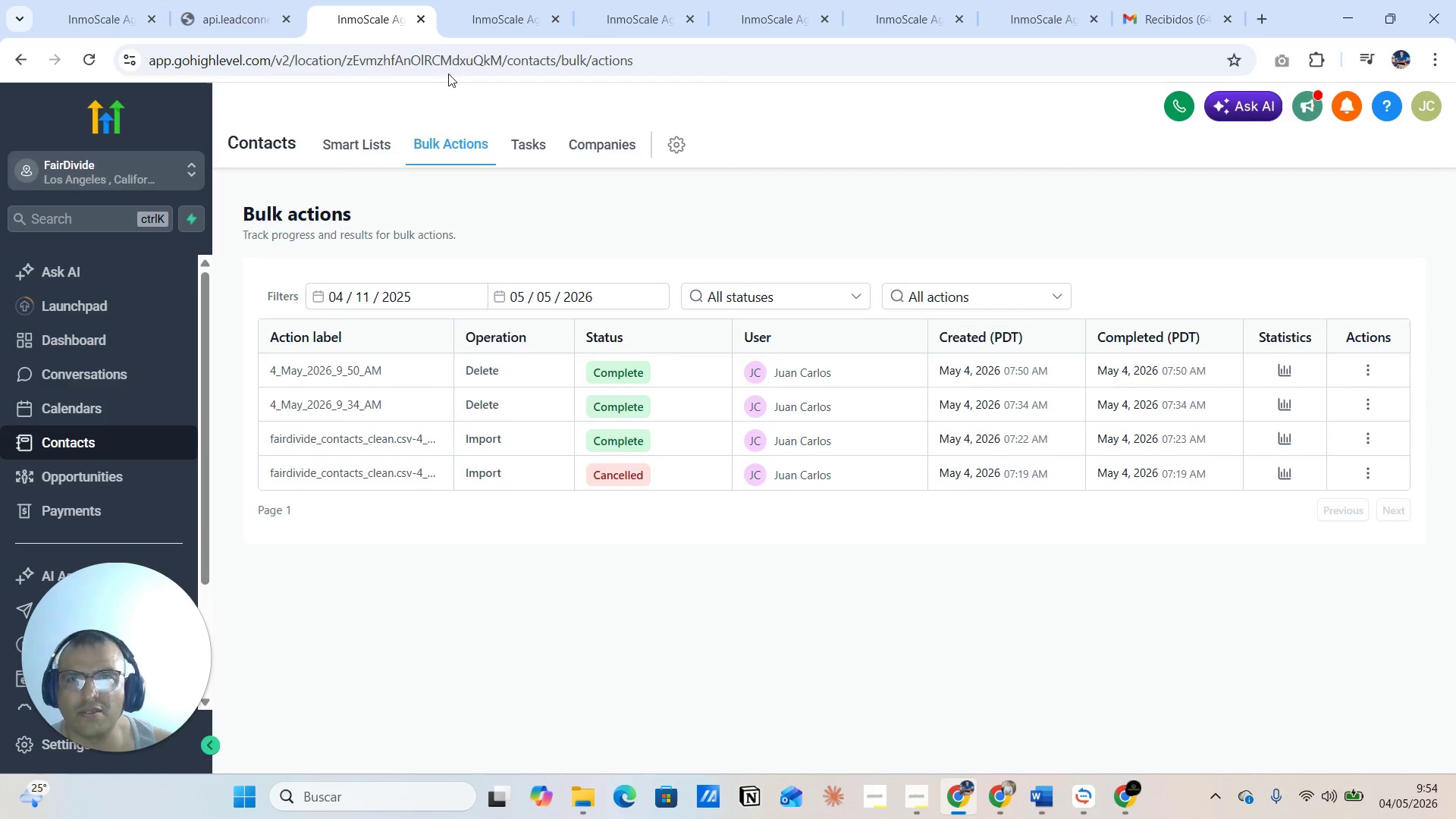 
left_click([483, 14])
 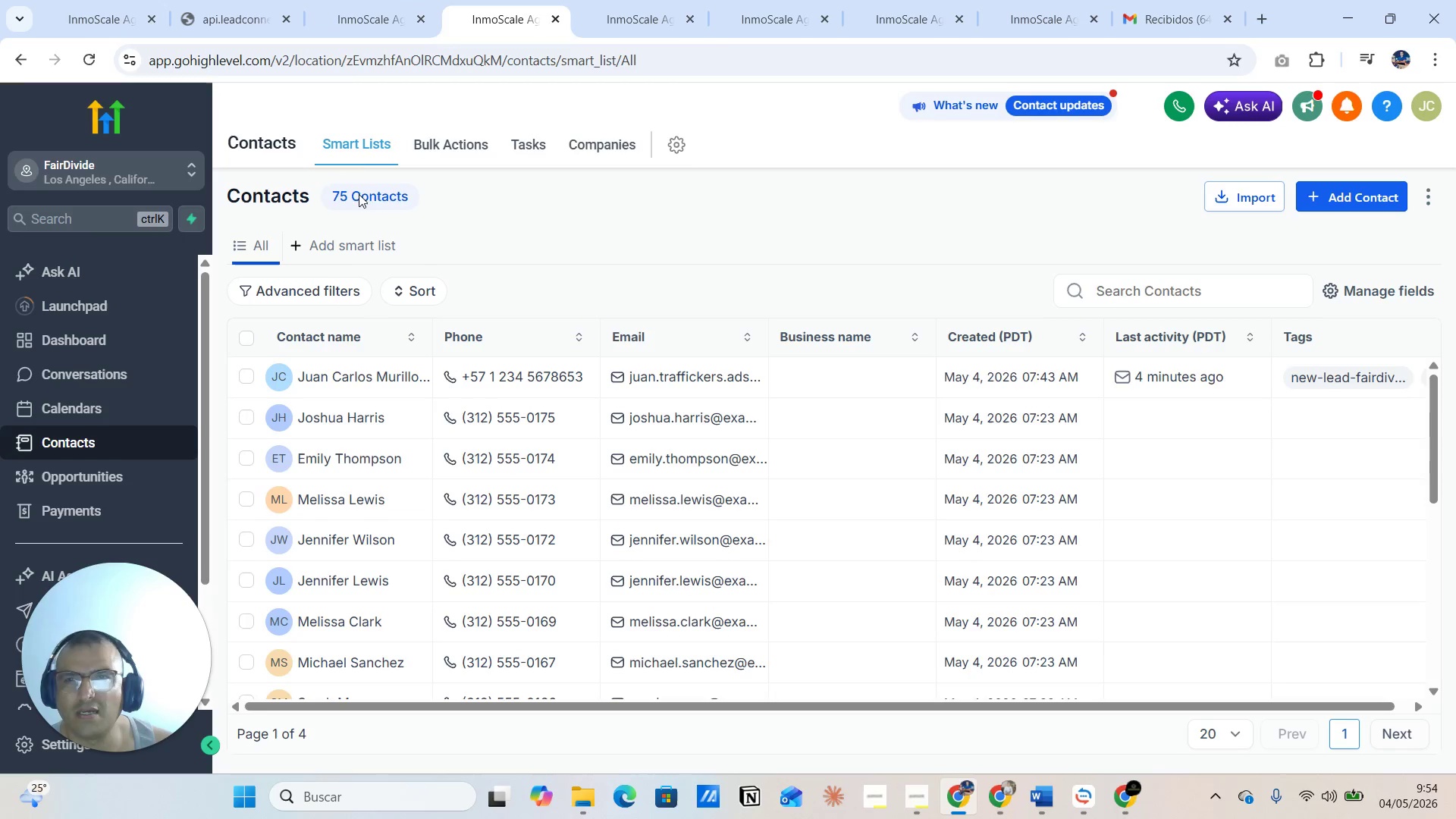 
left_click([366, 29])
 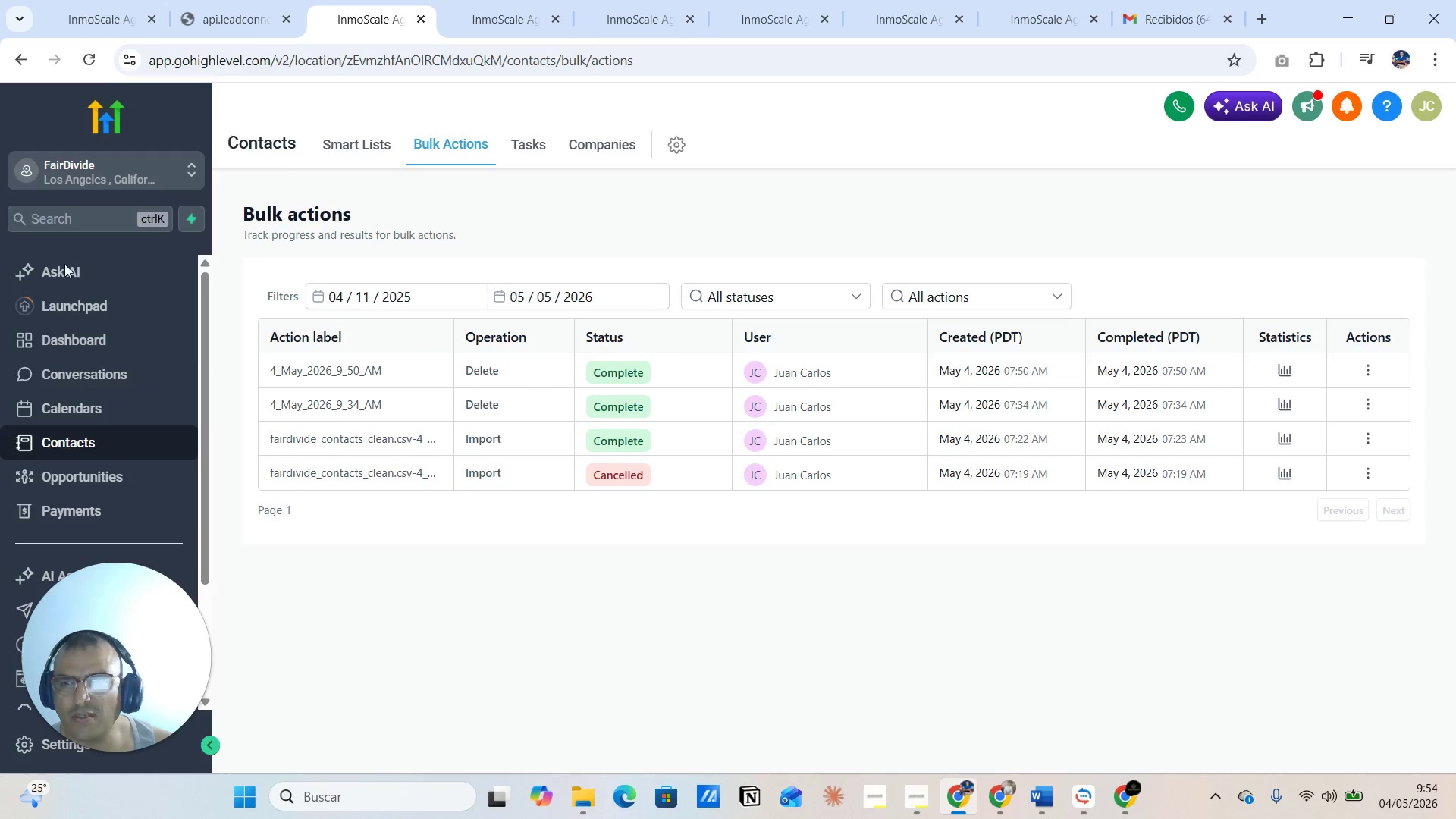 
left_click_drag(start_coordinate=[62, 249], to_coordinate=[1454, 637])
 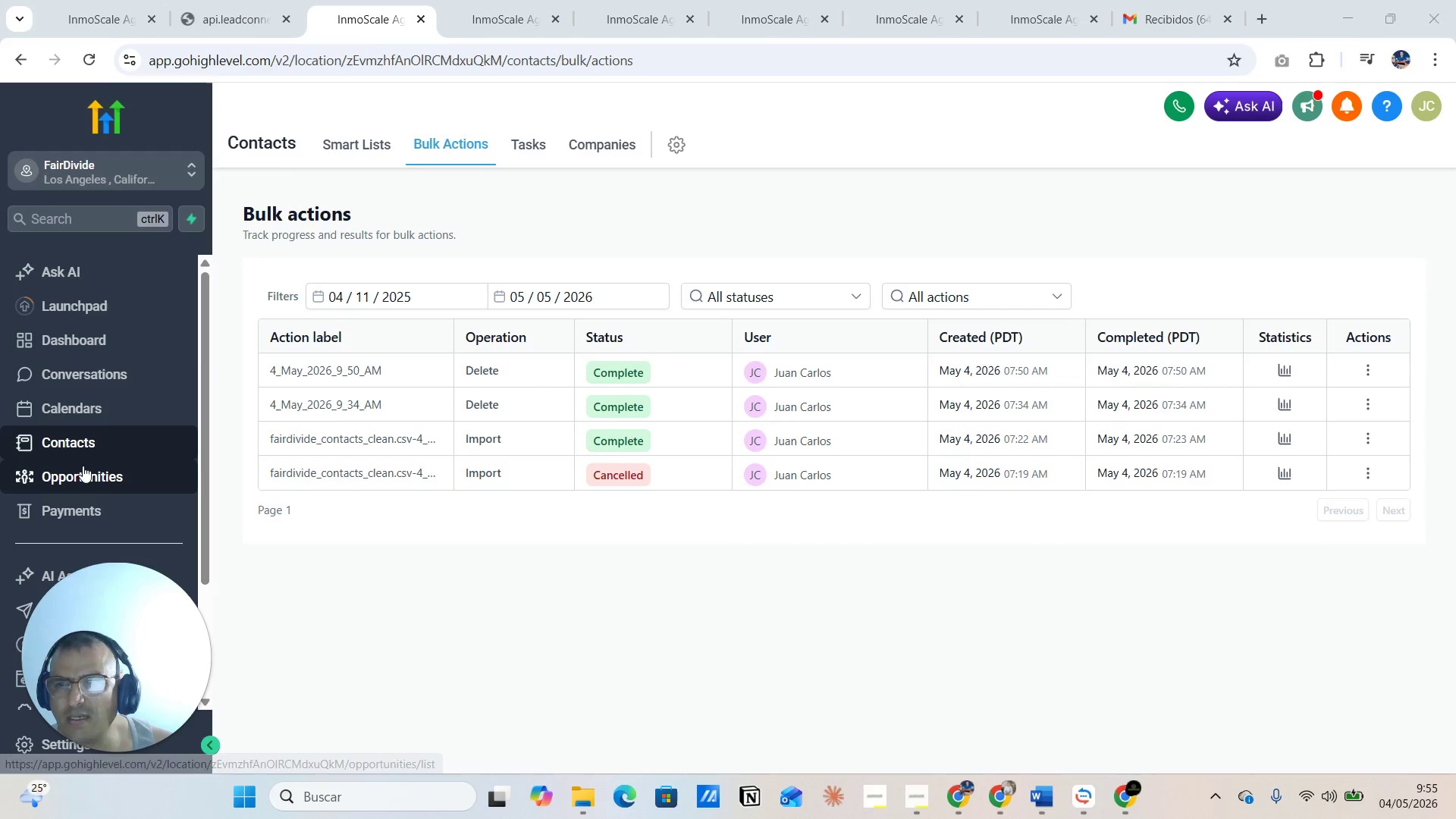 
left_click([83, 466])
 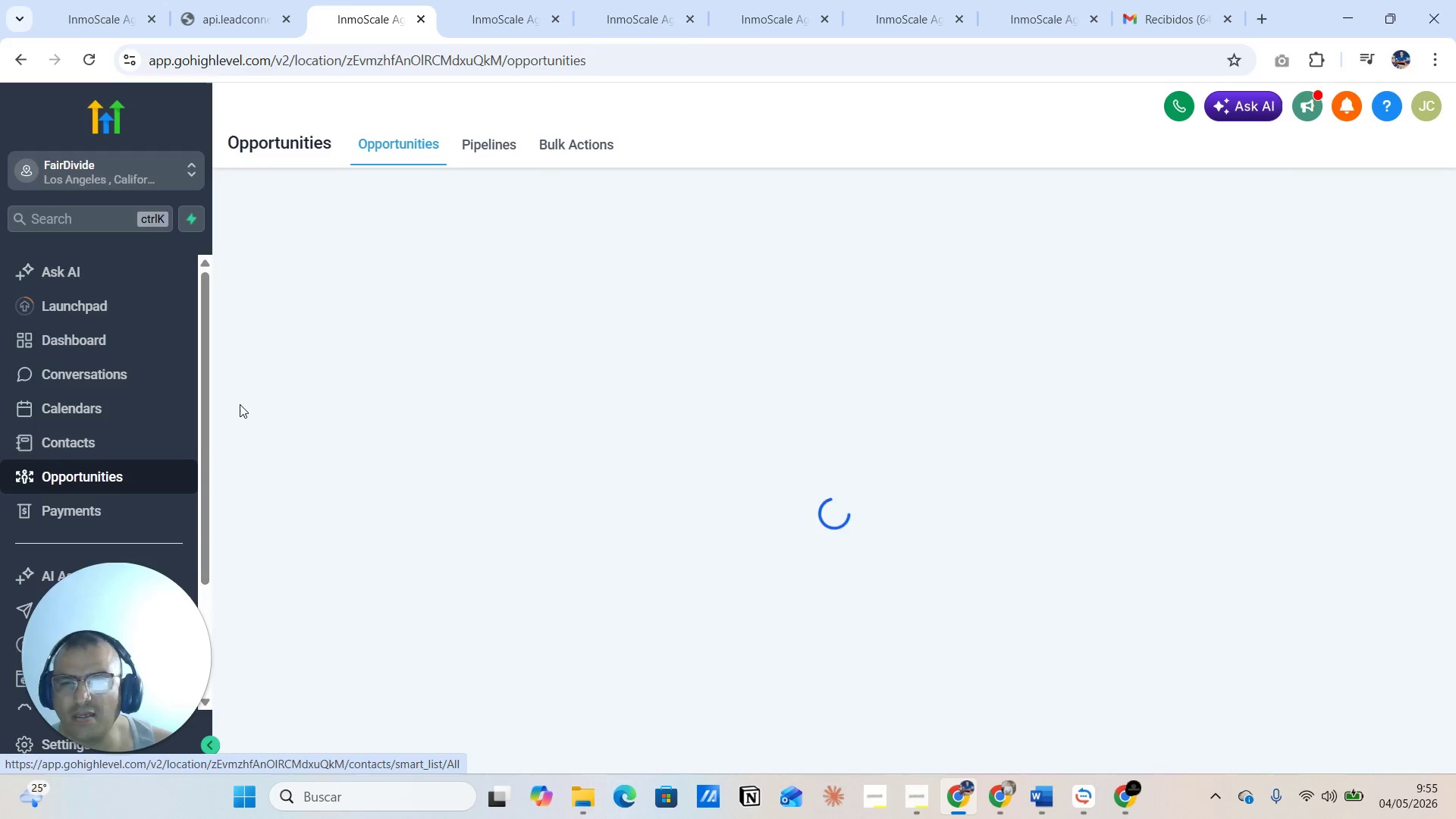 
mouse_move([373, 394])
 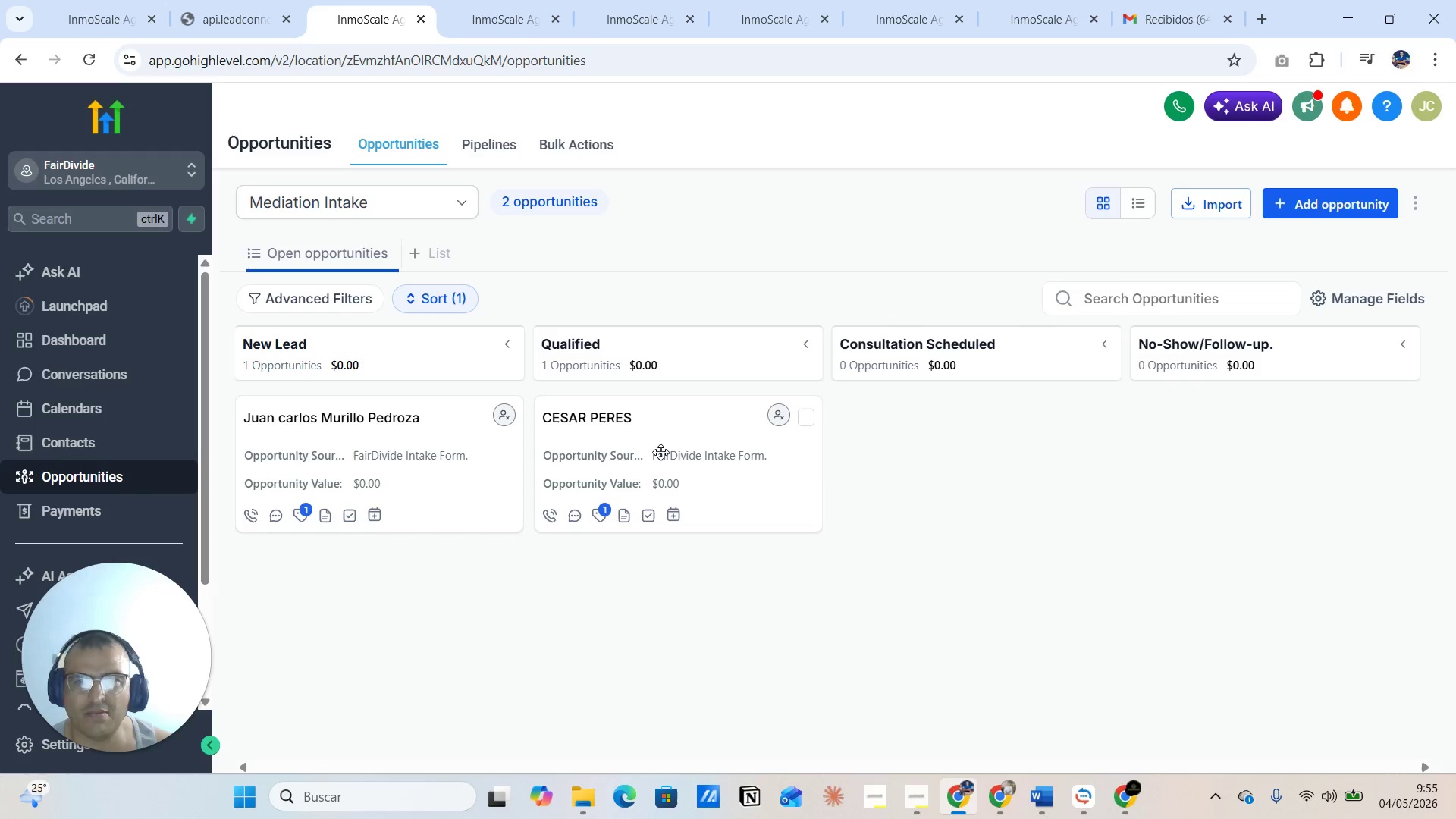 
wait(12.74)
 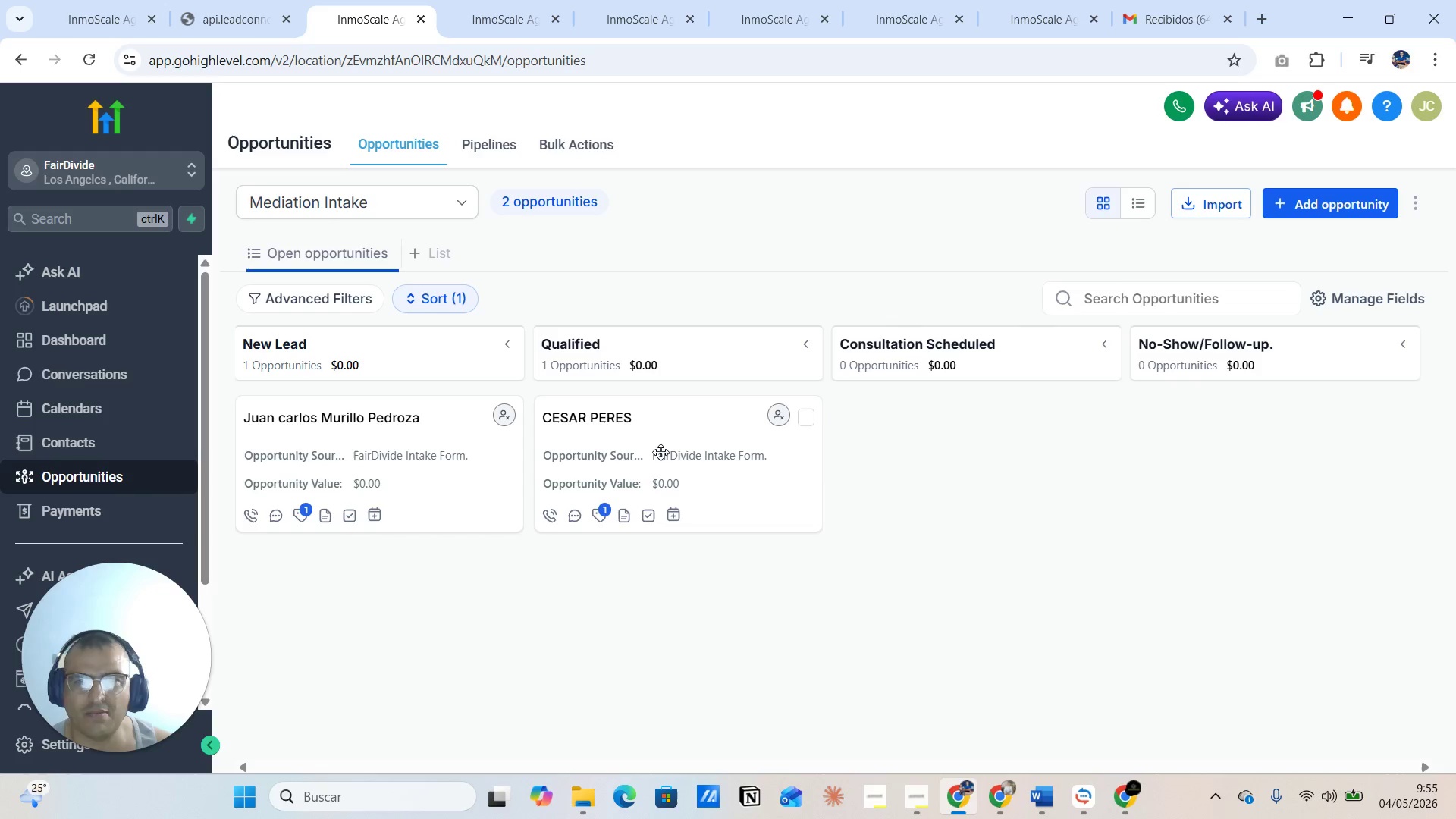 
left_click([1163, 20])
 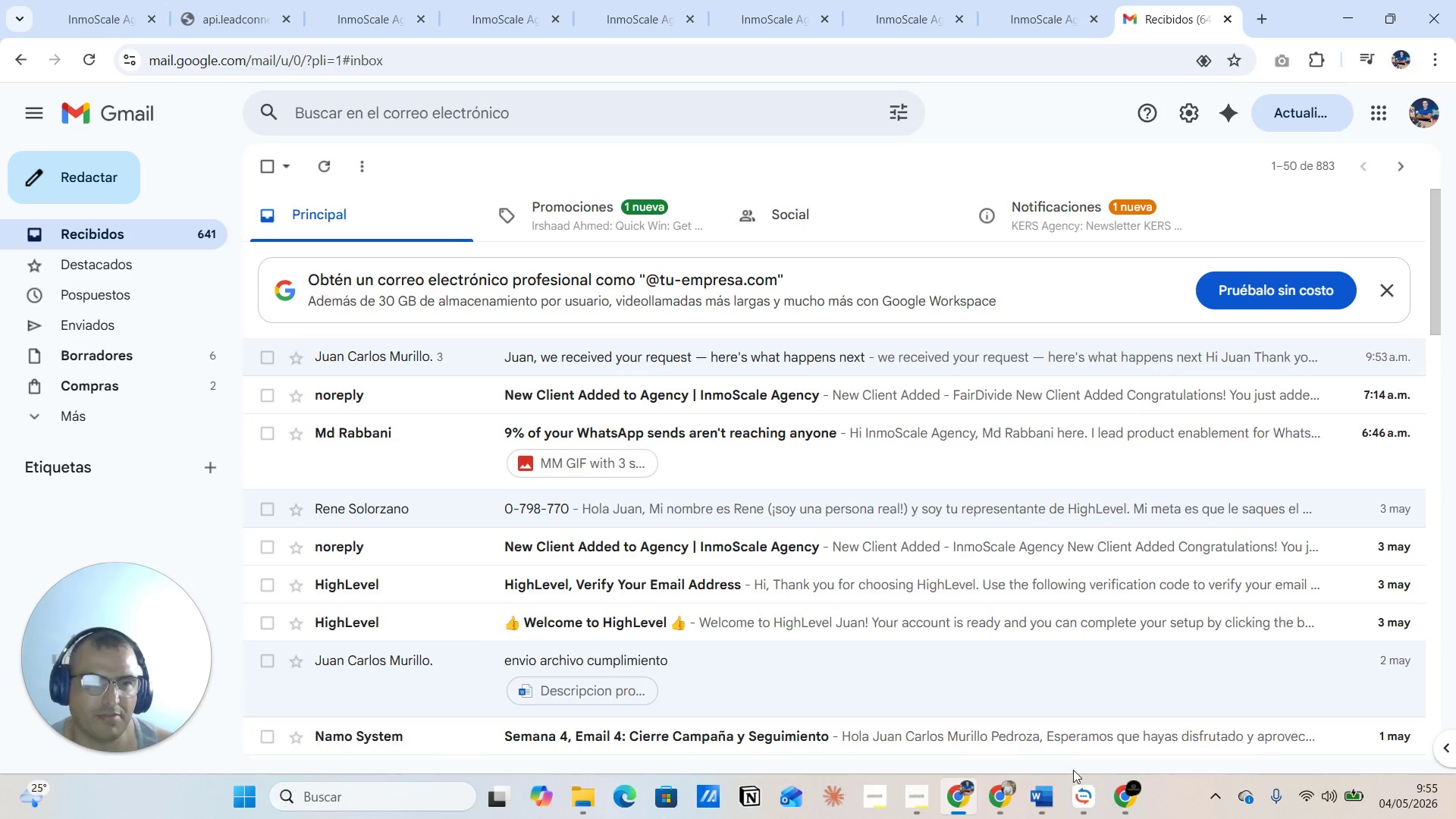 
left_click([1124, 799])
 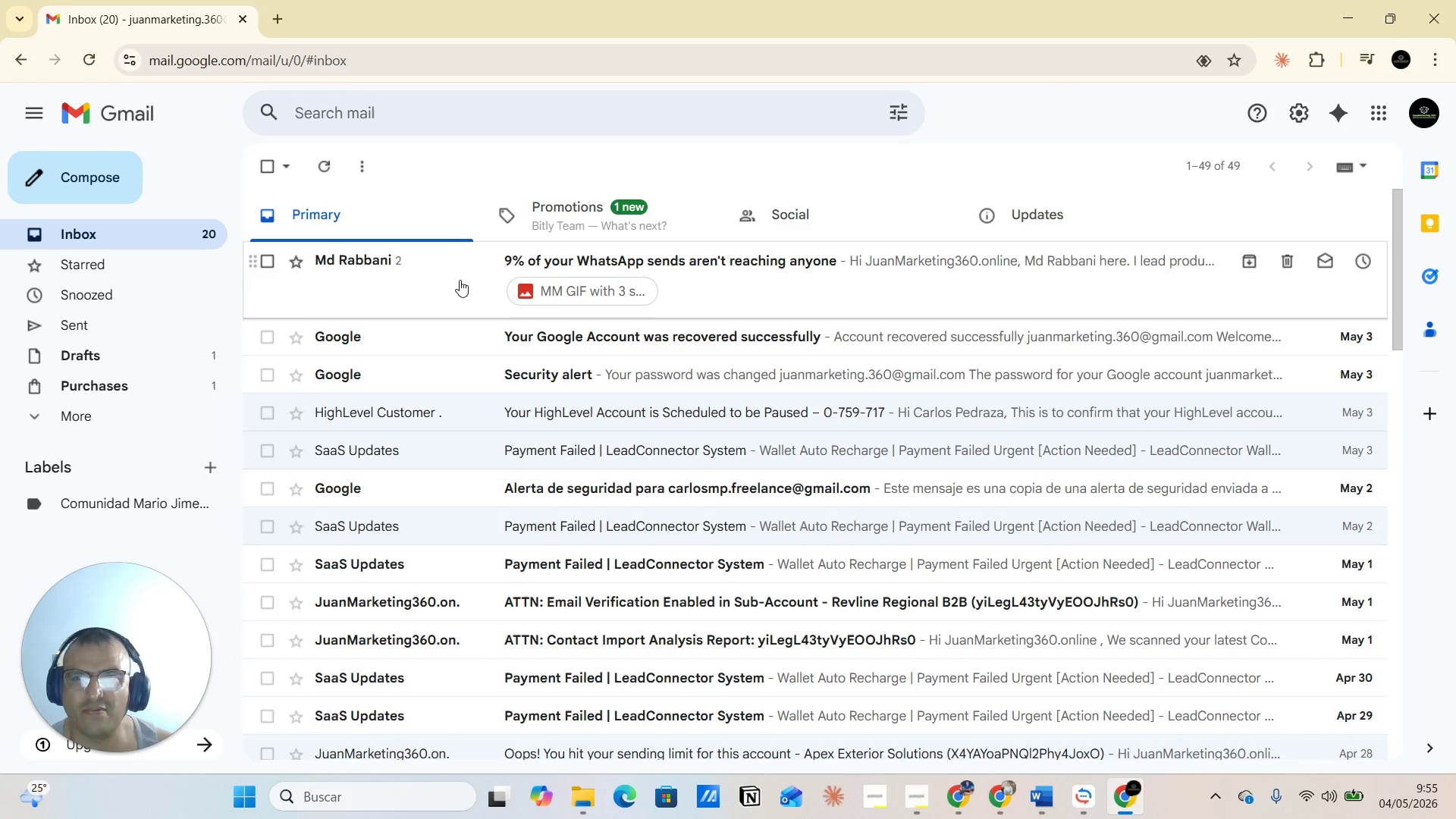 
wait(5.63)
 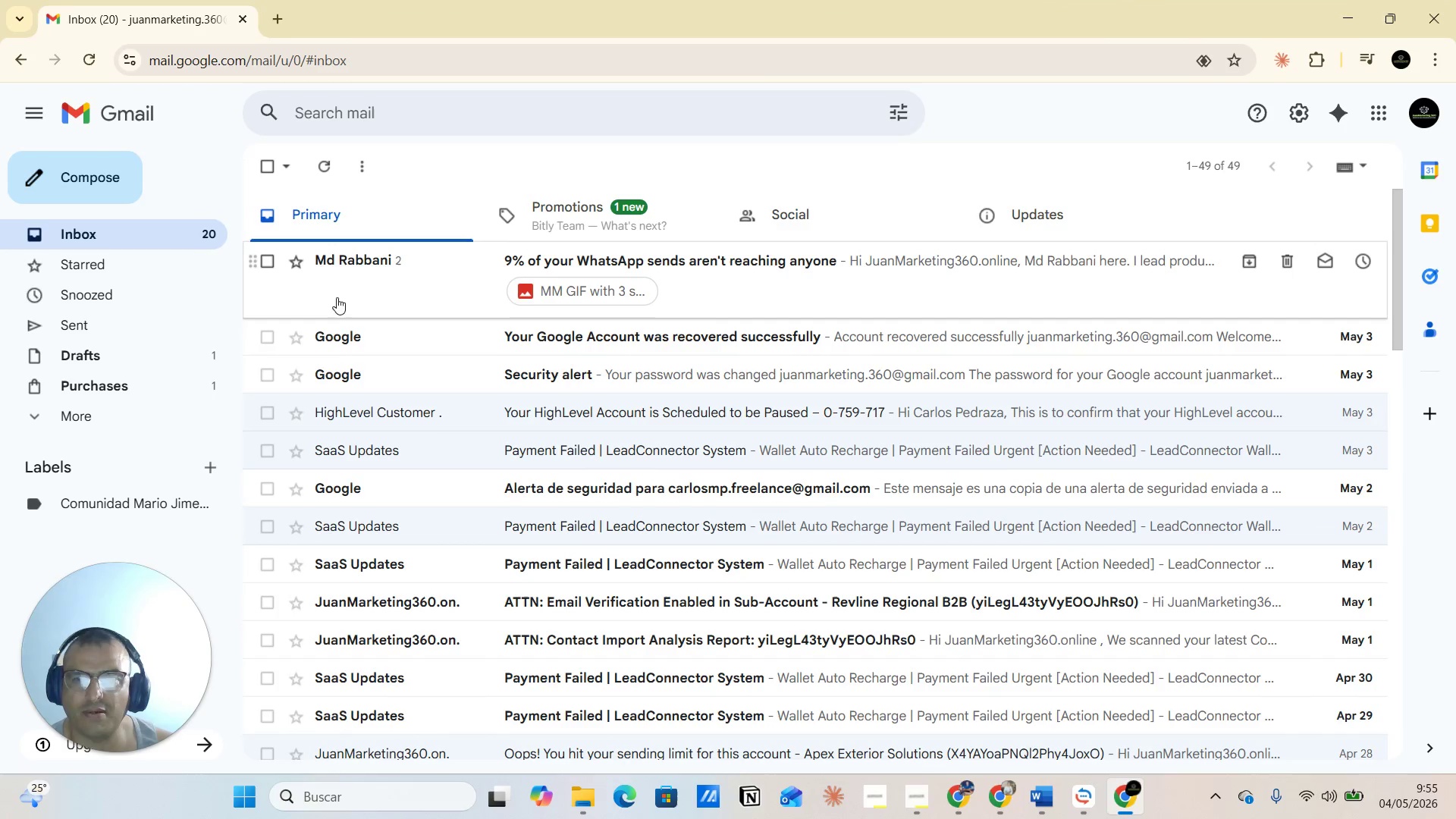 
mouse_move([522, 249])
 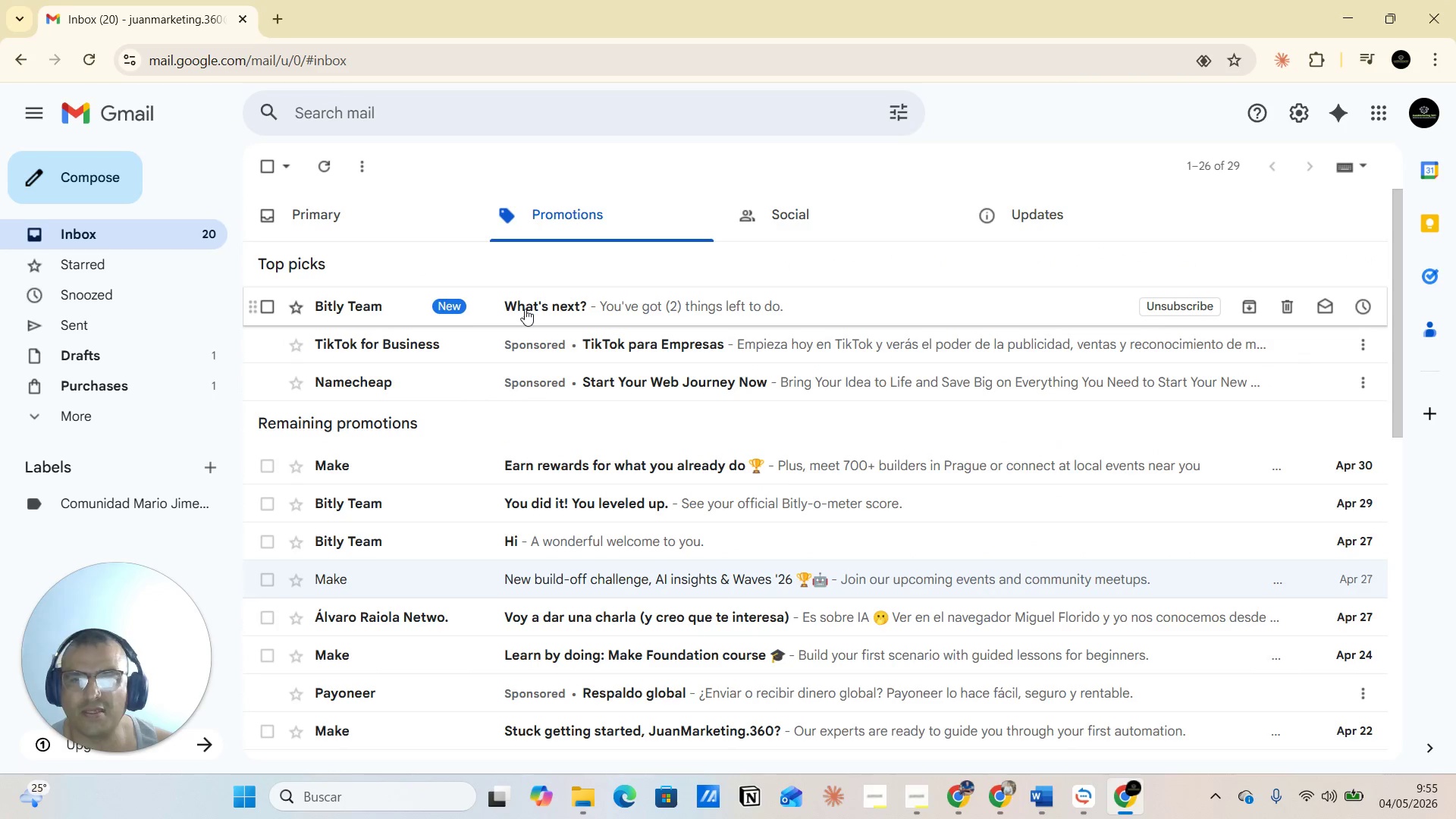 
left_click([526, 309])
 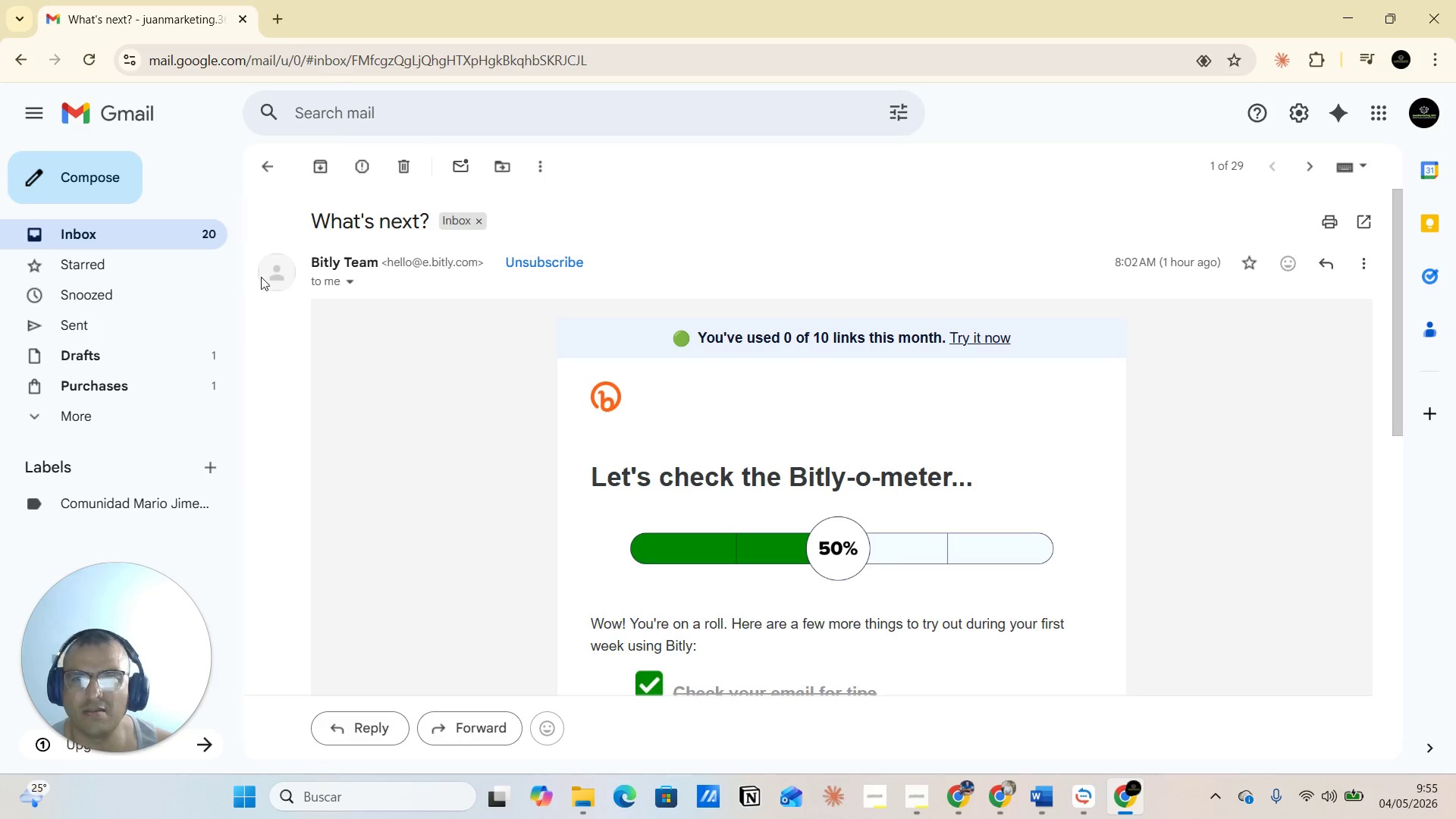 
left_click([180, 234])
 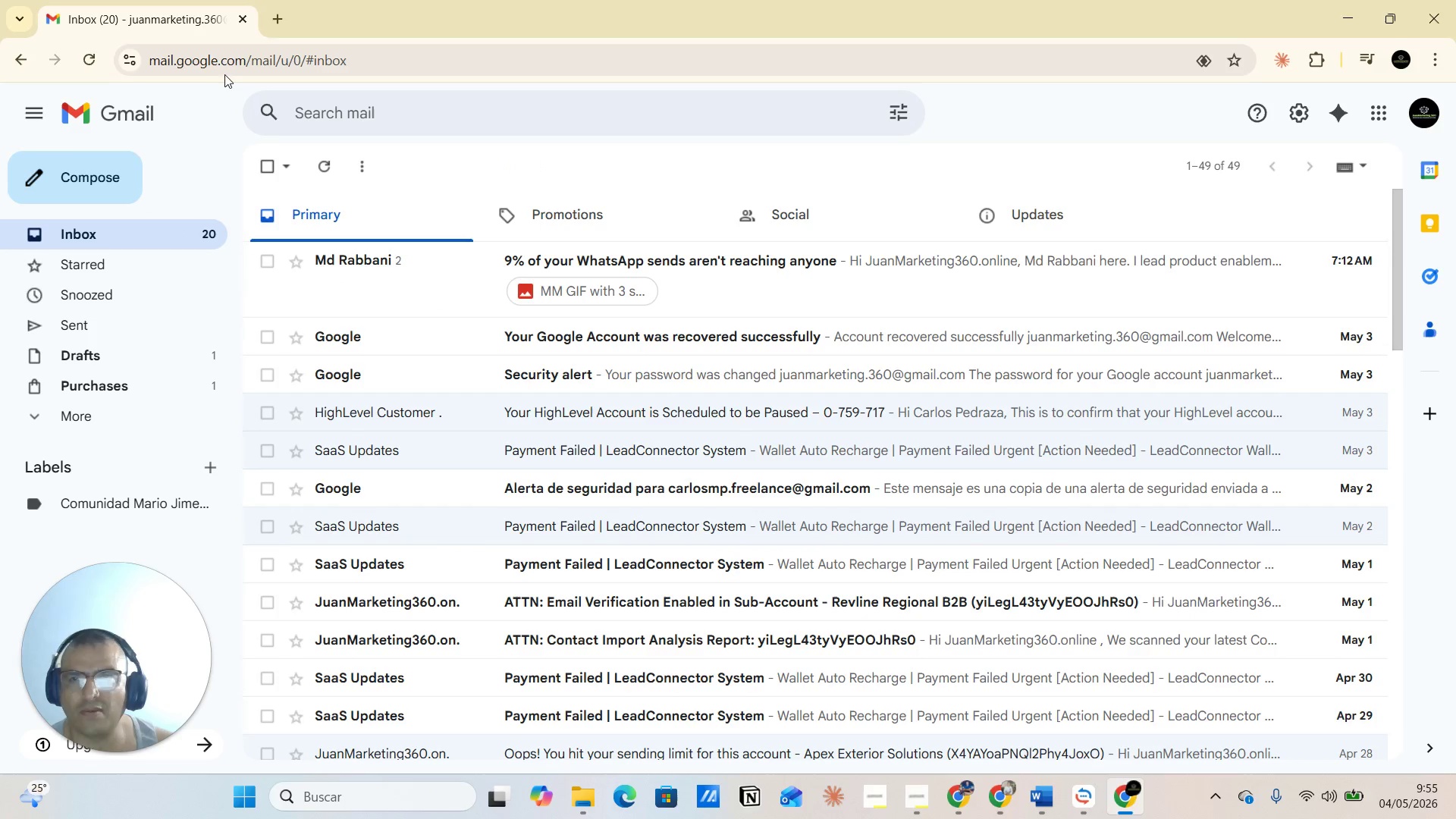 
wait(6.36)
 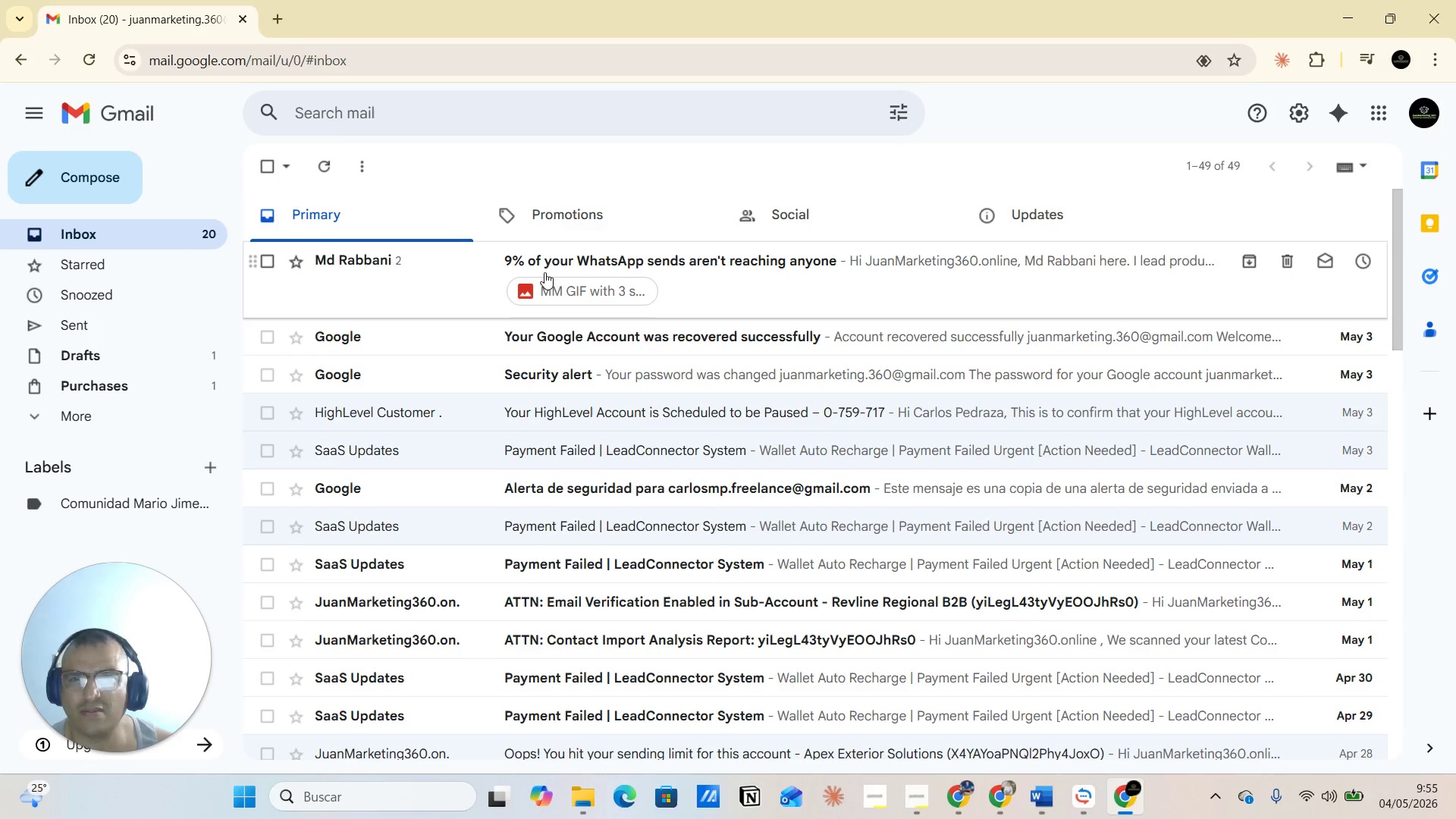 
left_click([1348, 24])
 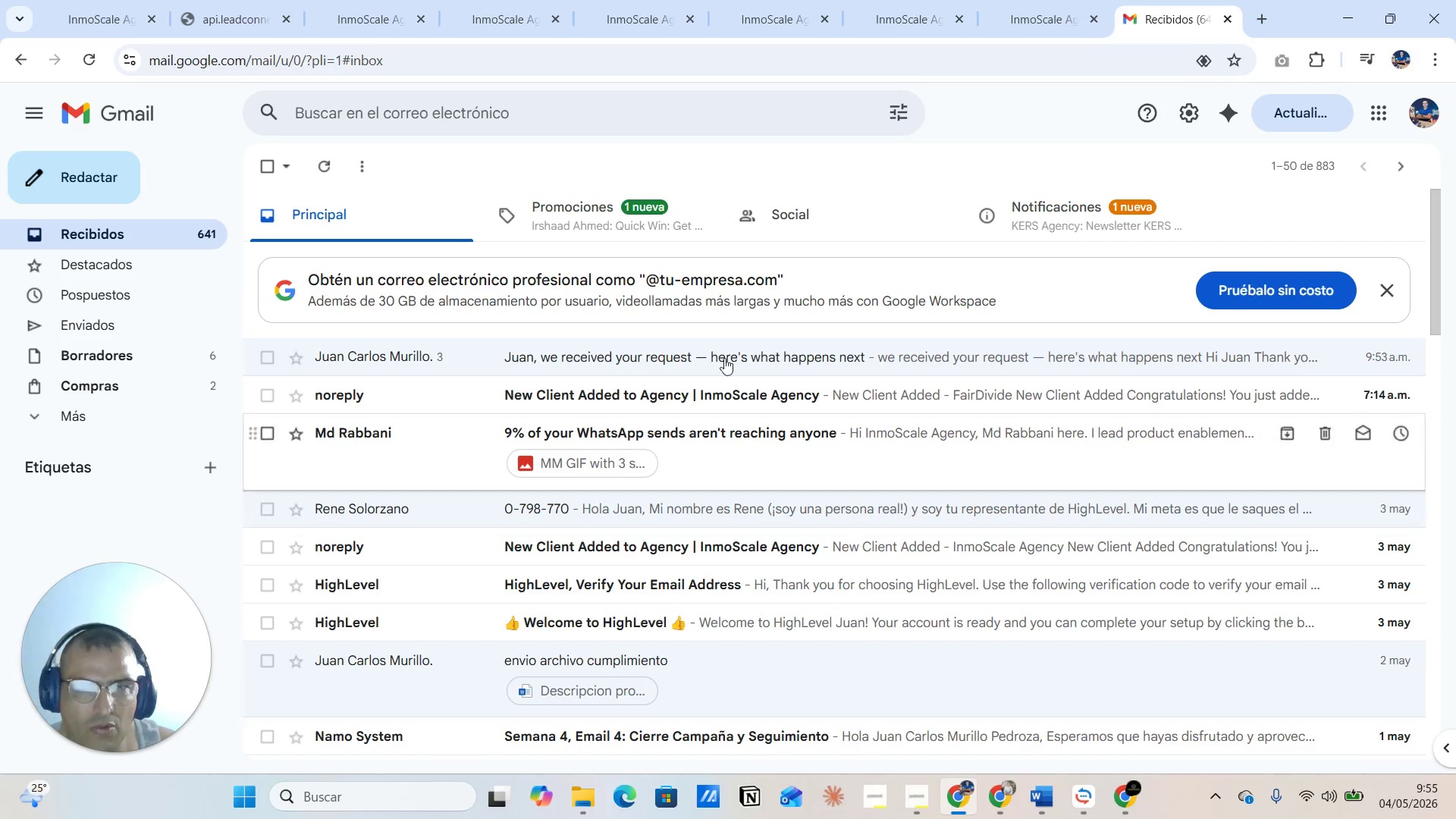 
left_click([348, 16])
 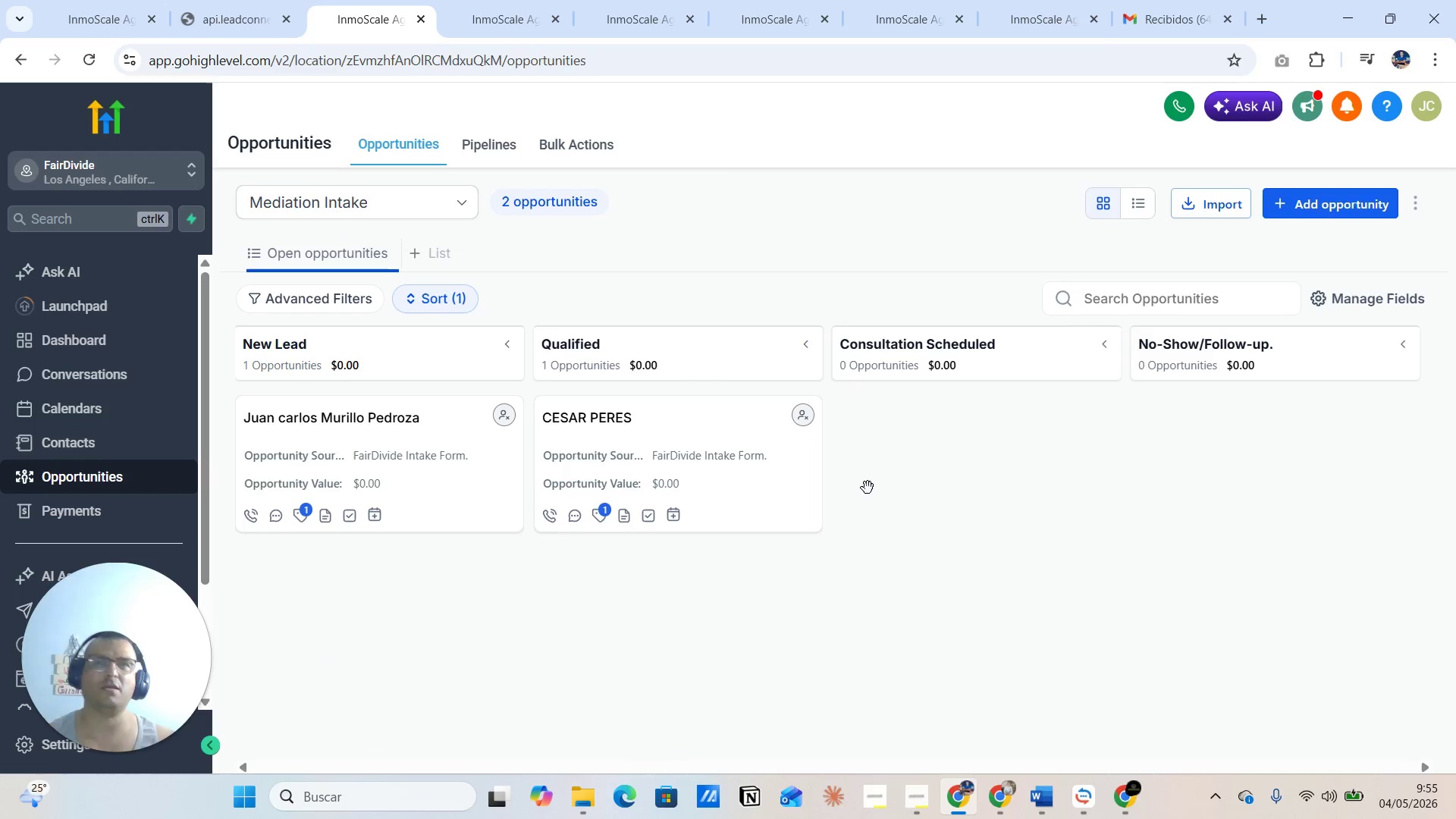 
left_click([660, 16])
 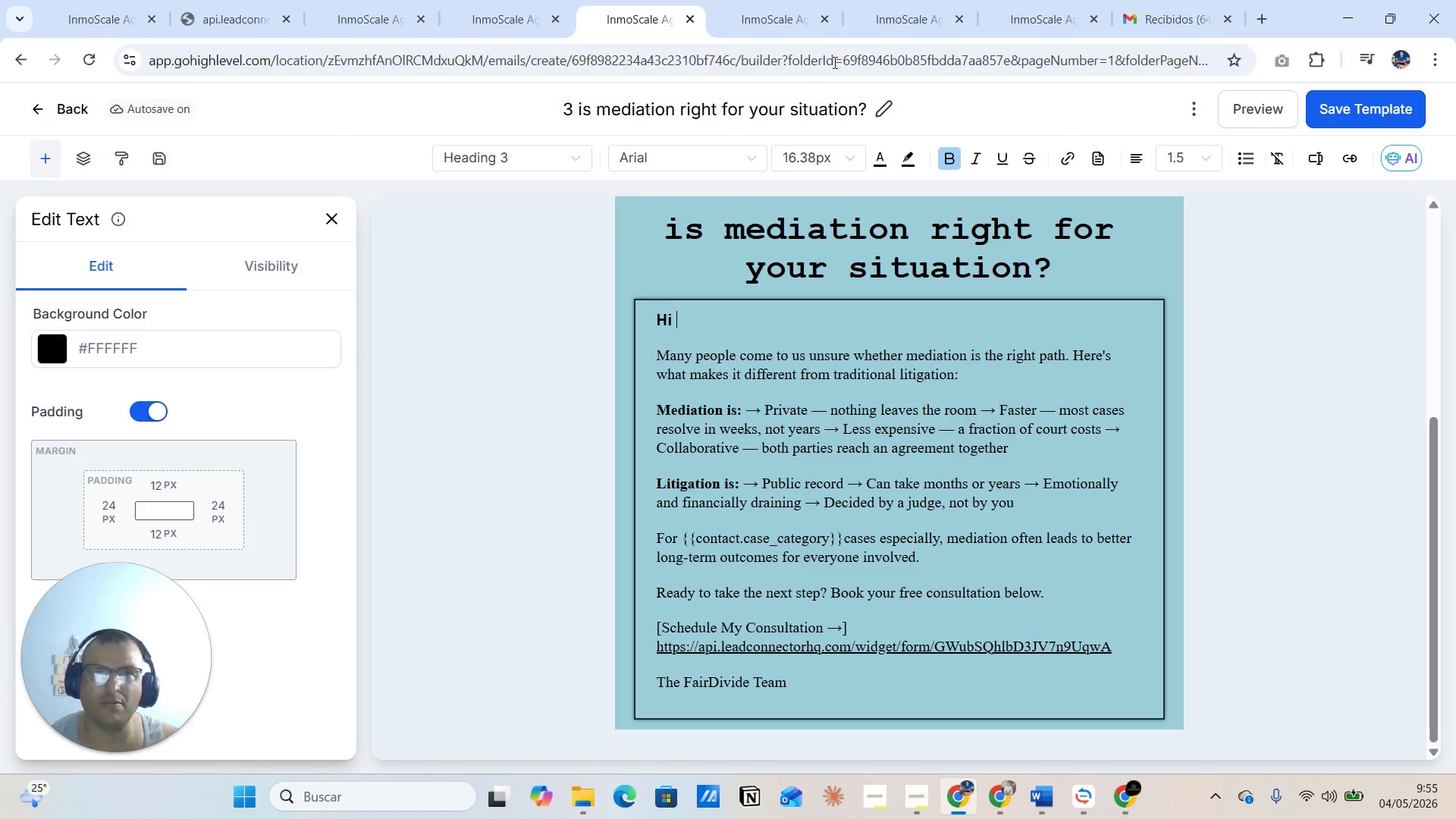 
left_click([782, 11])
 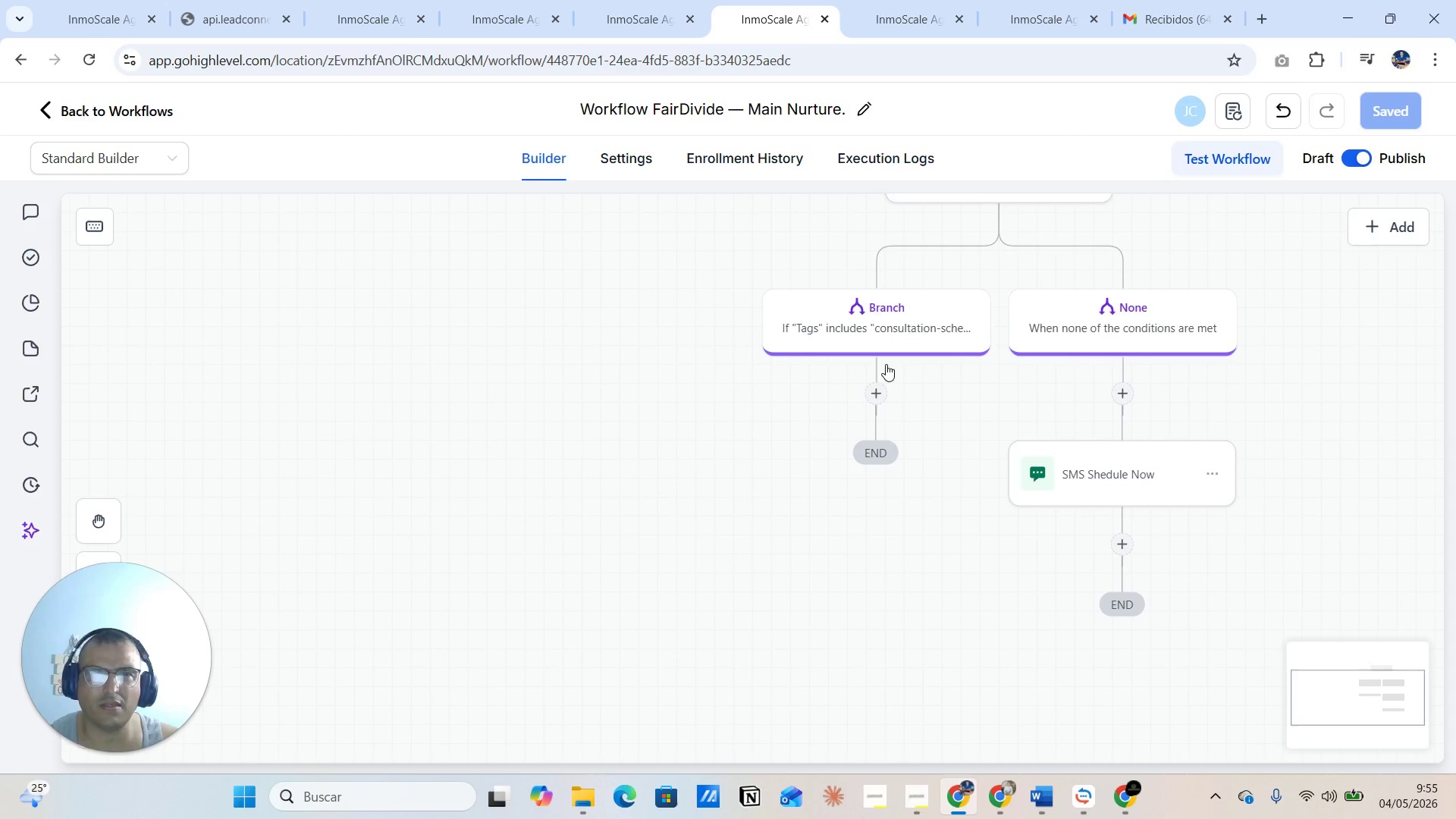 
scroll: coordinate [945, 378], scroll_direction: up, amount: 19.0
 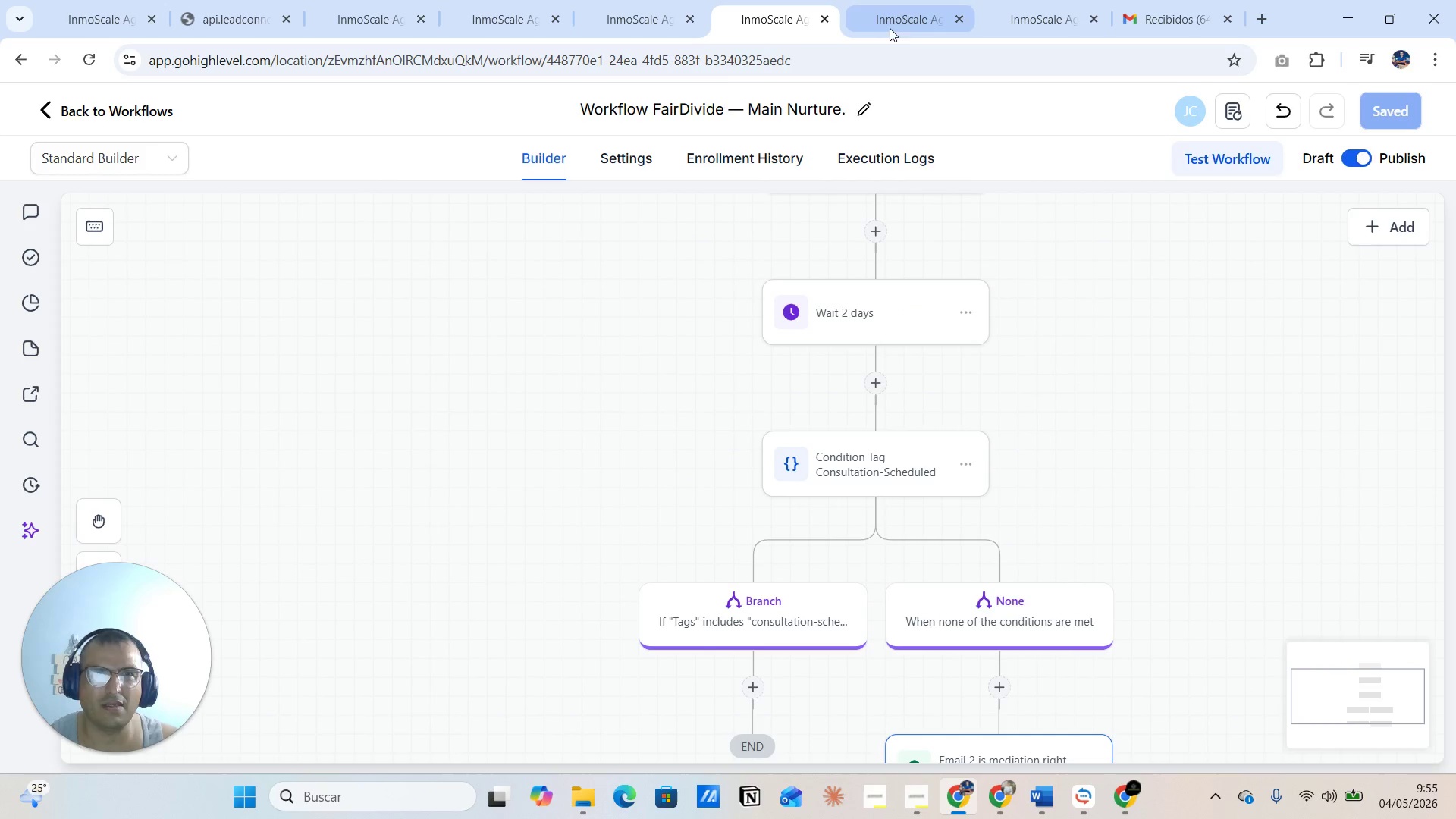 
left_click([902, 22])
 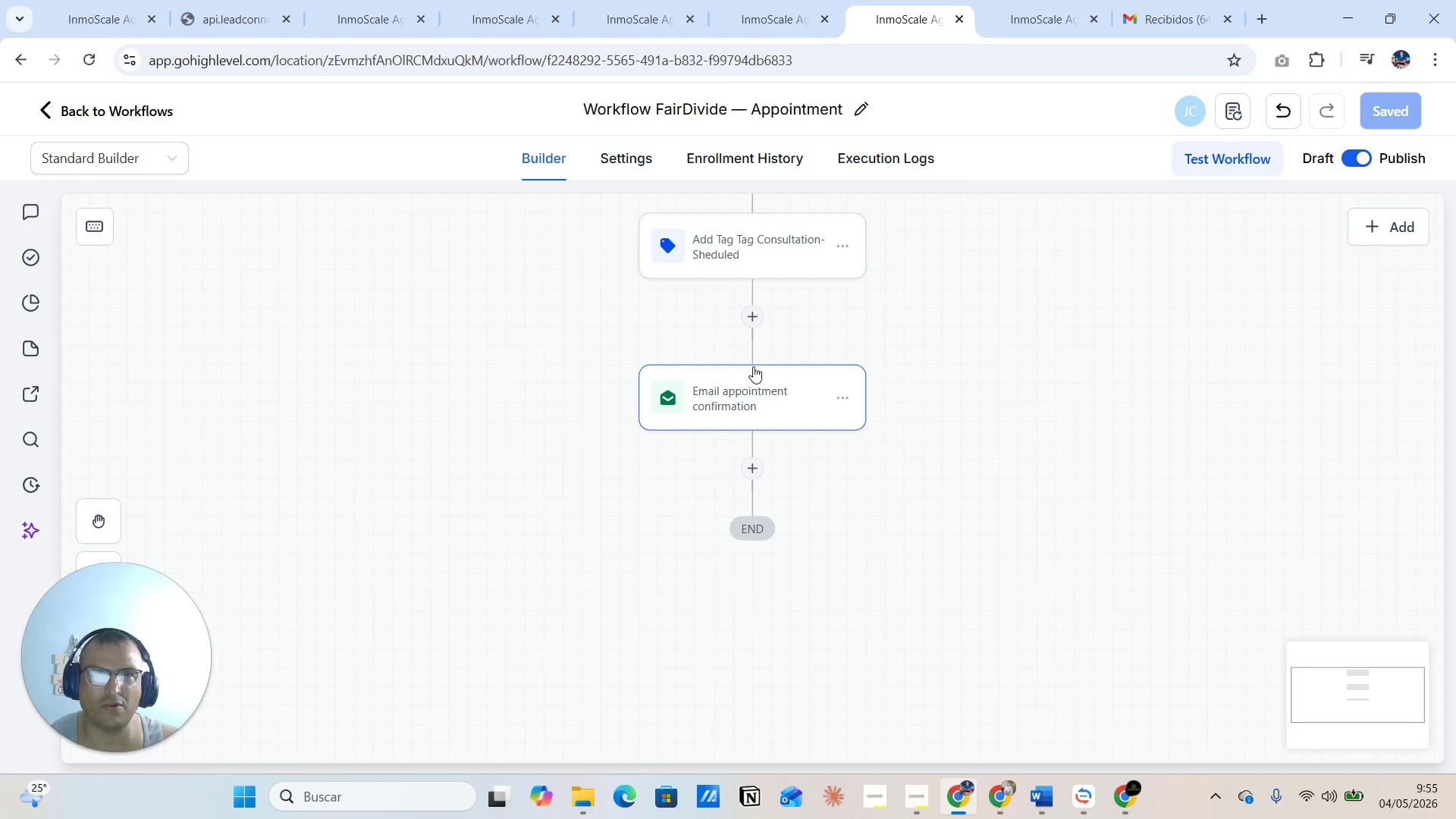 
scroll: coordinate [784, 373], scroll_direction: up, amount: 6.0
 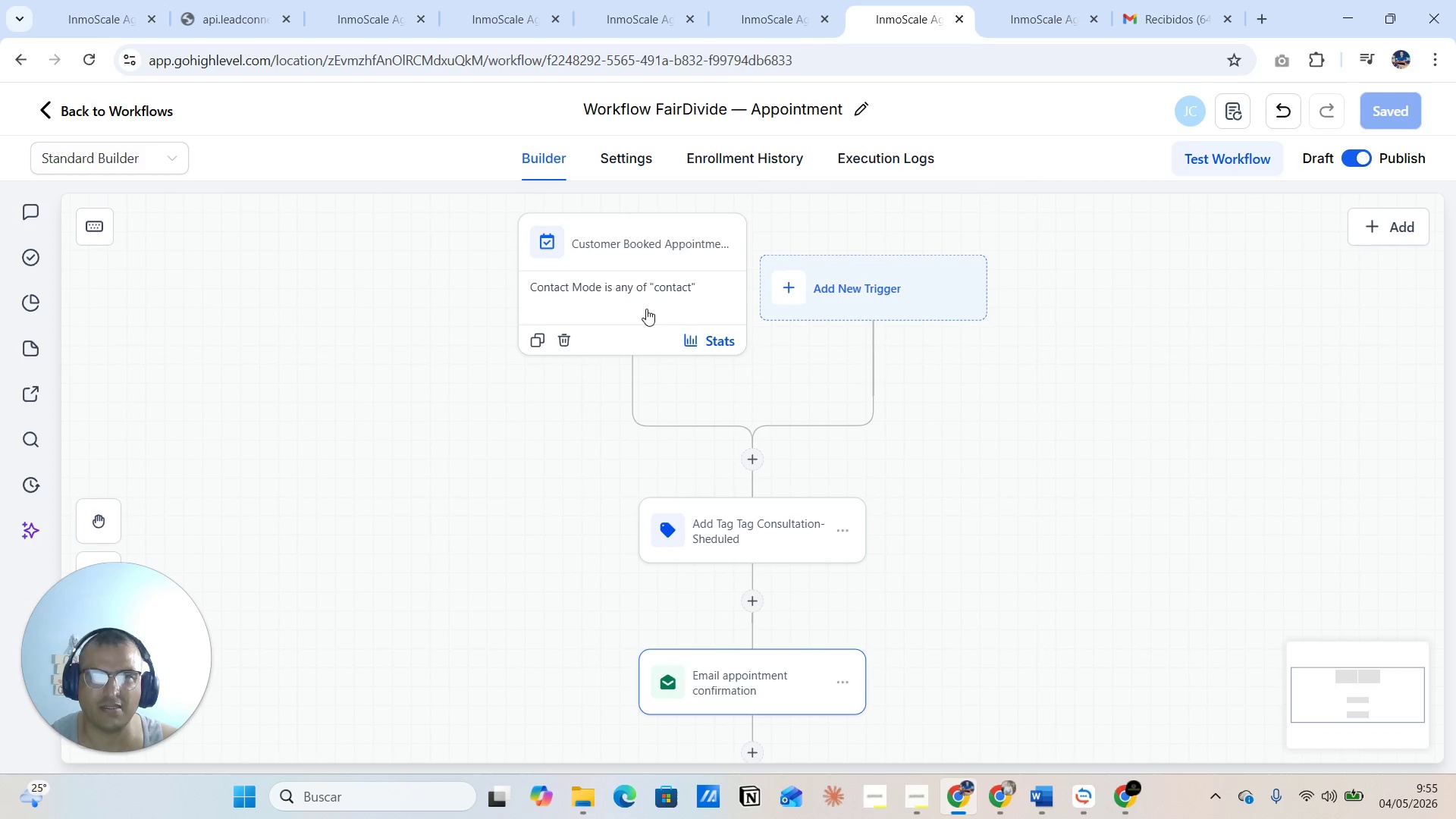 
scroll: coordinate [730, 410], scroll_direction: down, amount: 4.0
 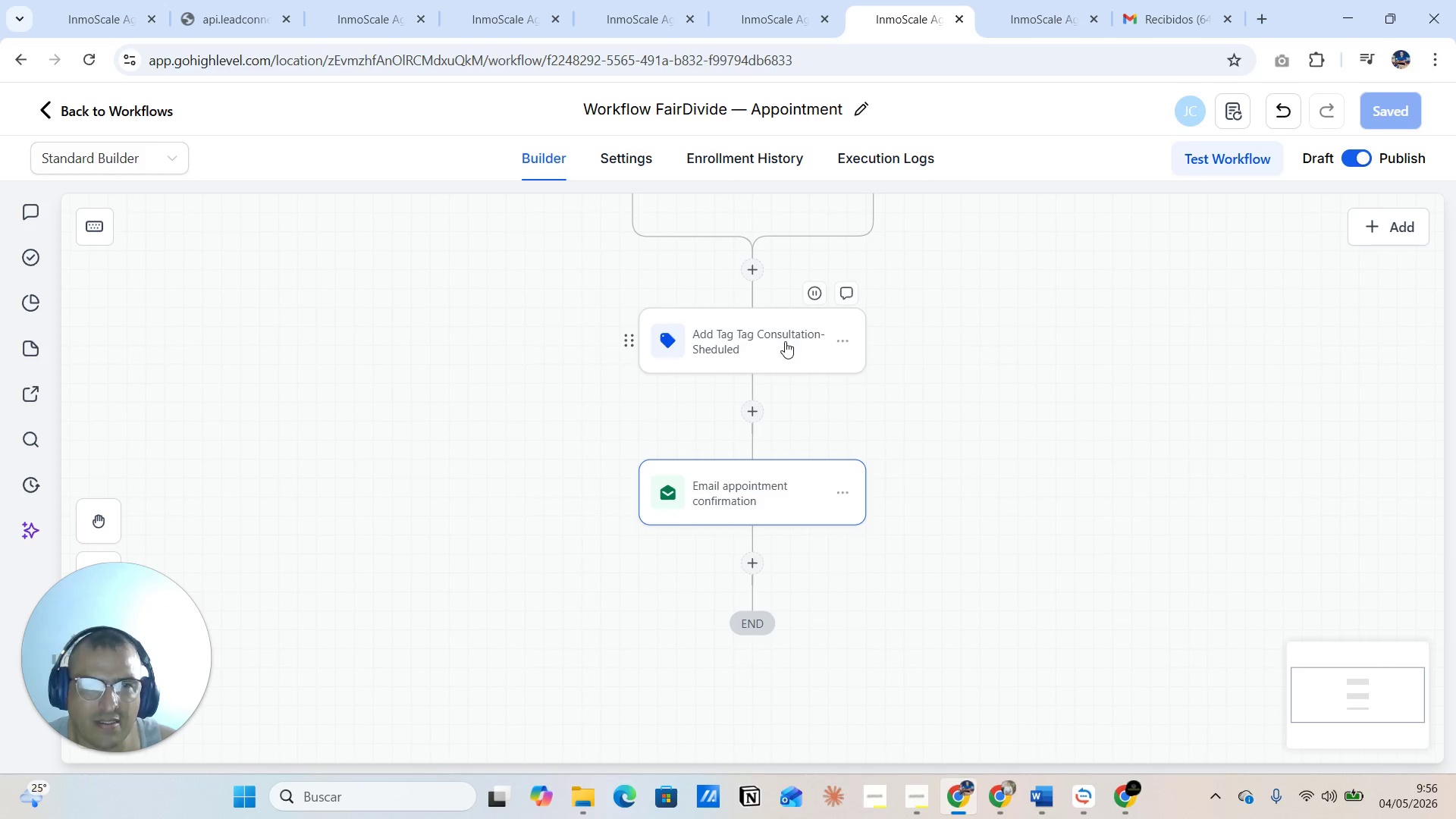 
wait(12.51)
 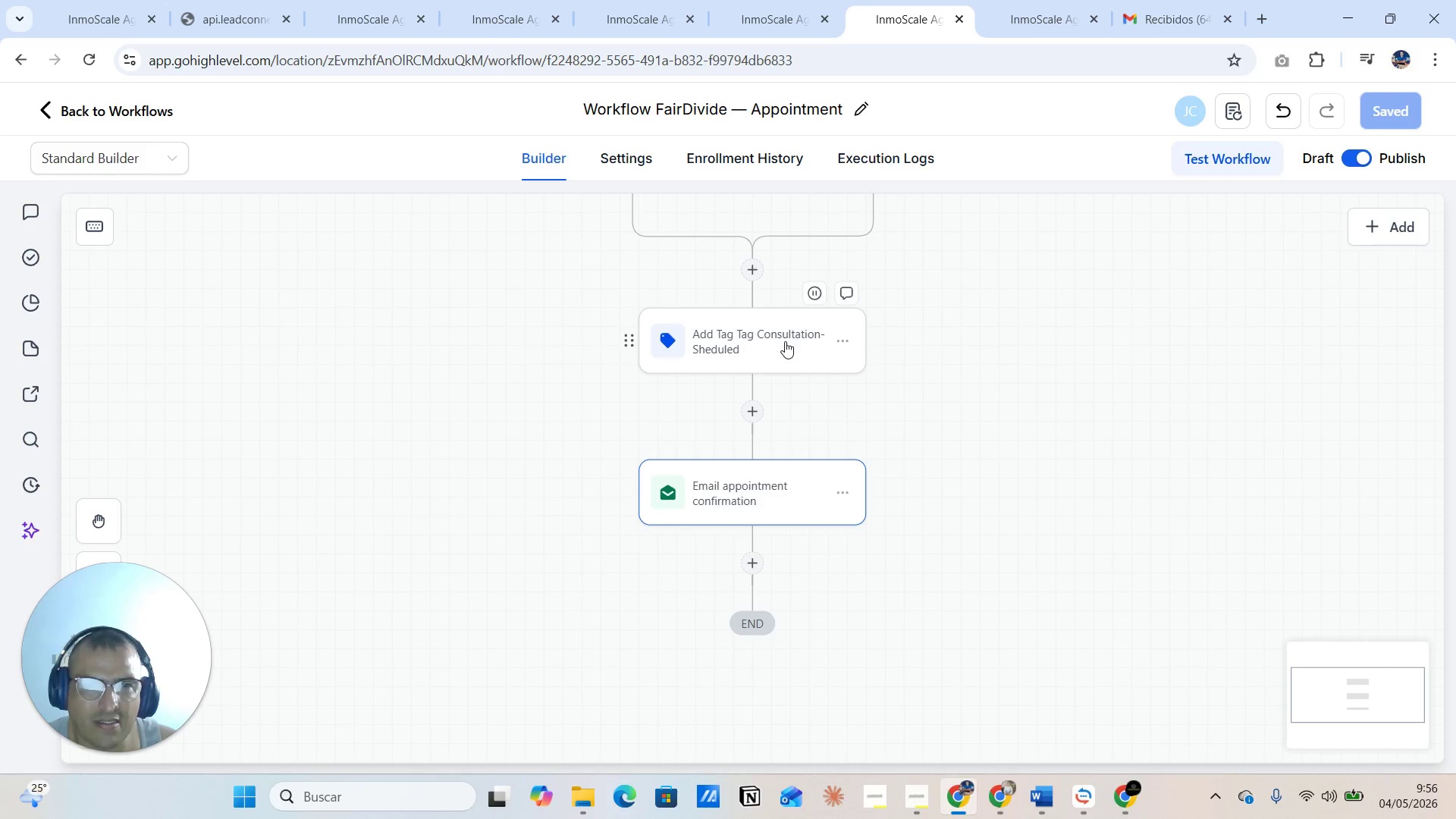 
left_click([368, 30])
 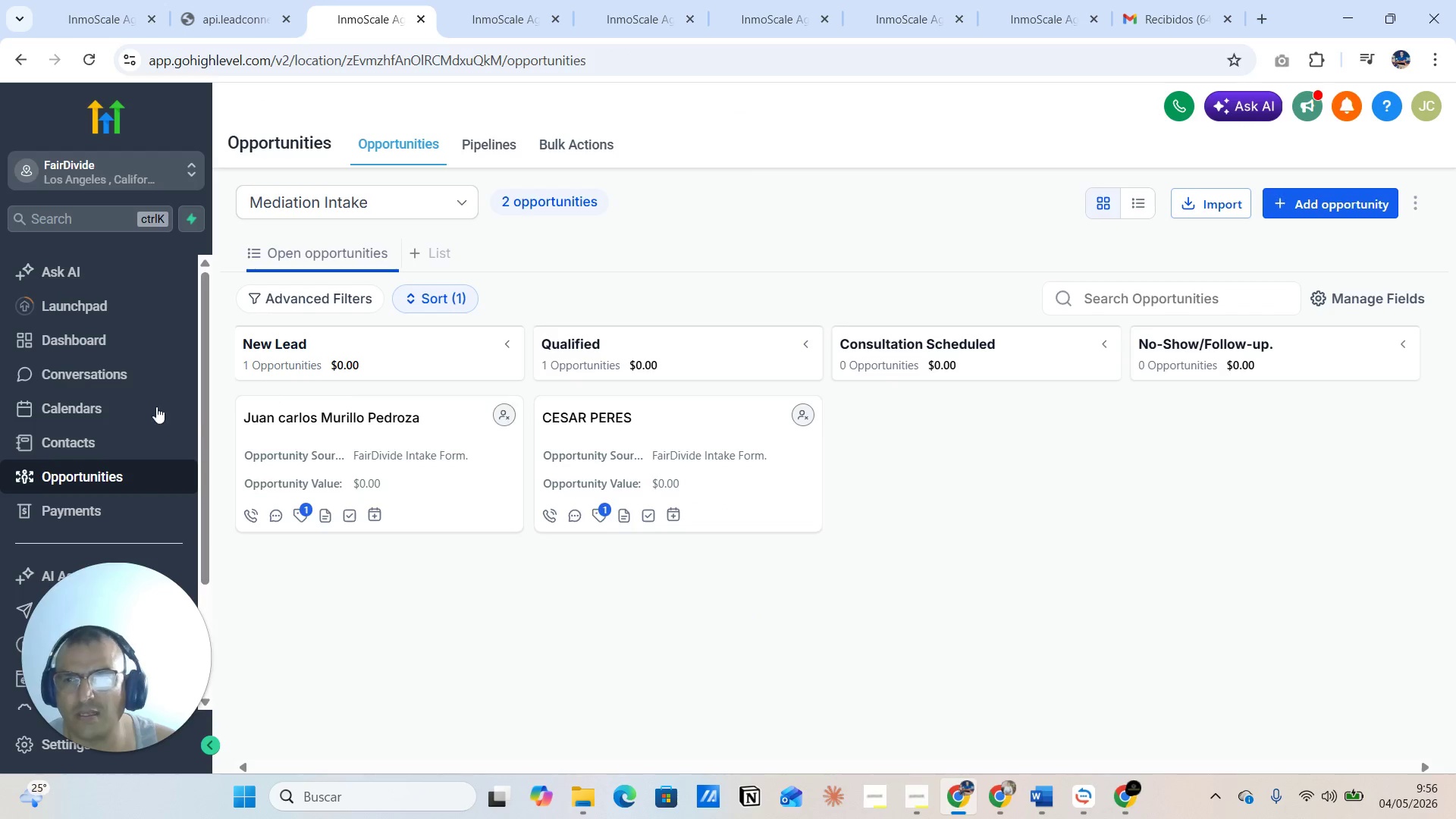 
left_click([81, 436])
 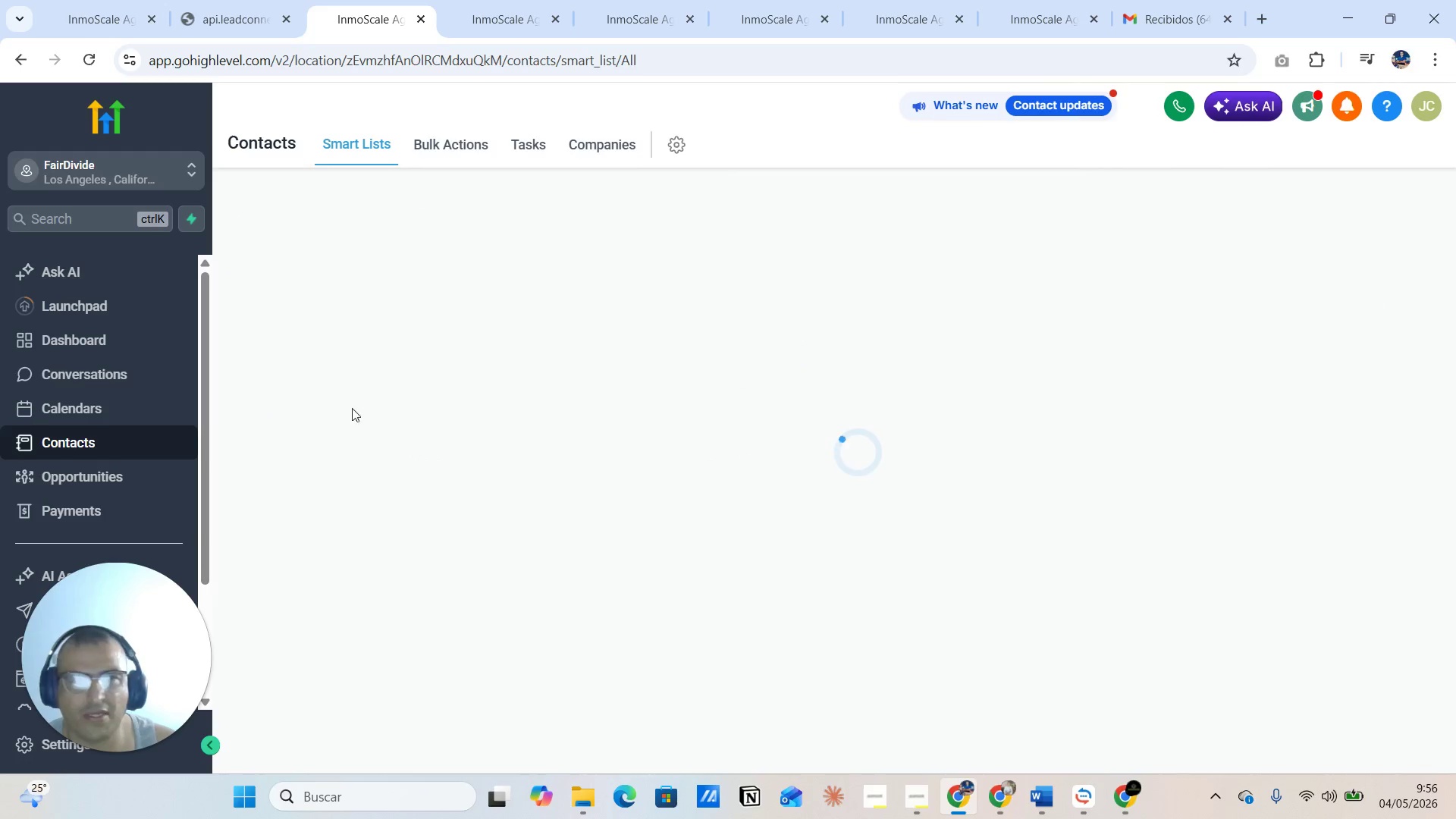 
mouse_move([490, 389])
 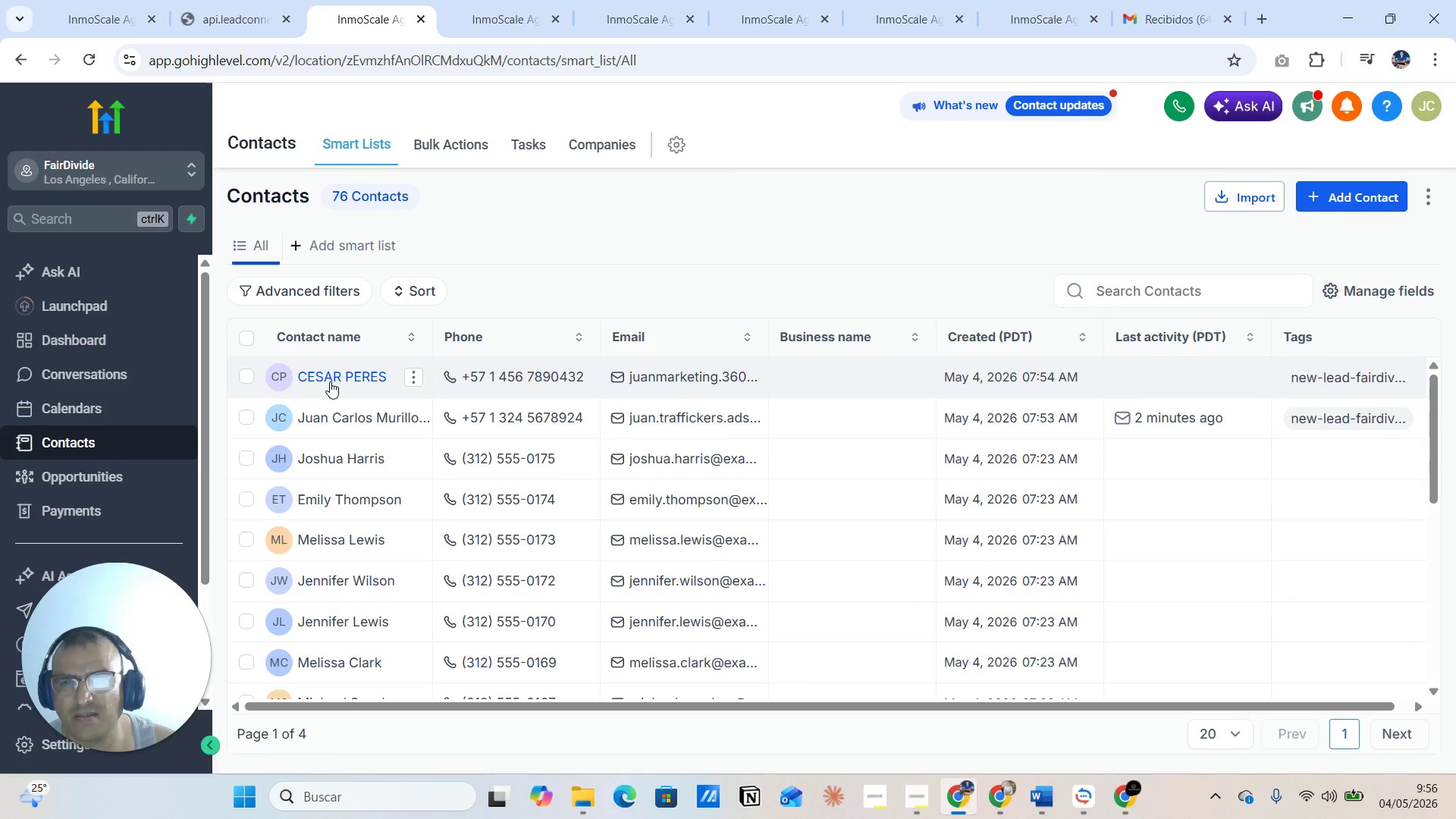 
left_click([330, 381])
 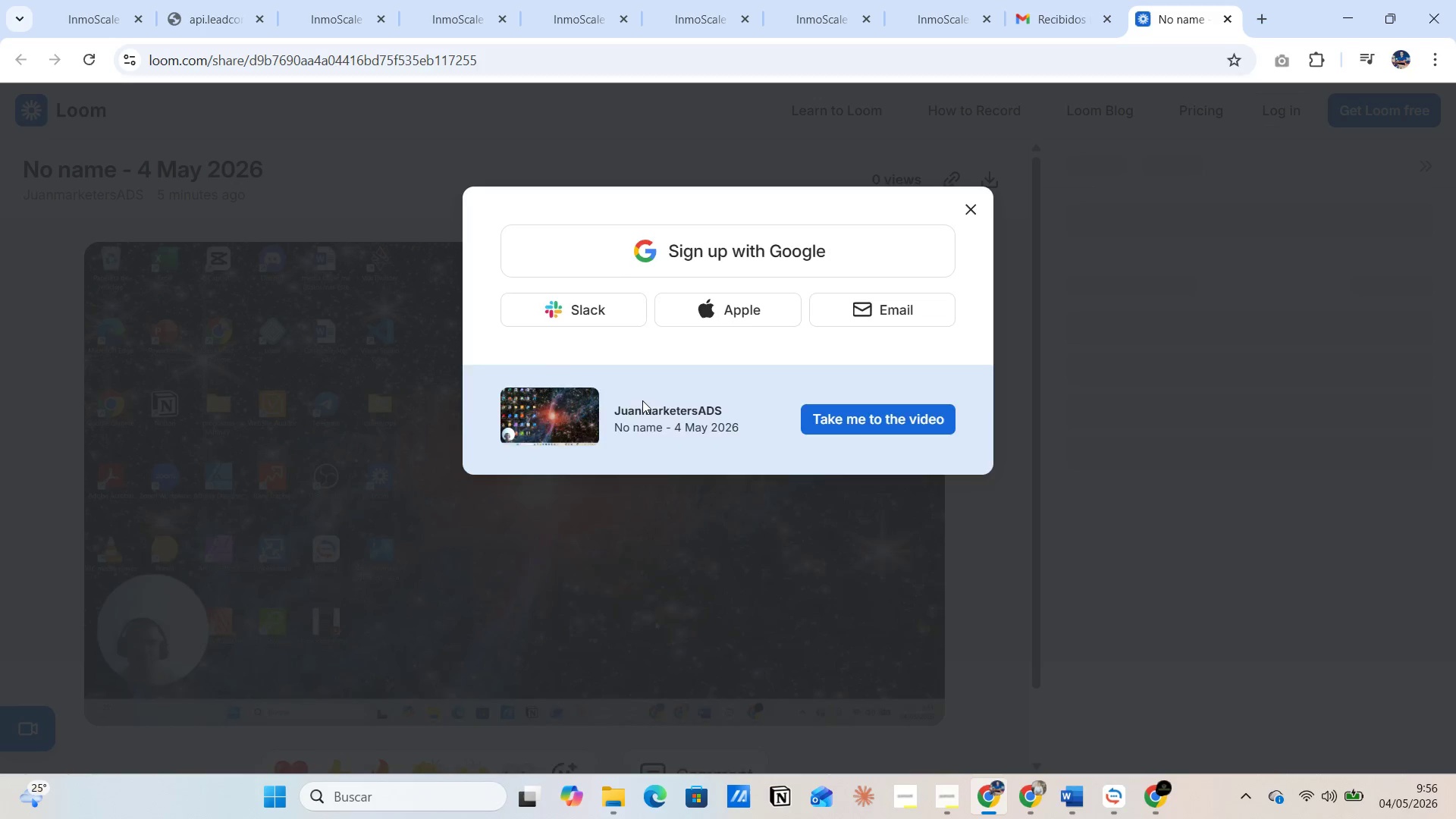 
wait(7.01)
 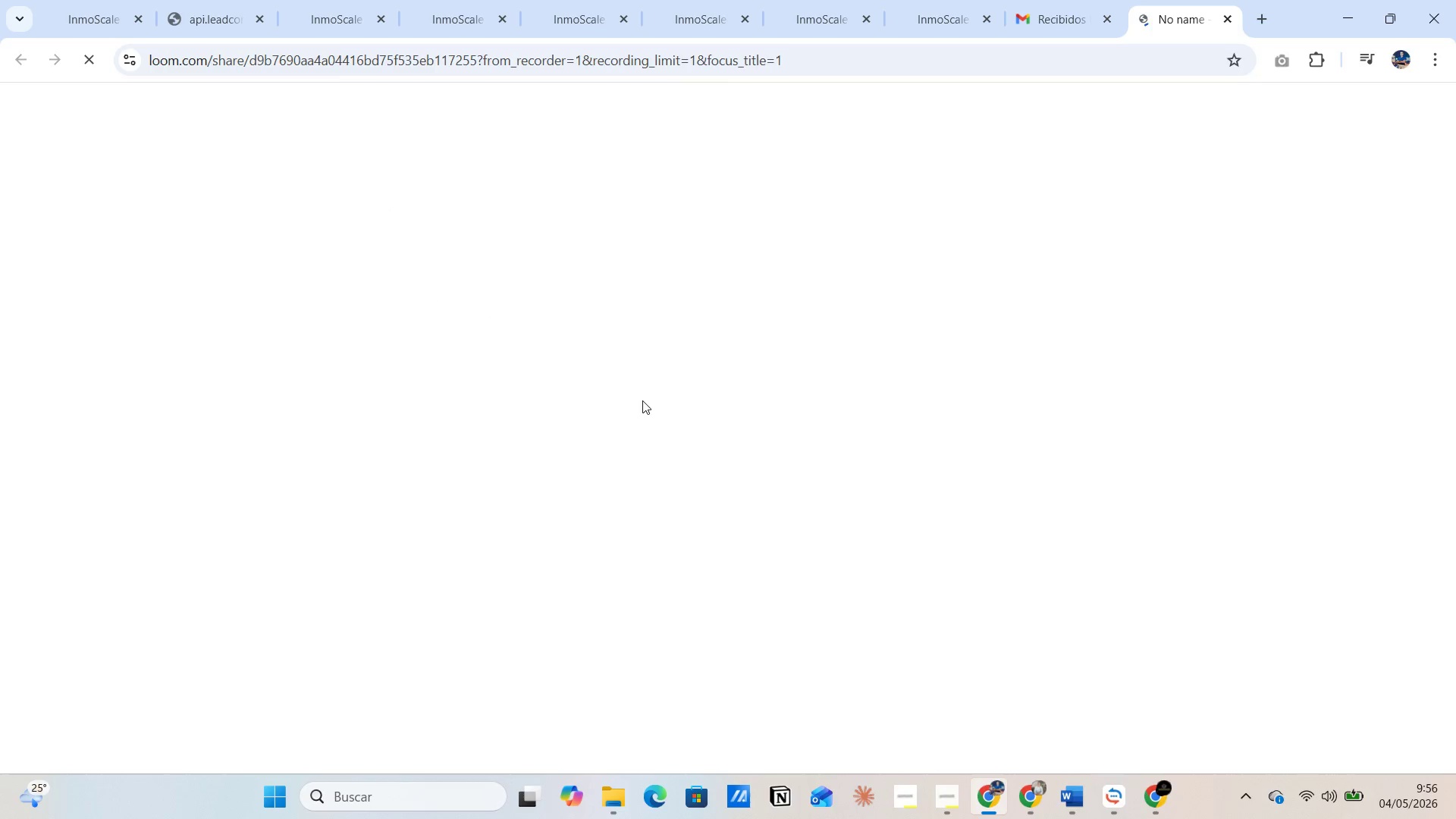 
mouse_move([954, 232])
 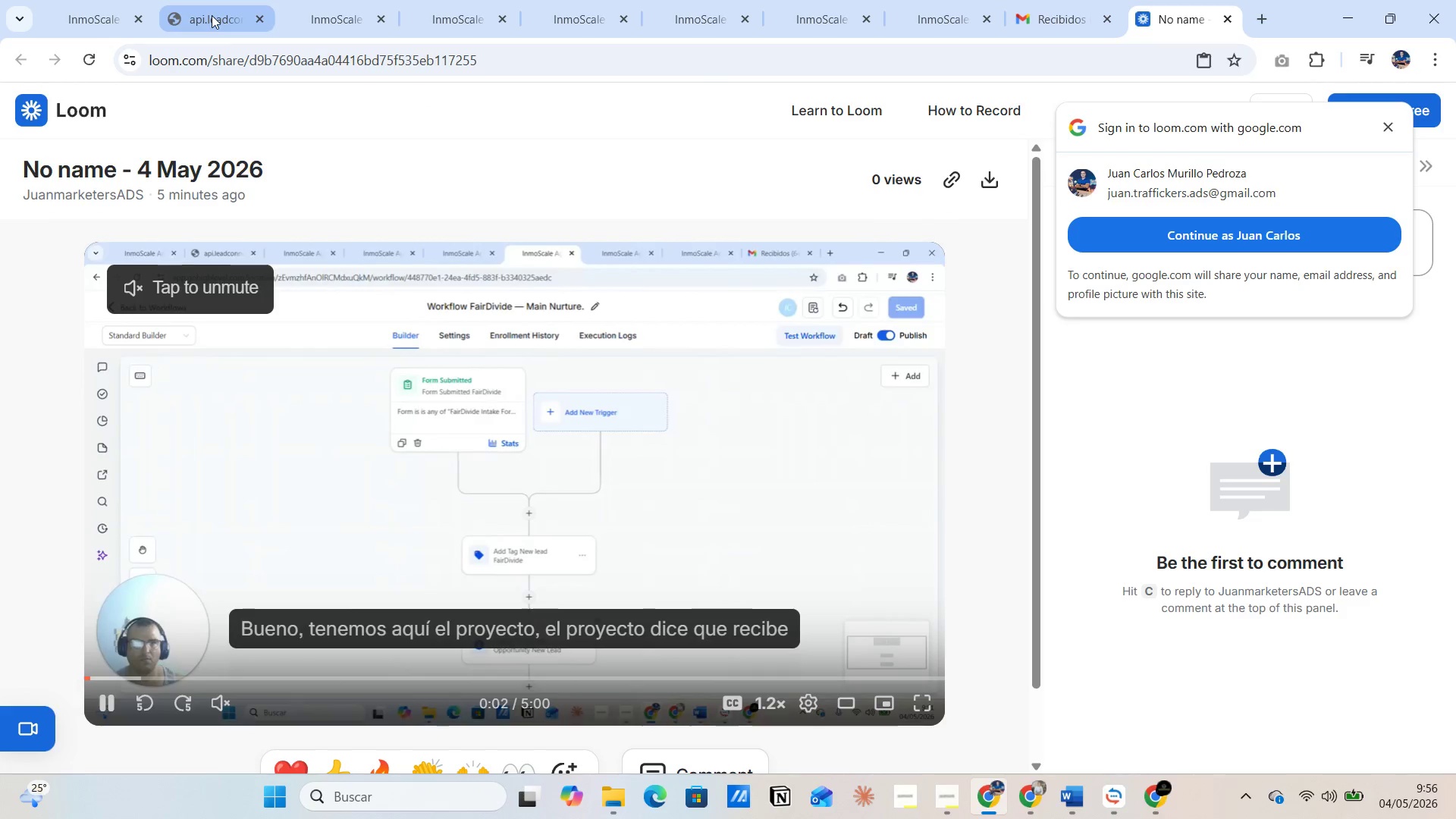 
left_click([212, 15])
 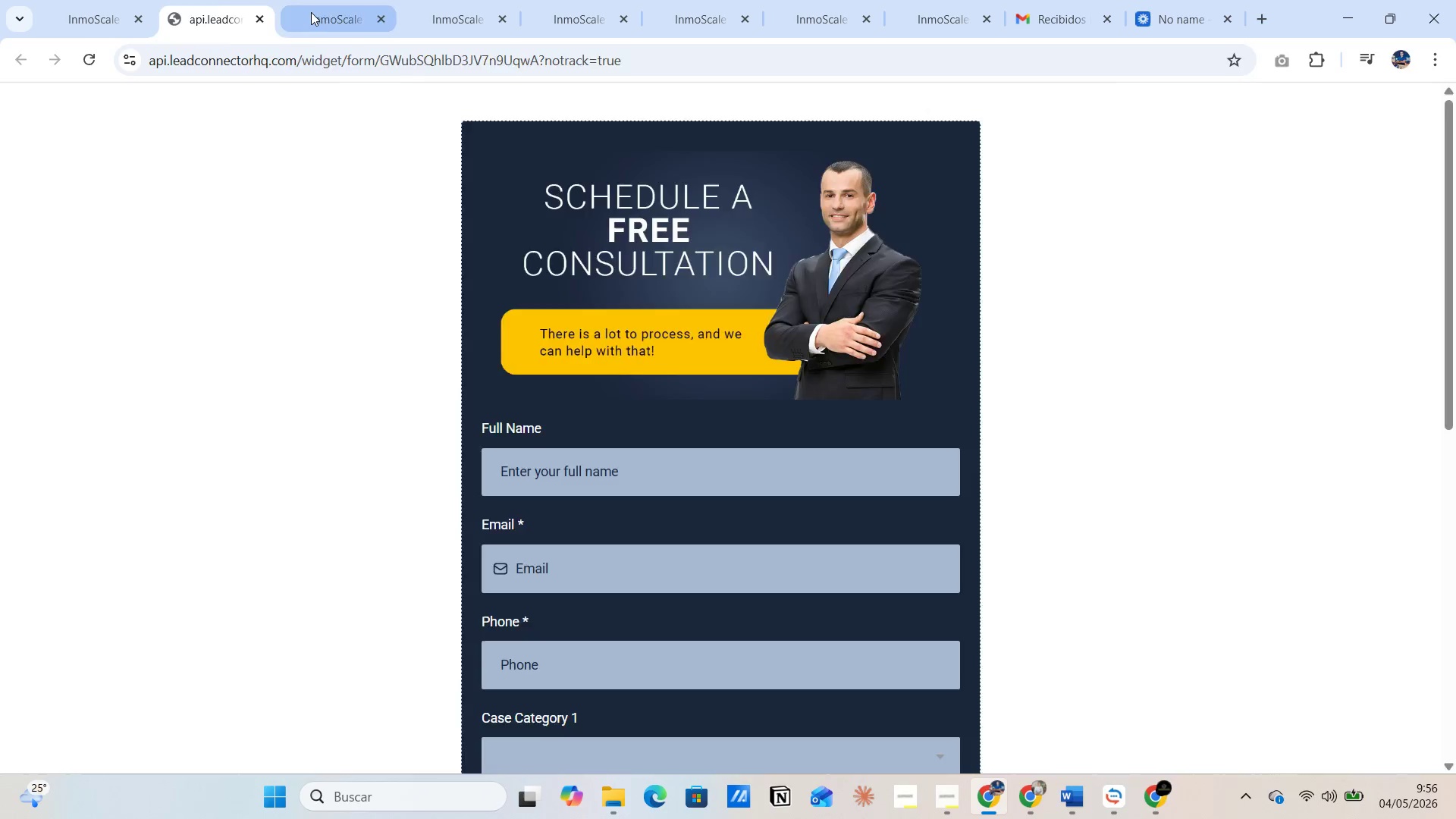 
left_click([311, 12])
 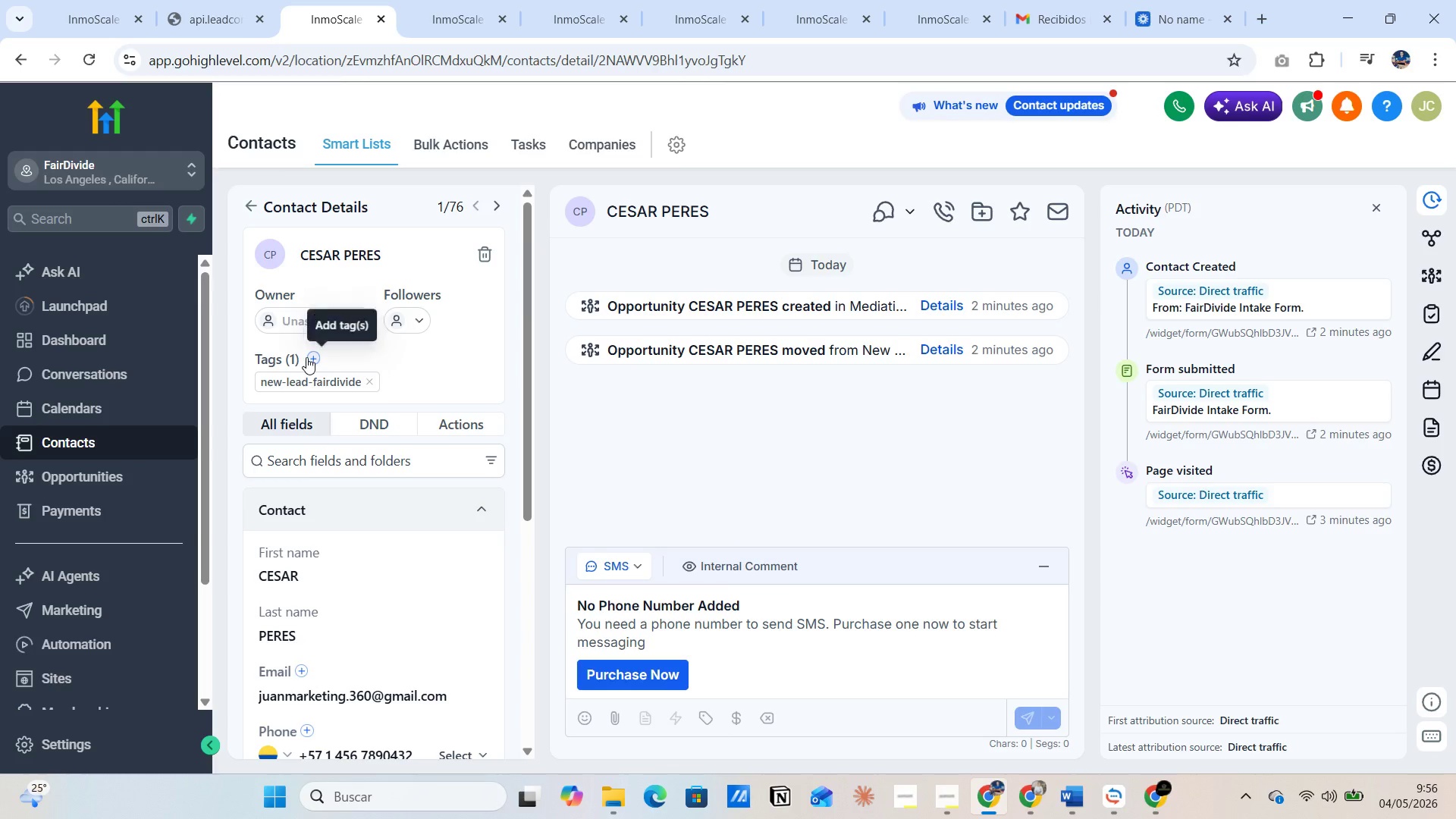 
left_click([312, 357])
 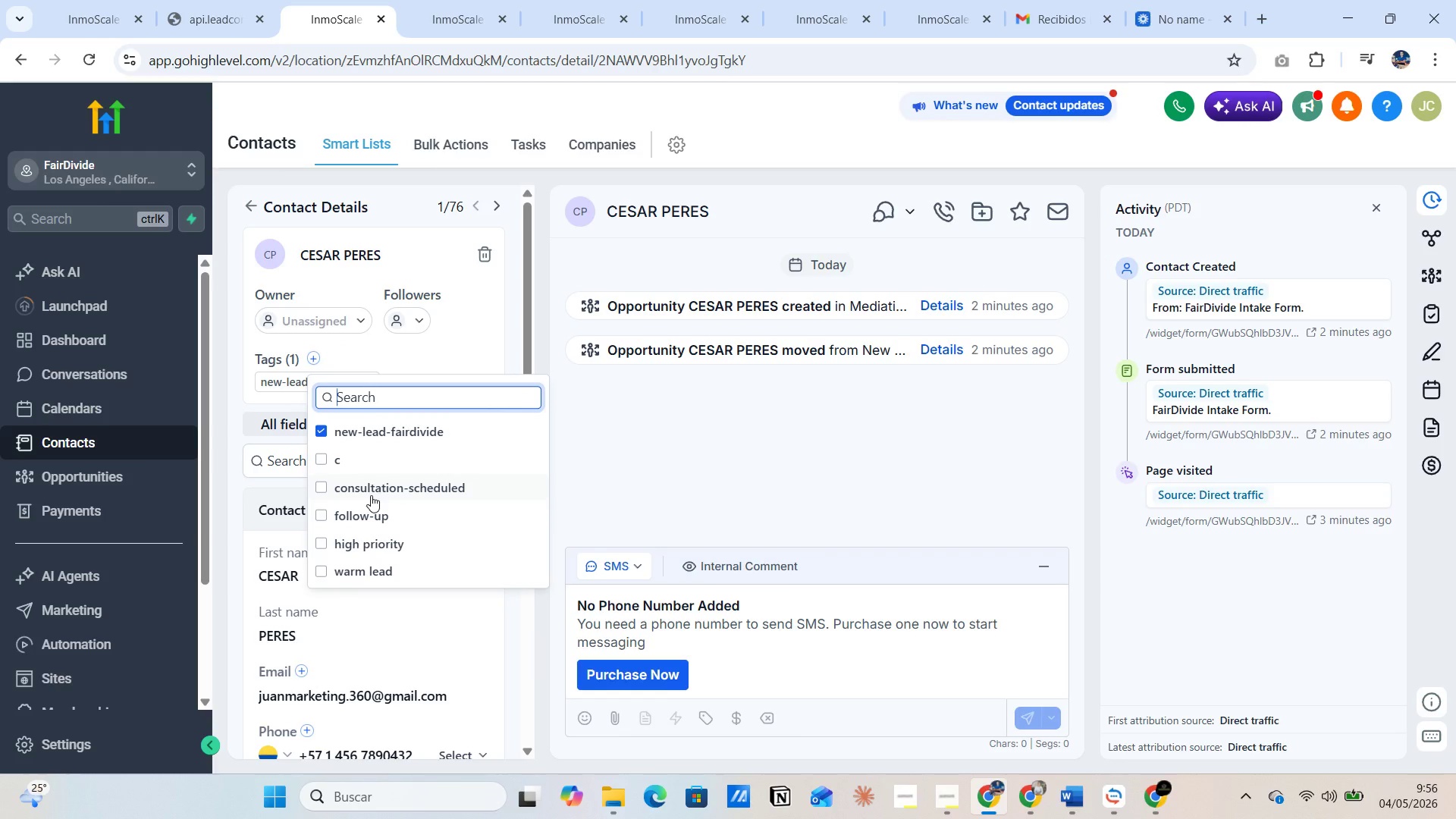 
left_click([371, 495])
 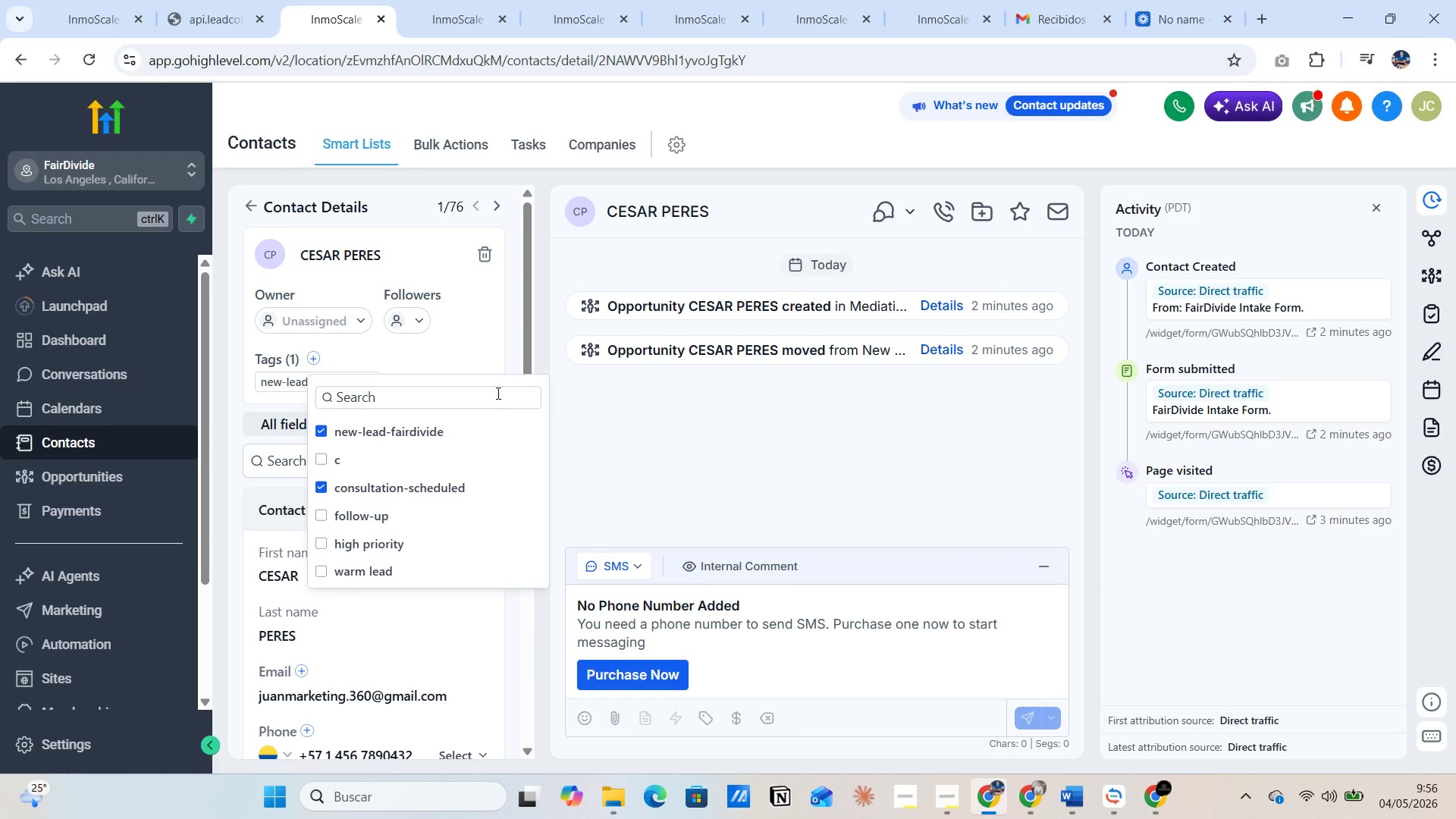 
left_click([510, 358])
 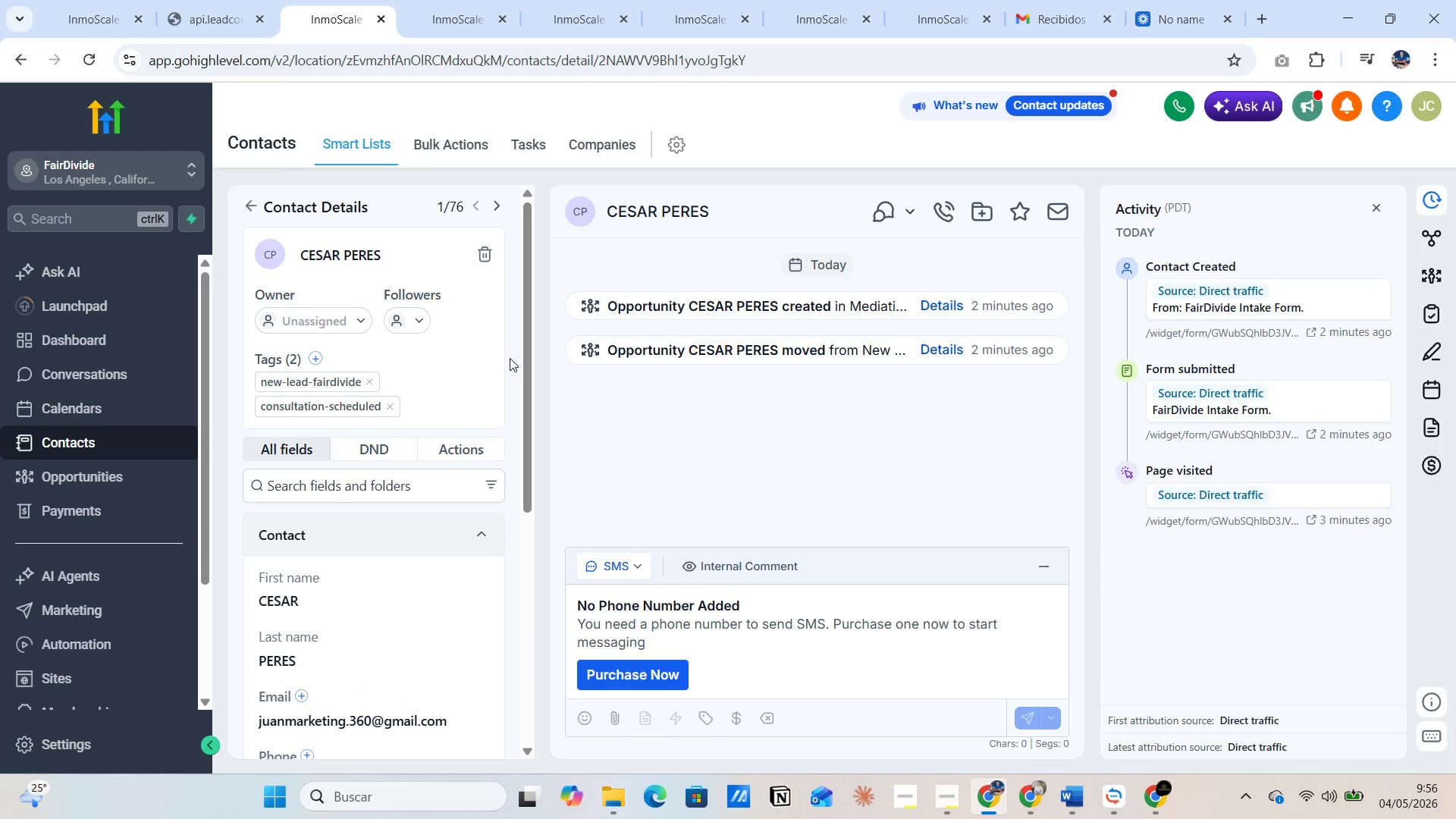 
wait(7.56)
 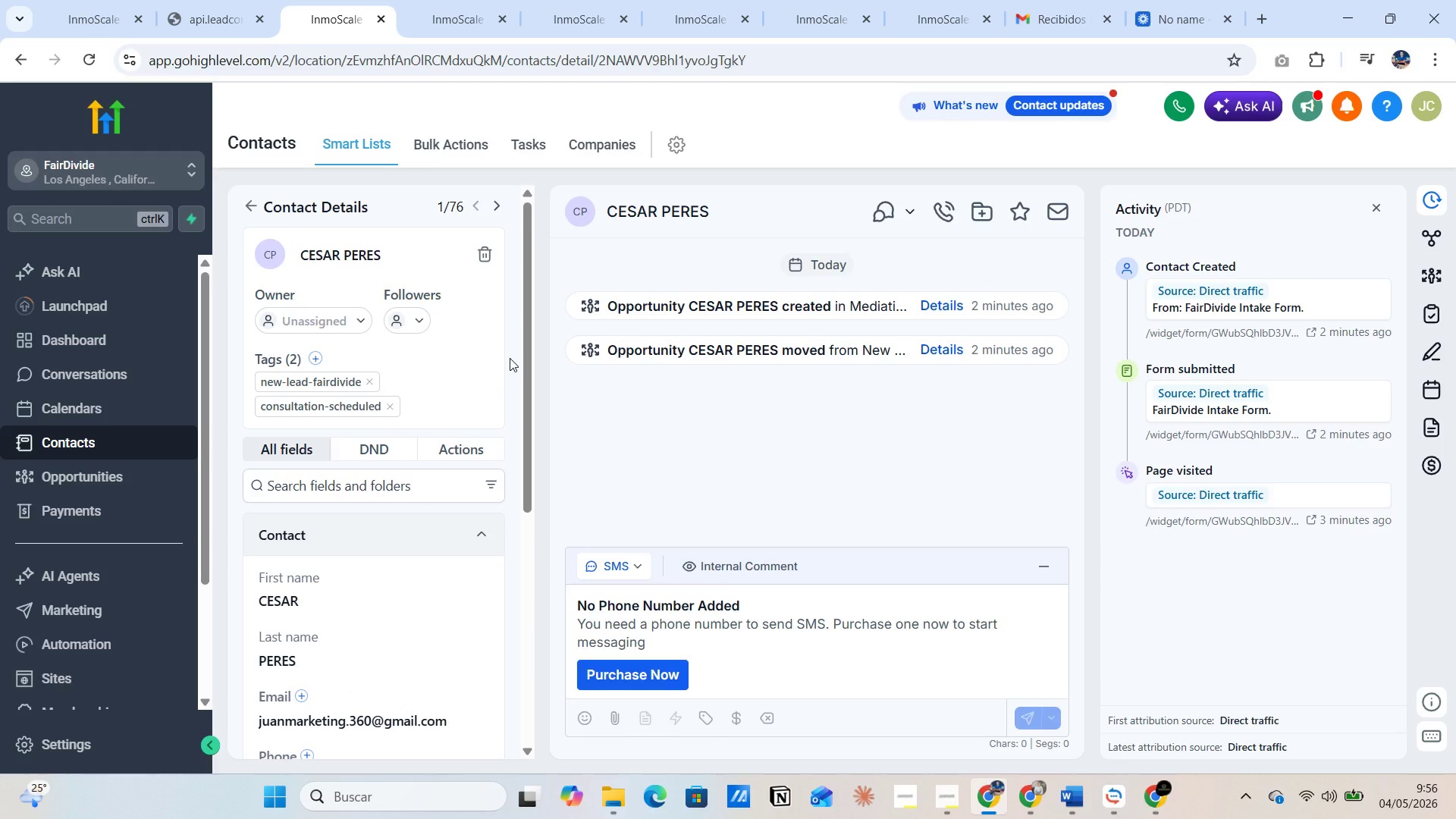 
left_click([1157, 792])
 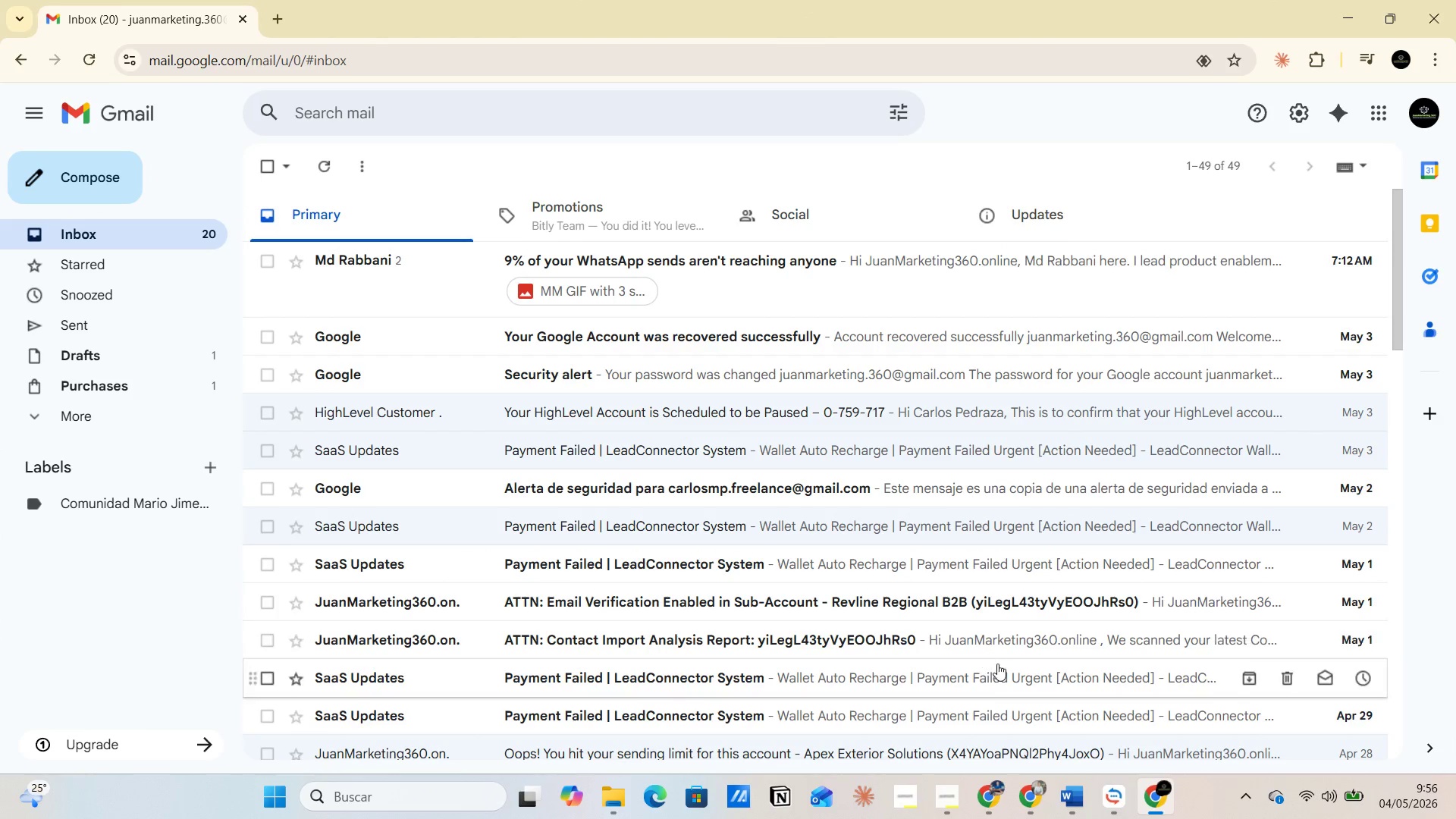 
wait(11.3)
 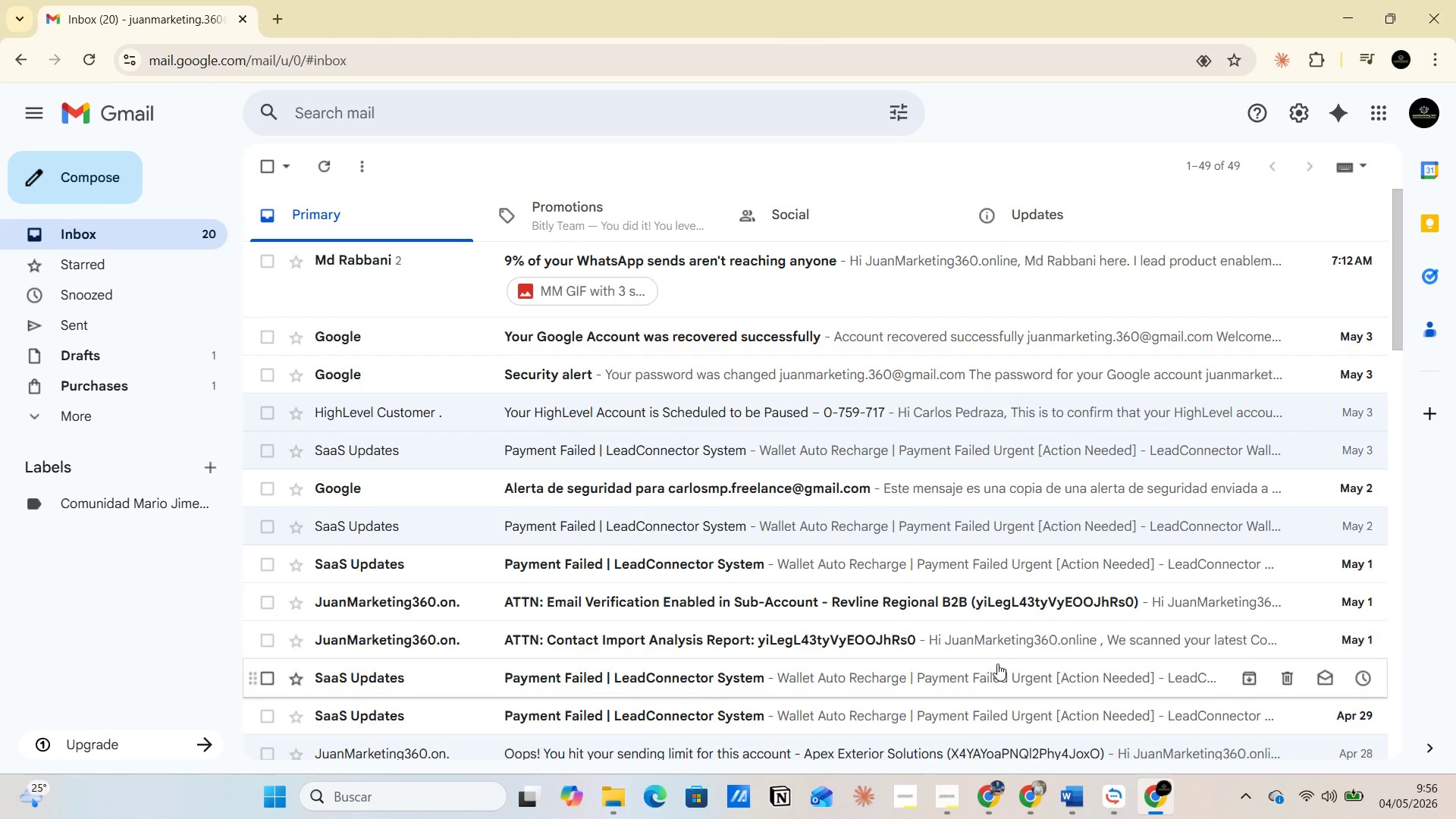 
left_click([970, 733])
 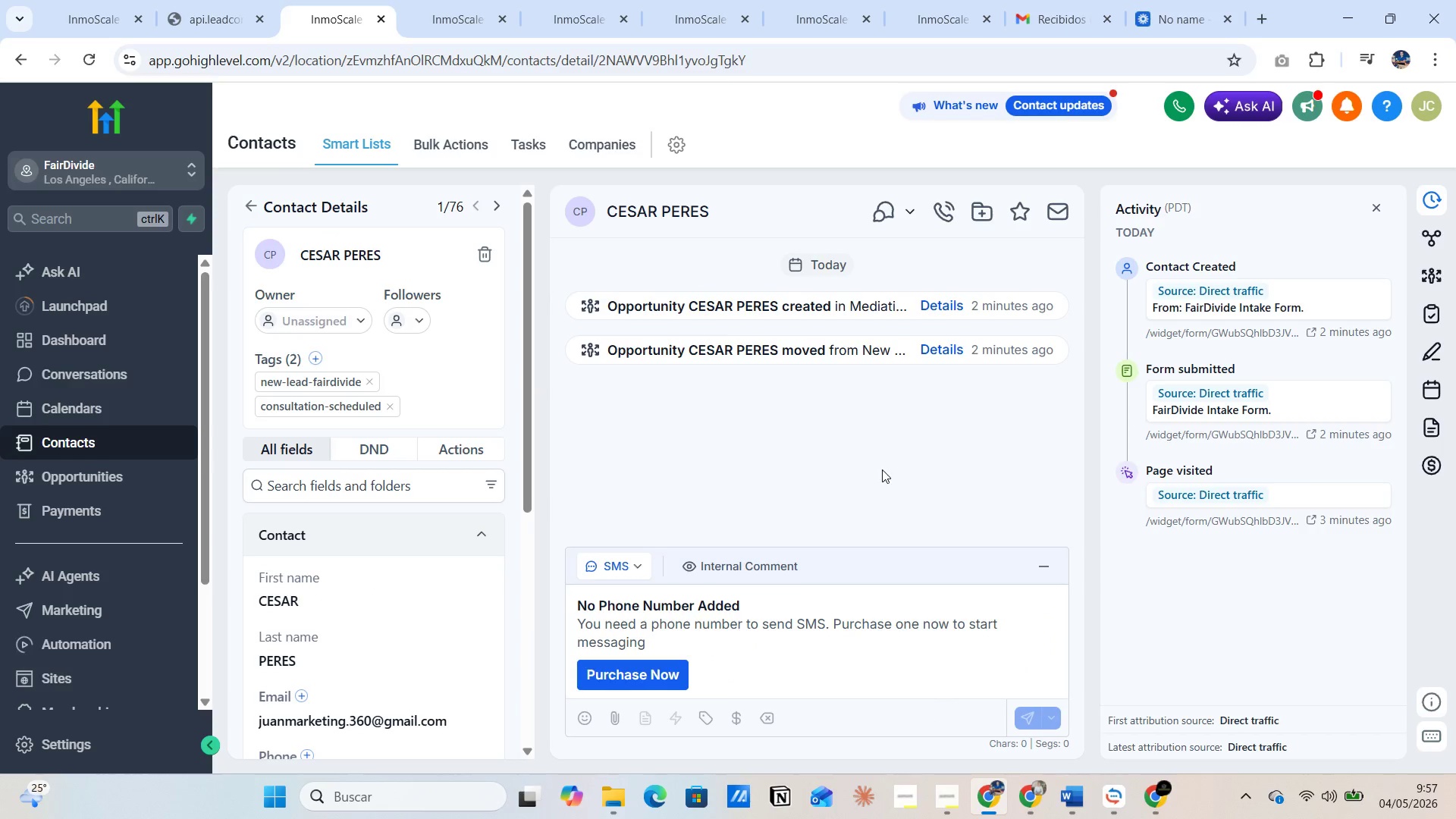 
wait(6.75)
 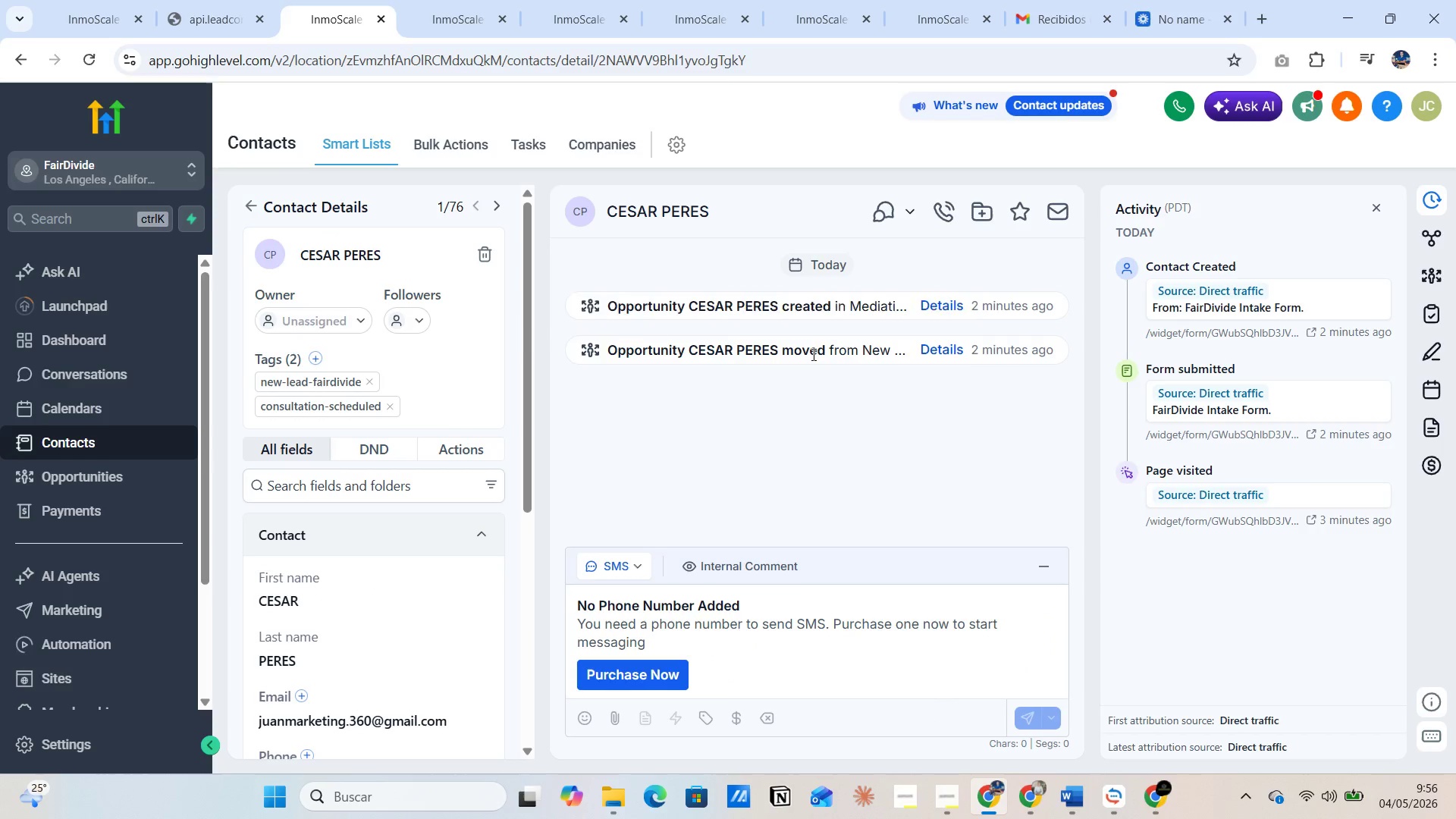 
left_click([1159, 796])
 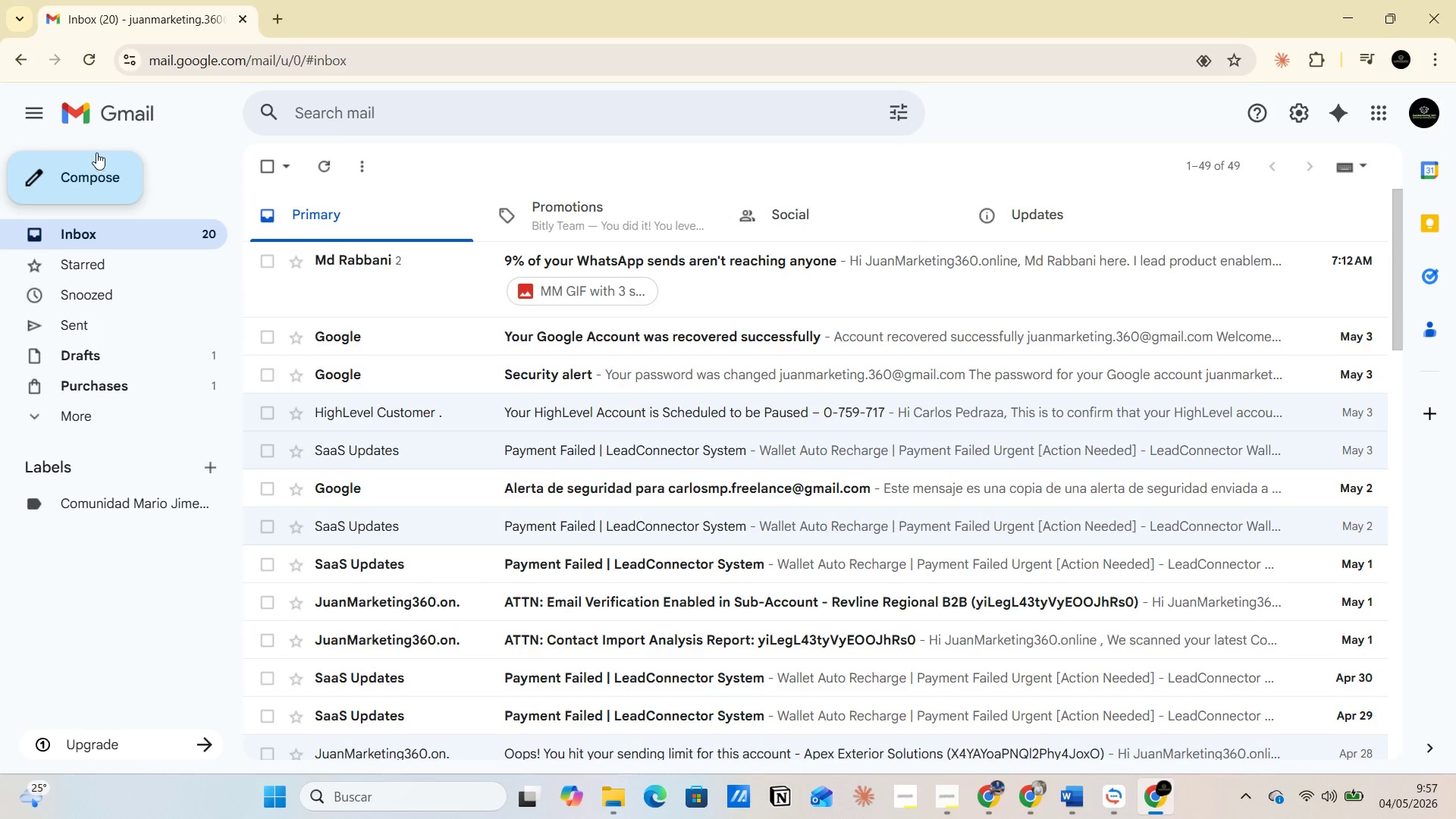 
left_click([85, 65])
 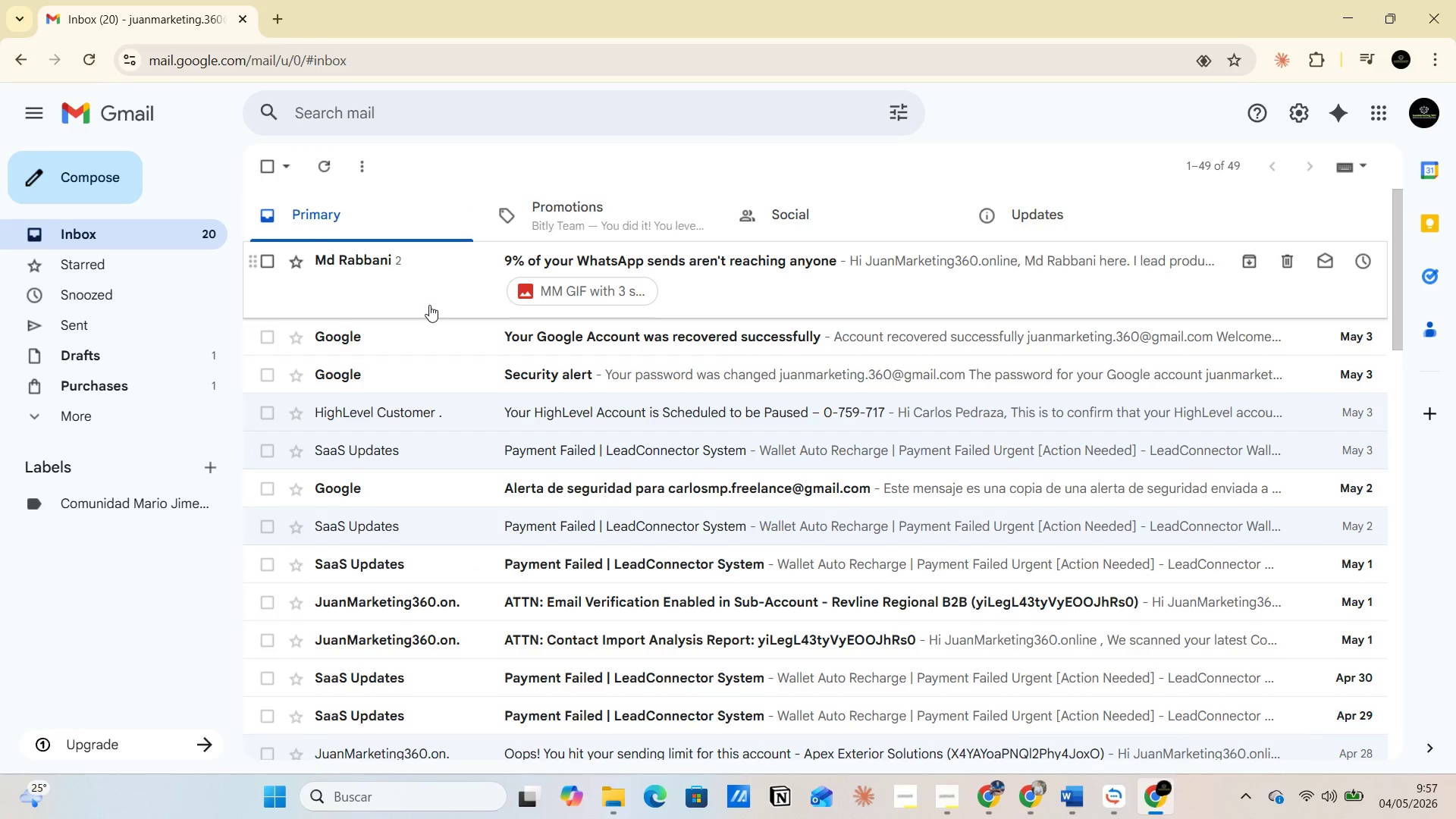 
wait(7.64)
 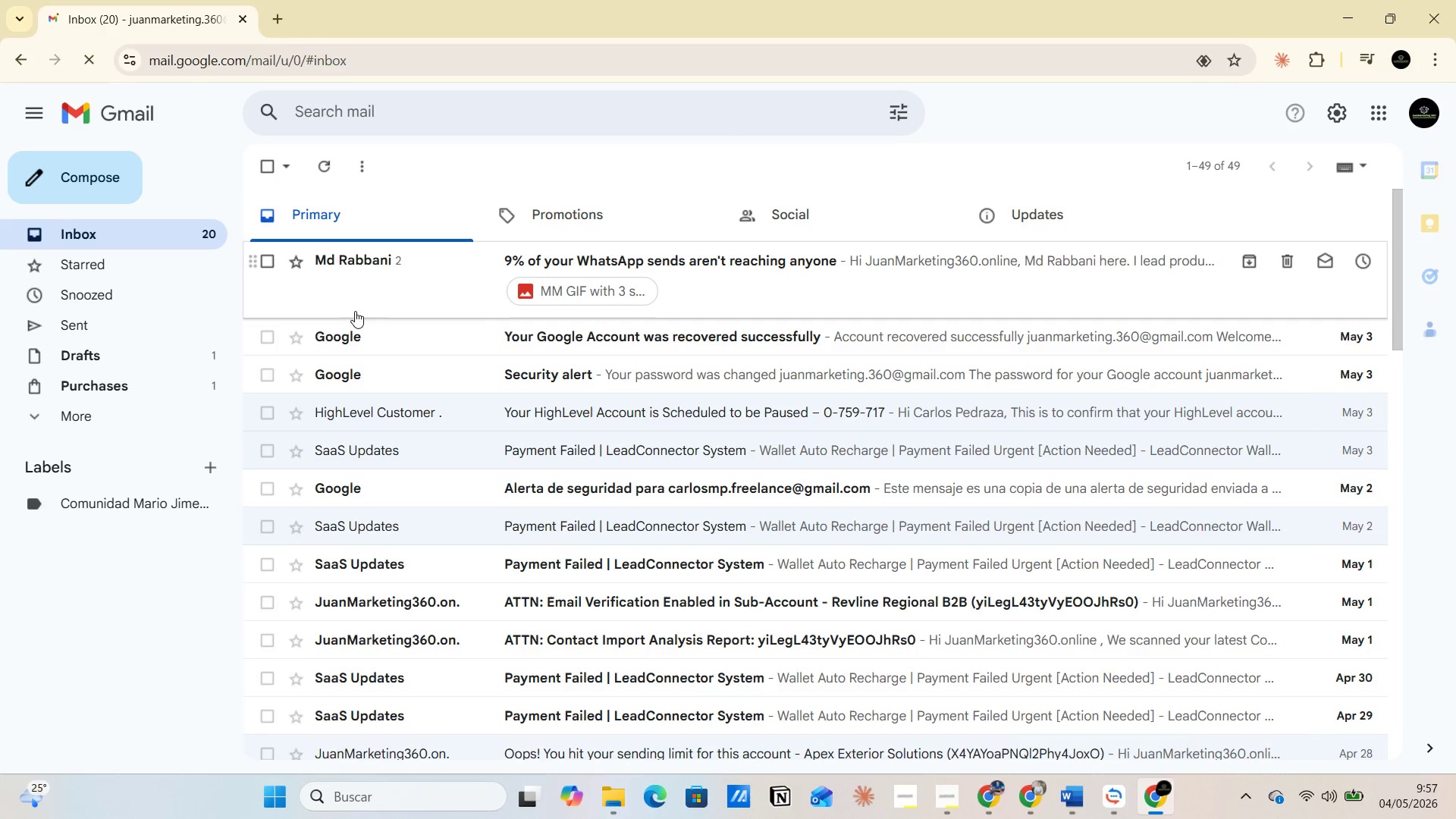 
left_click([563, 222])
 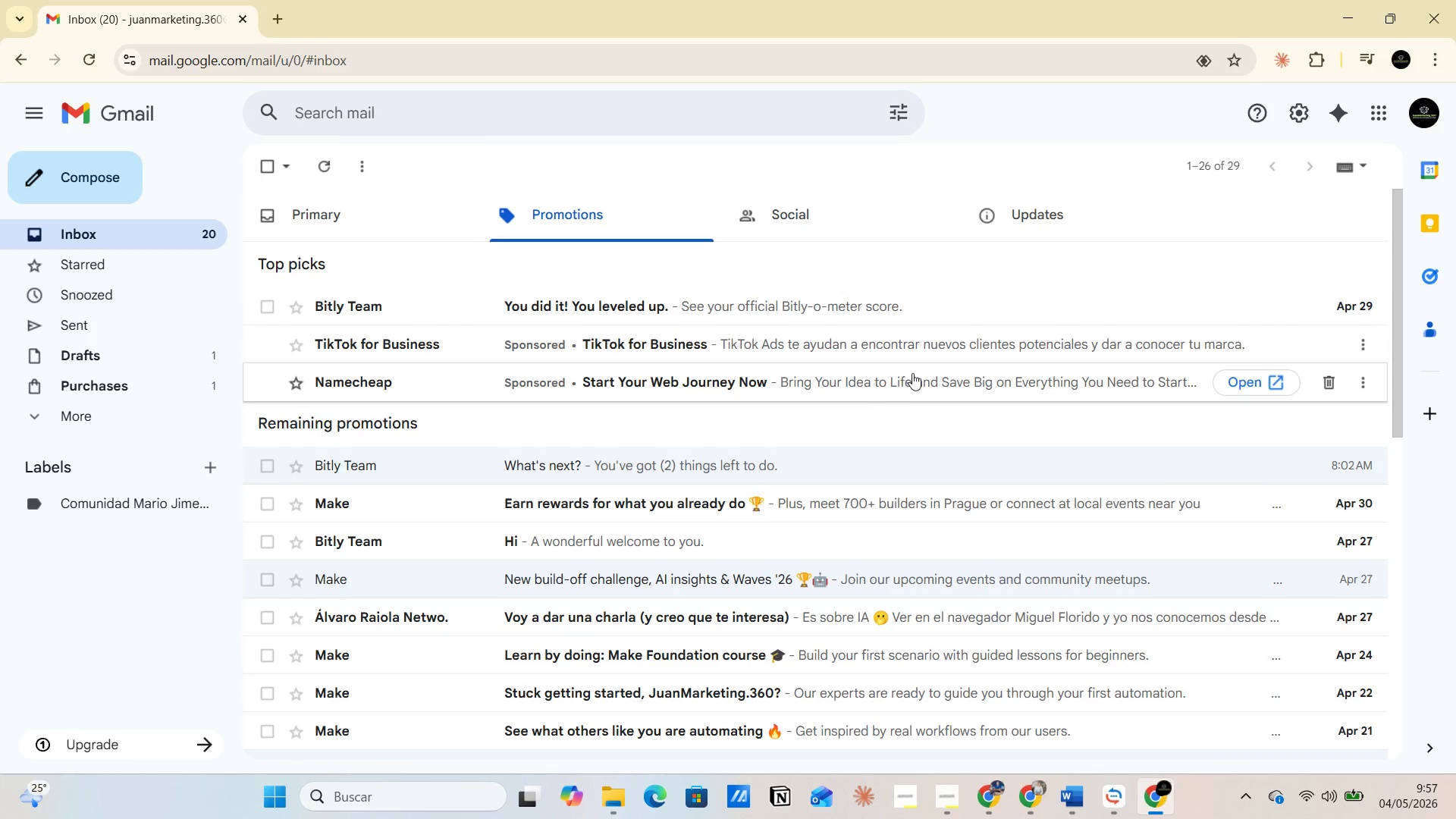 
wait(9.52)
 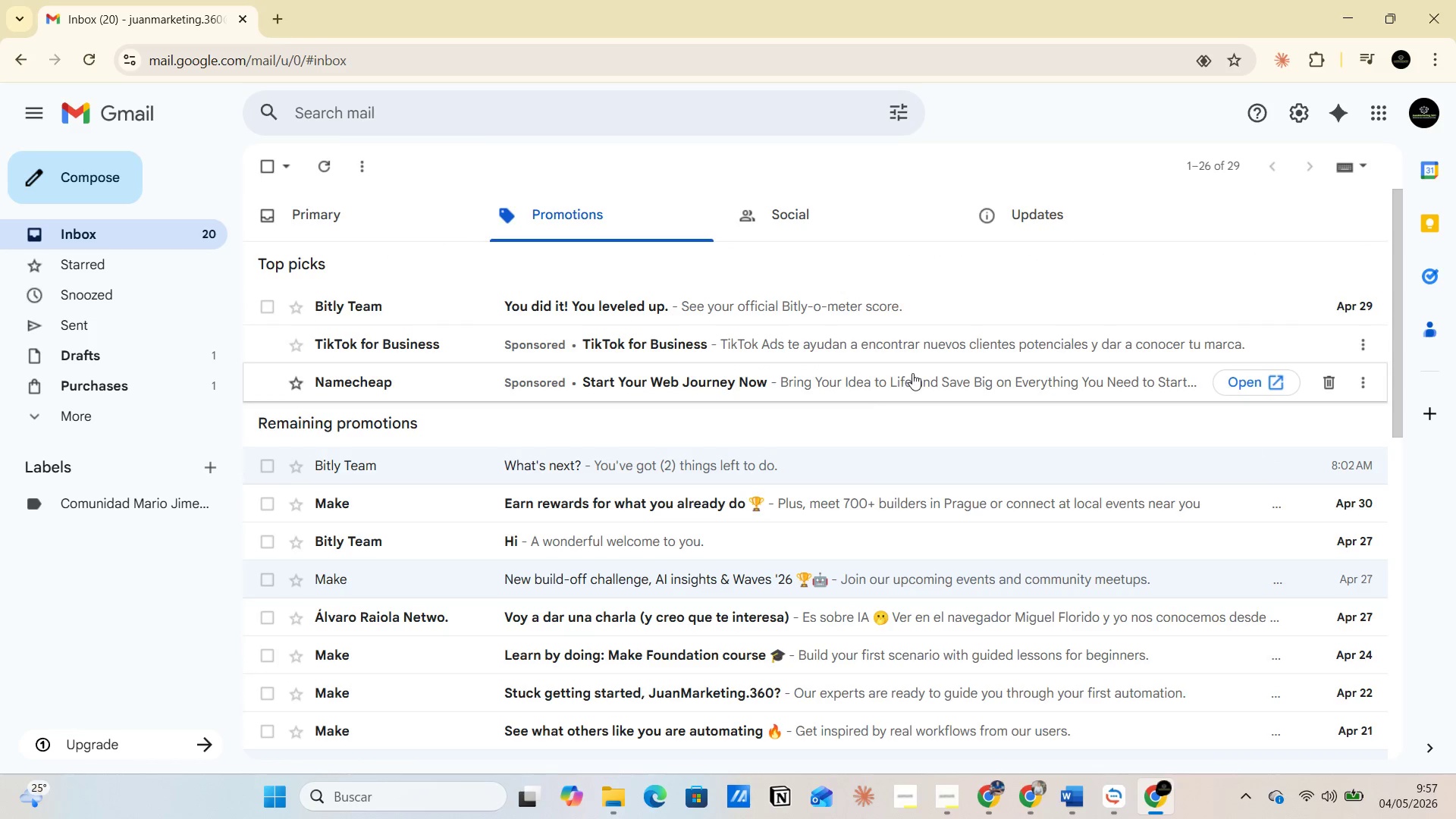 
left_click([992, 720])
 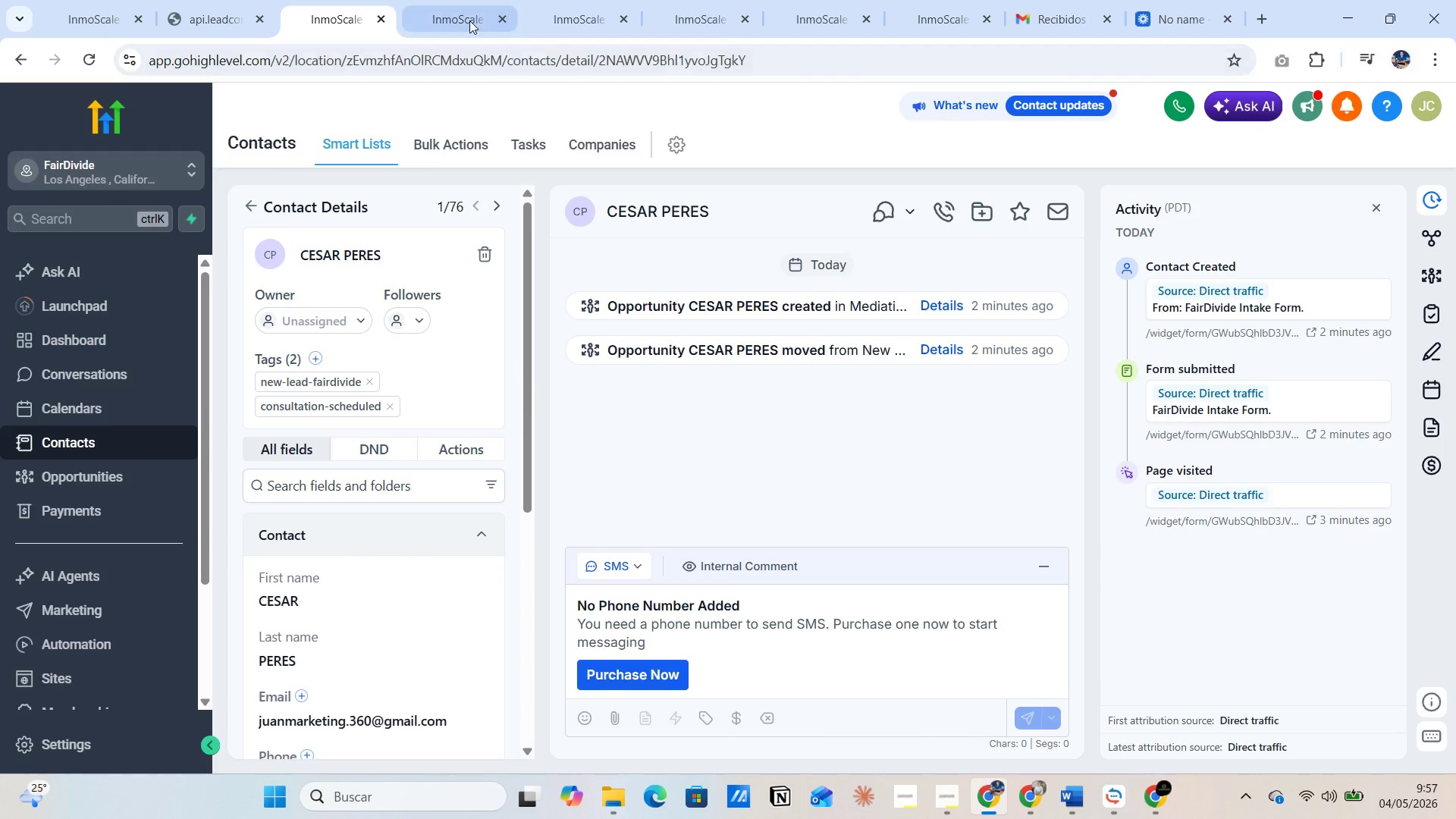 
left_click([453, 24])
 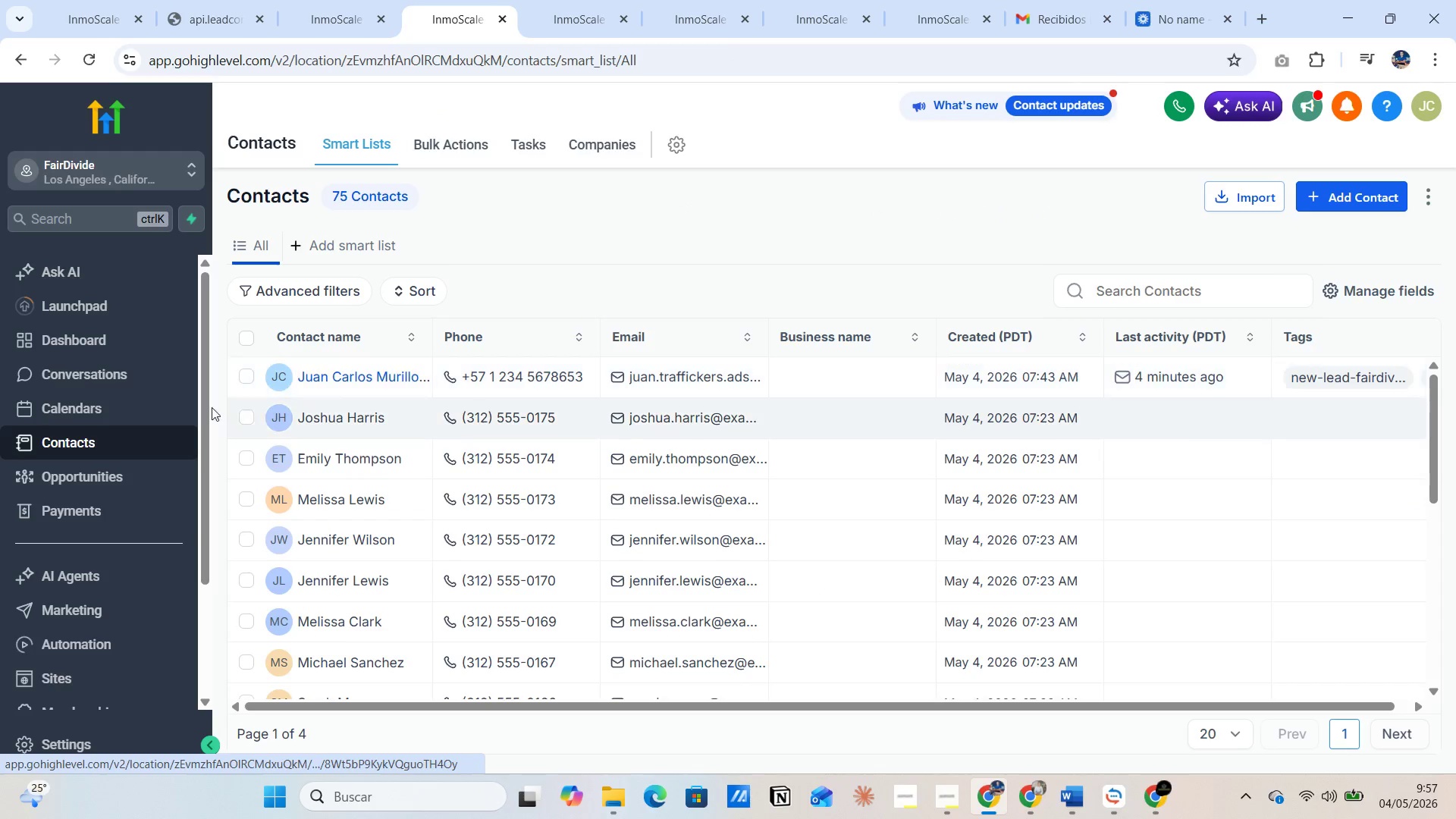 
wait(5.98)
 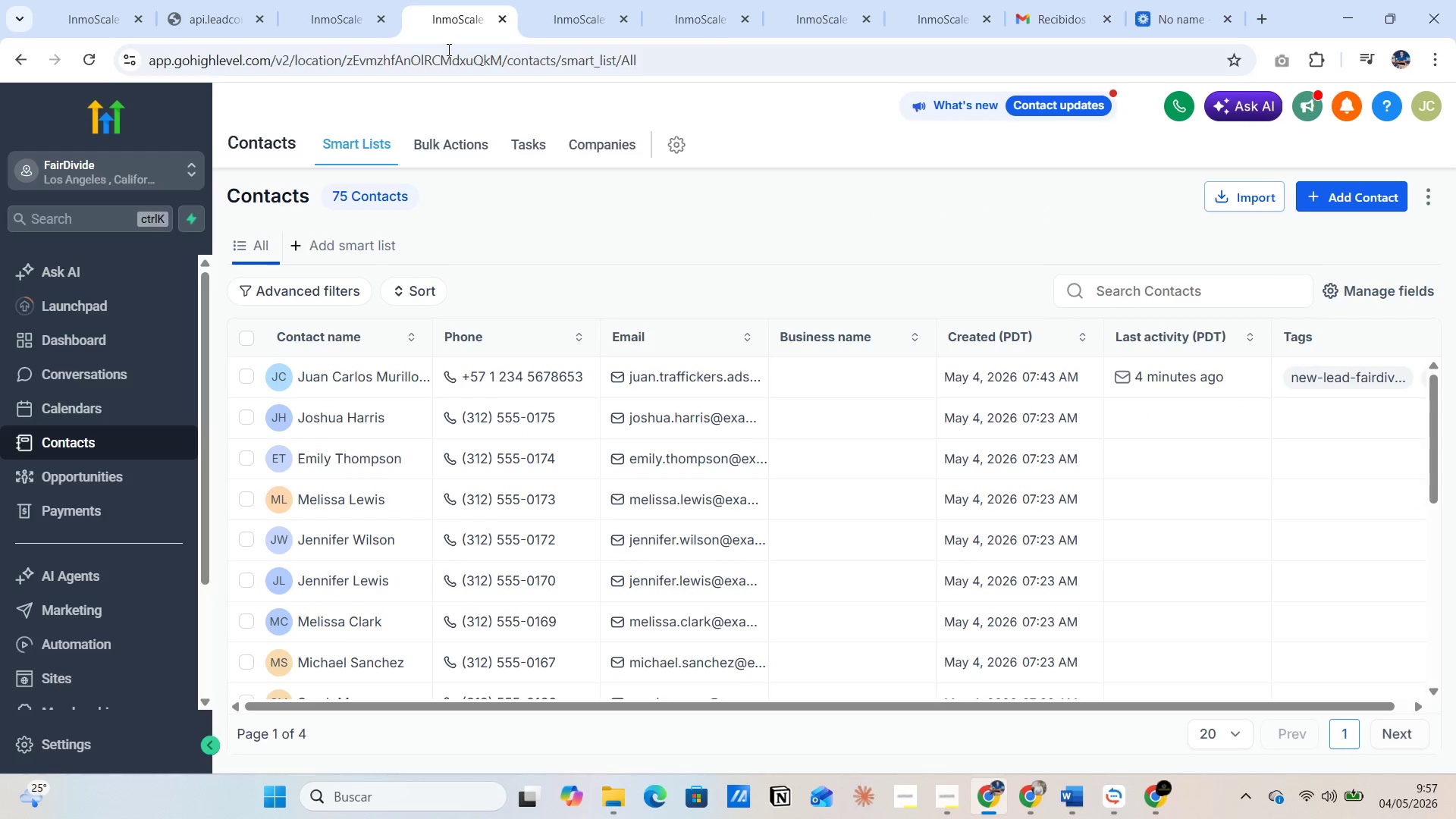 
left_click([564, 17])
 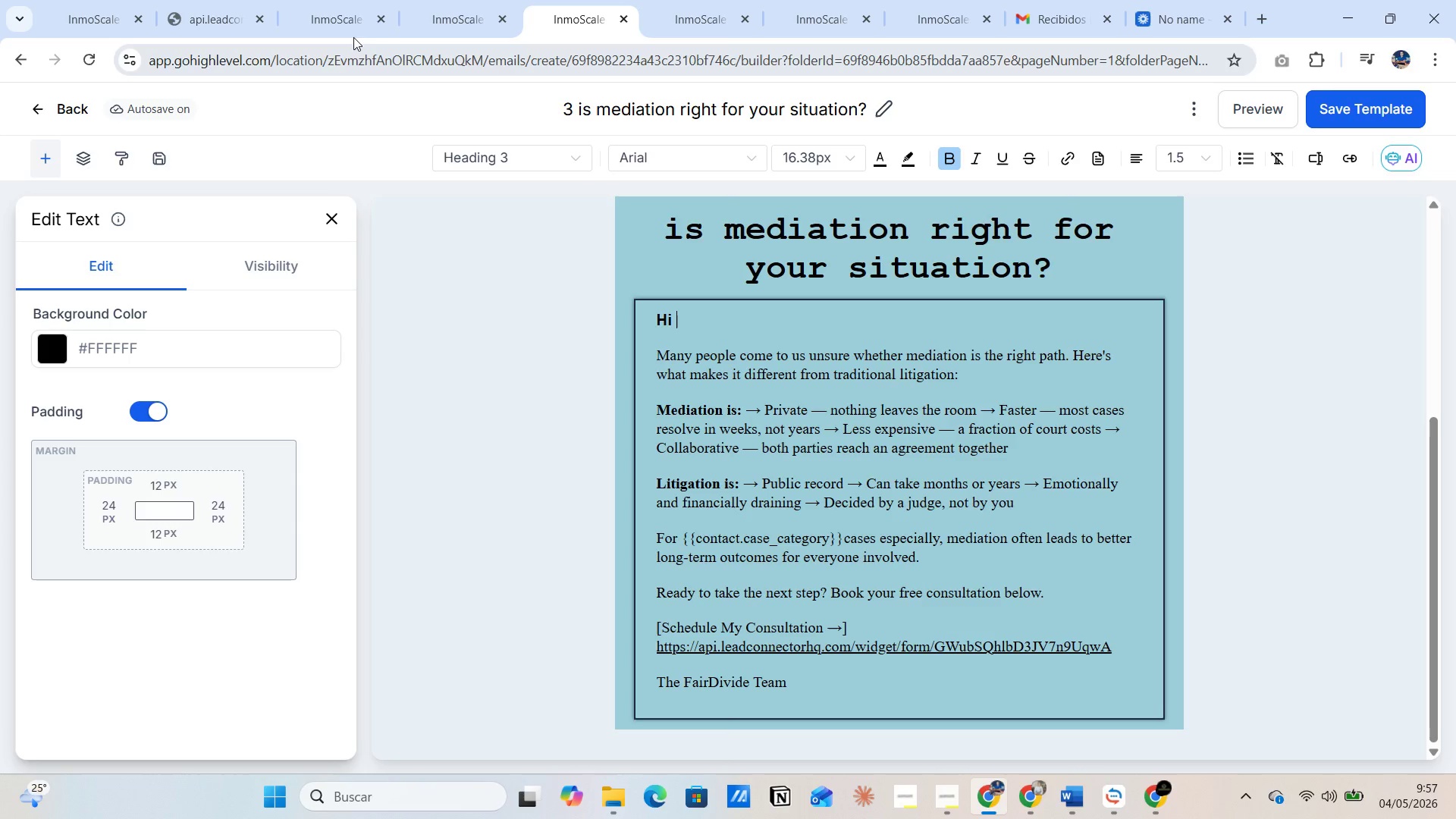 
left_click([337, 26])
 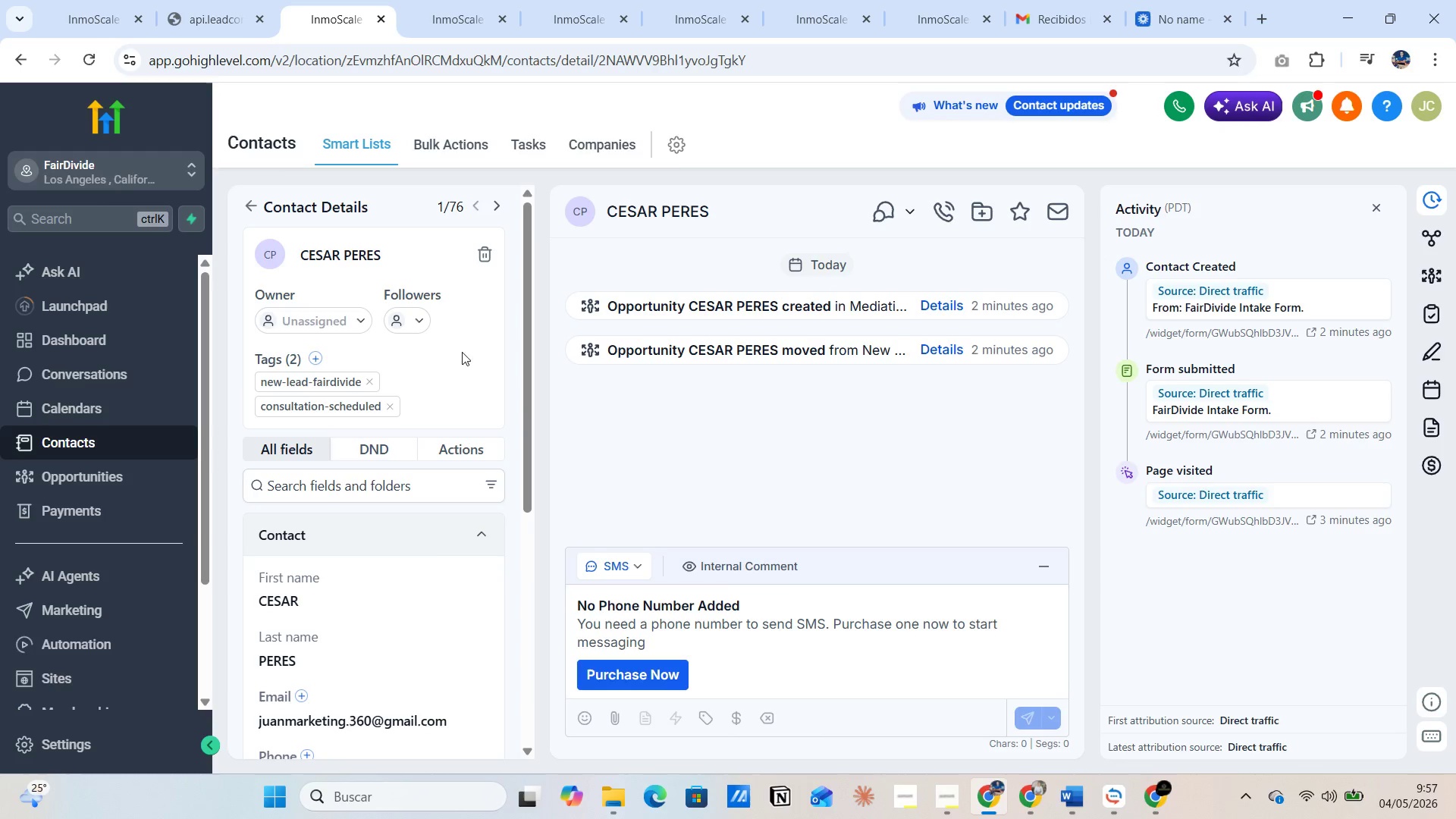 
scroll: coordinate [445, 415], scroll_direction: down, amount: 3.0
 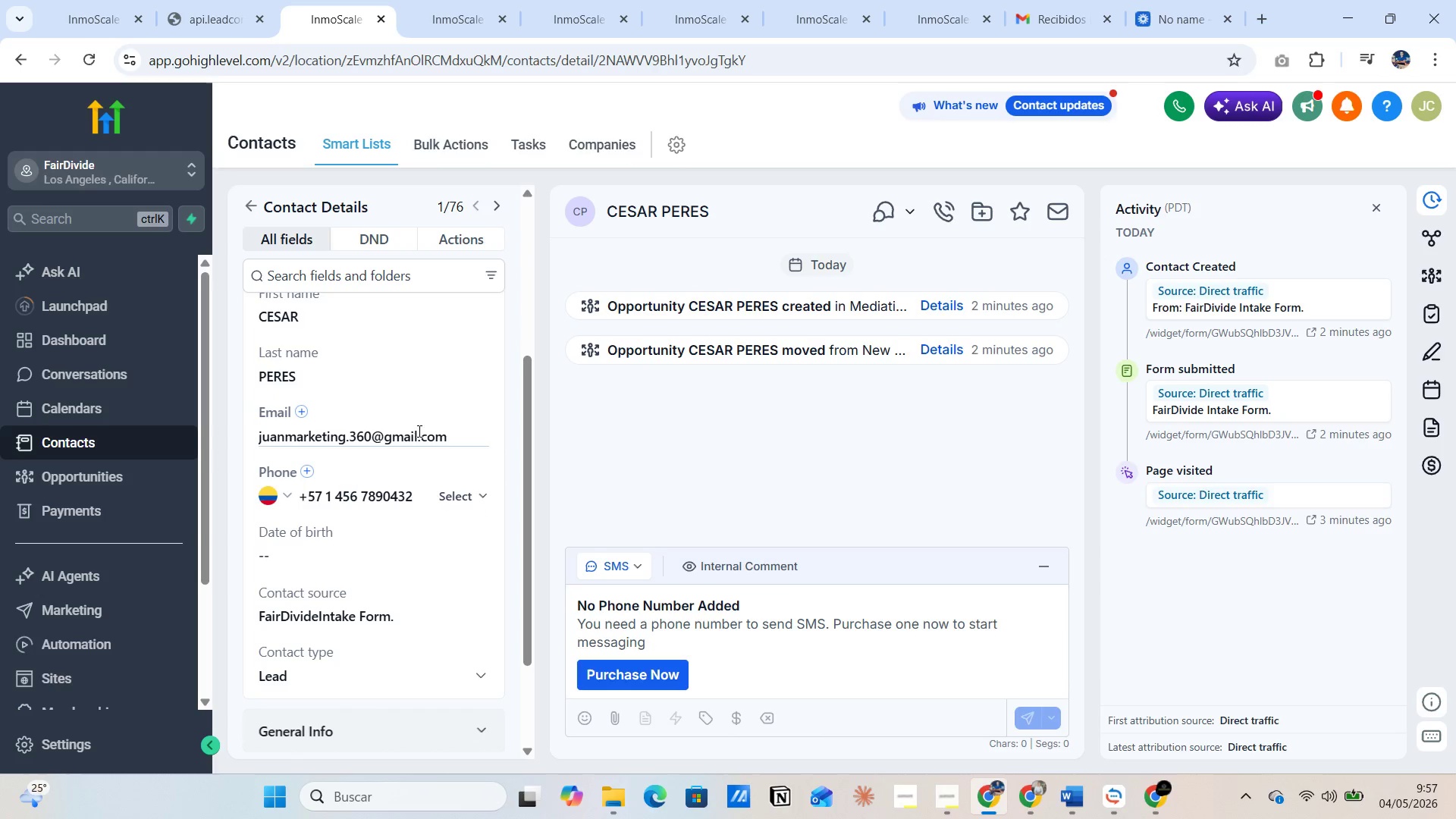 
scroll: coordinate [439, 410], scroll_direction: up, amount: 6.0
 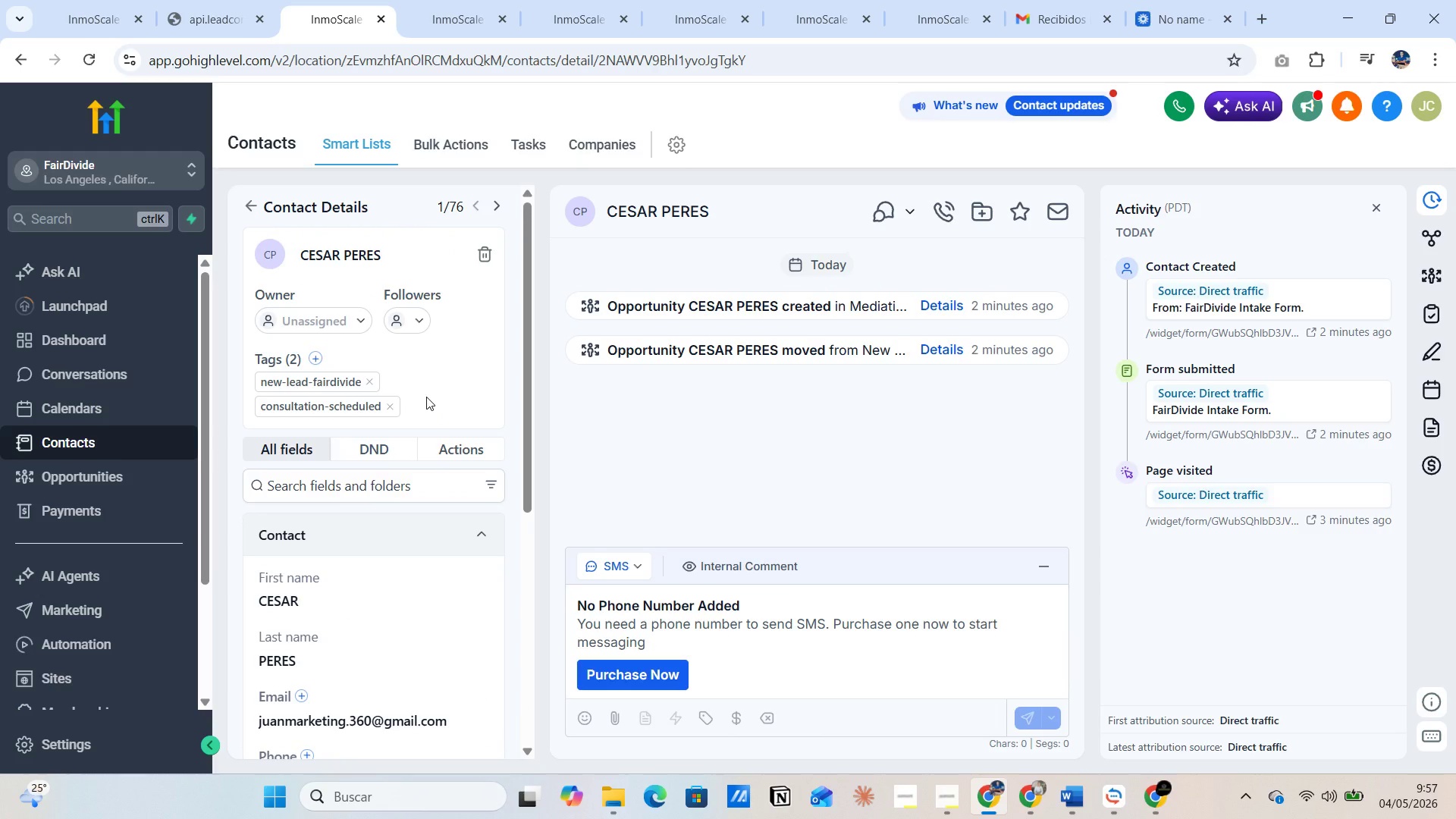 
wait(10.99)
 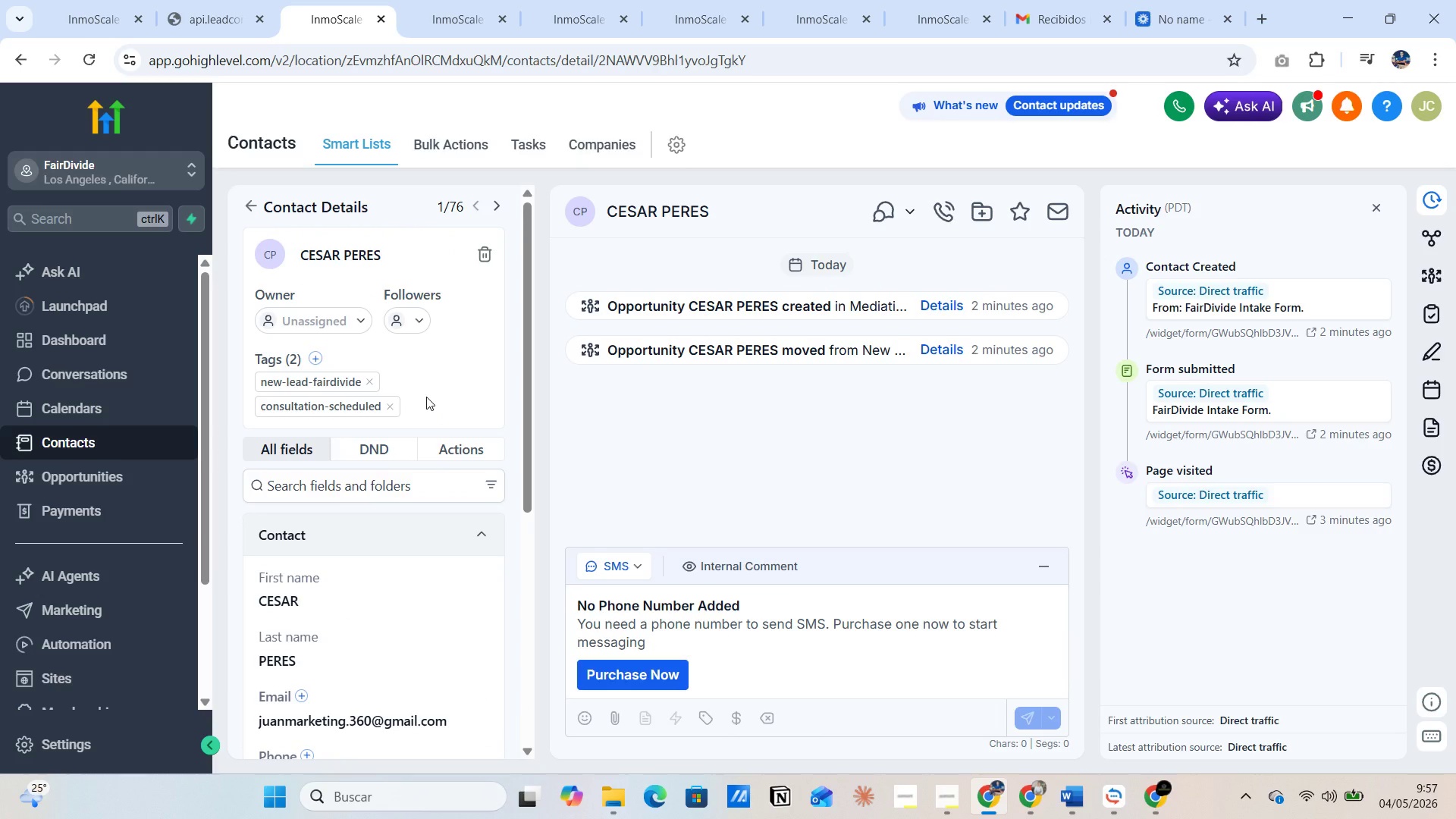 
left_click([434, 20])
 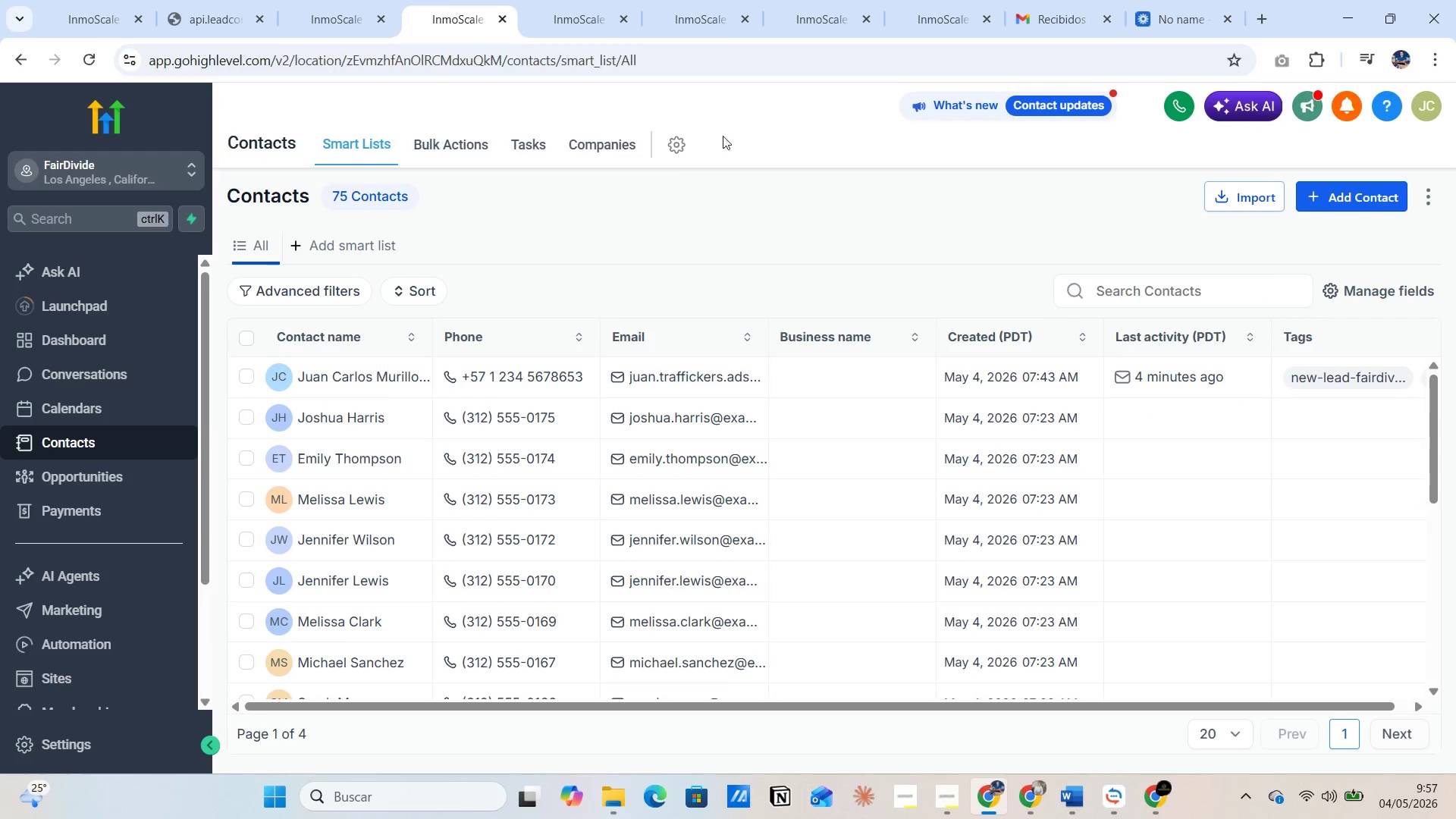 
left_click([672, 18])
 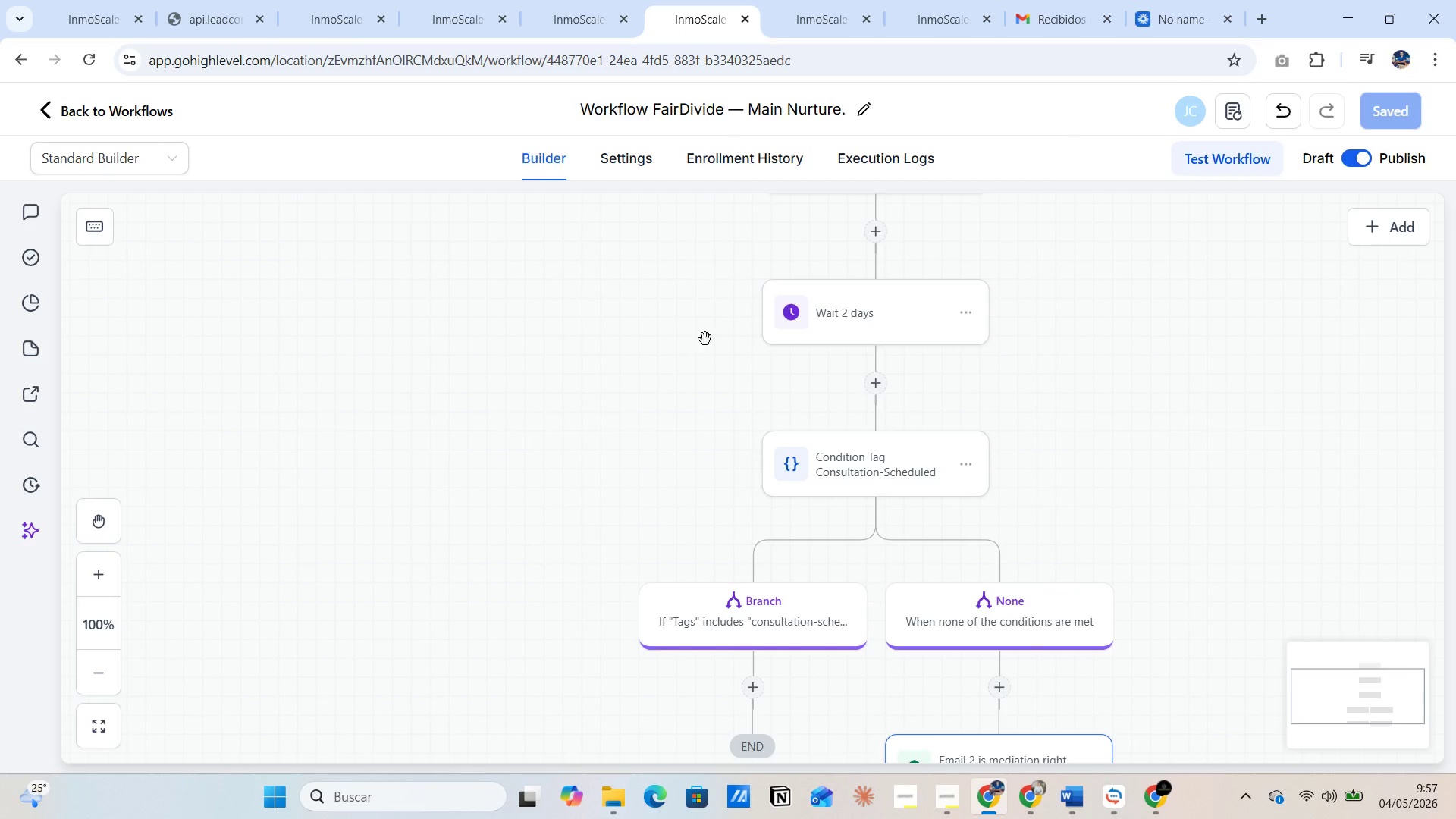 
scroll: coordinate [756, 416], scroll_direction: up, amount: 17.0
 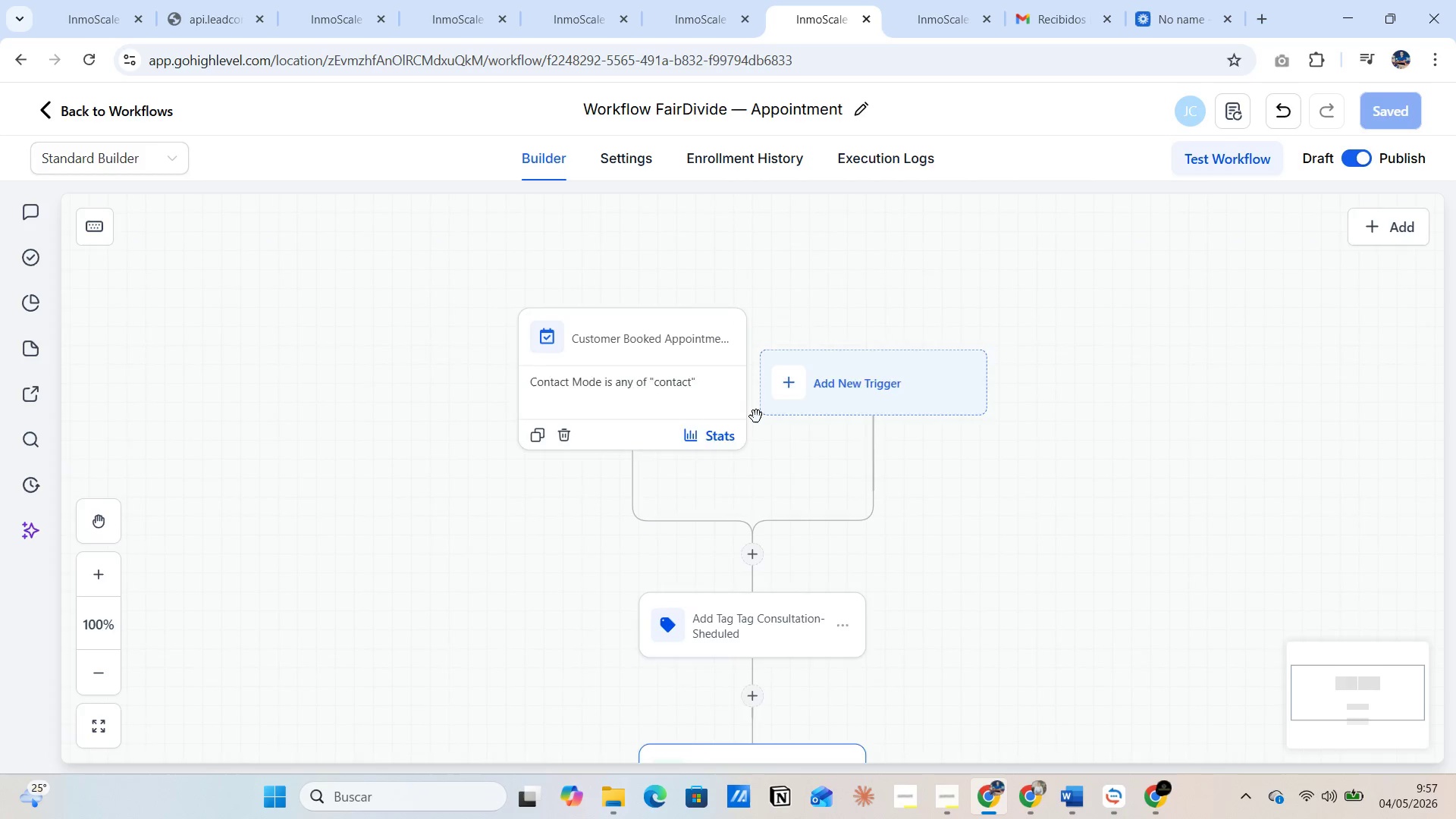 
scroll: coordinate [756, 416], scroll_direction: down, amount: 1.0
 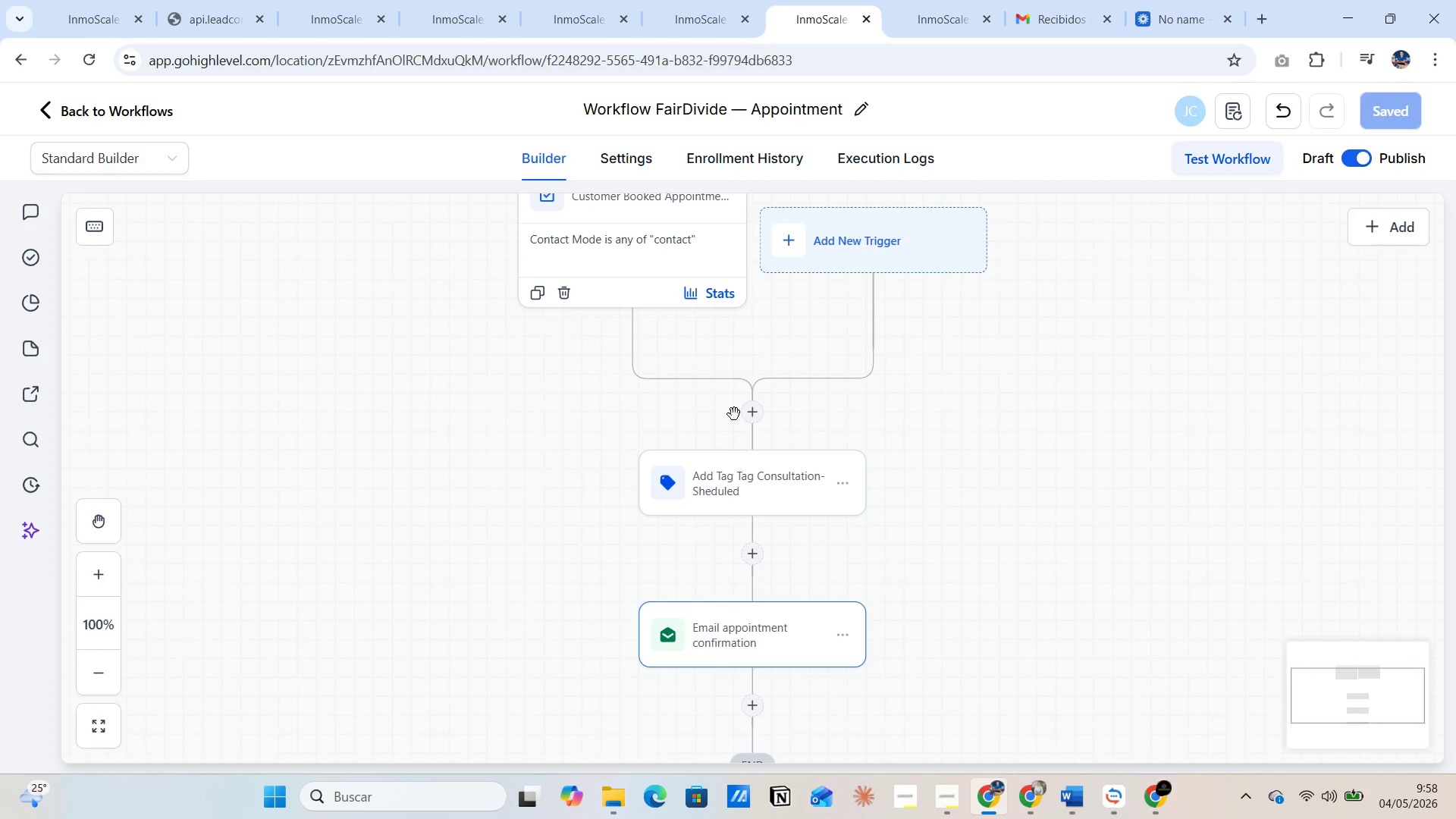 
scroll: coordinate [711, 305], scroll_direction: up, amount: 1.0
 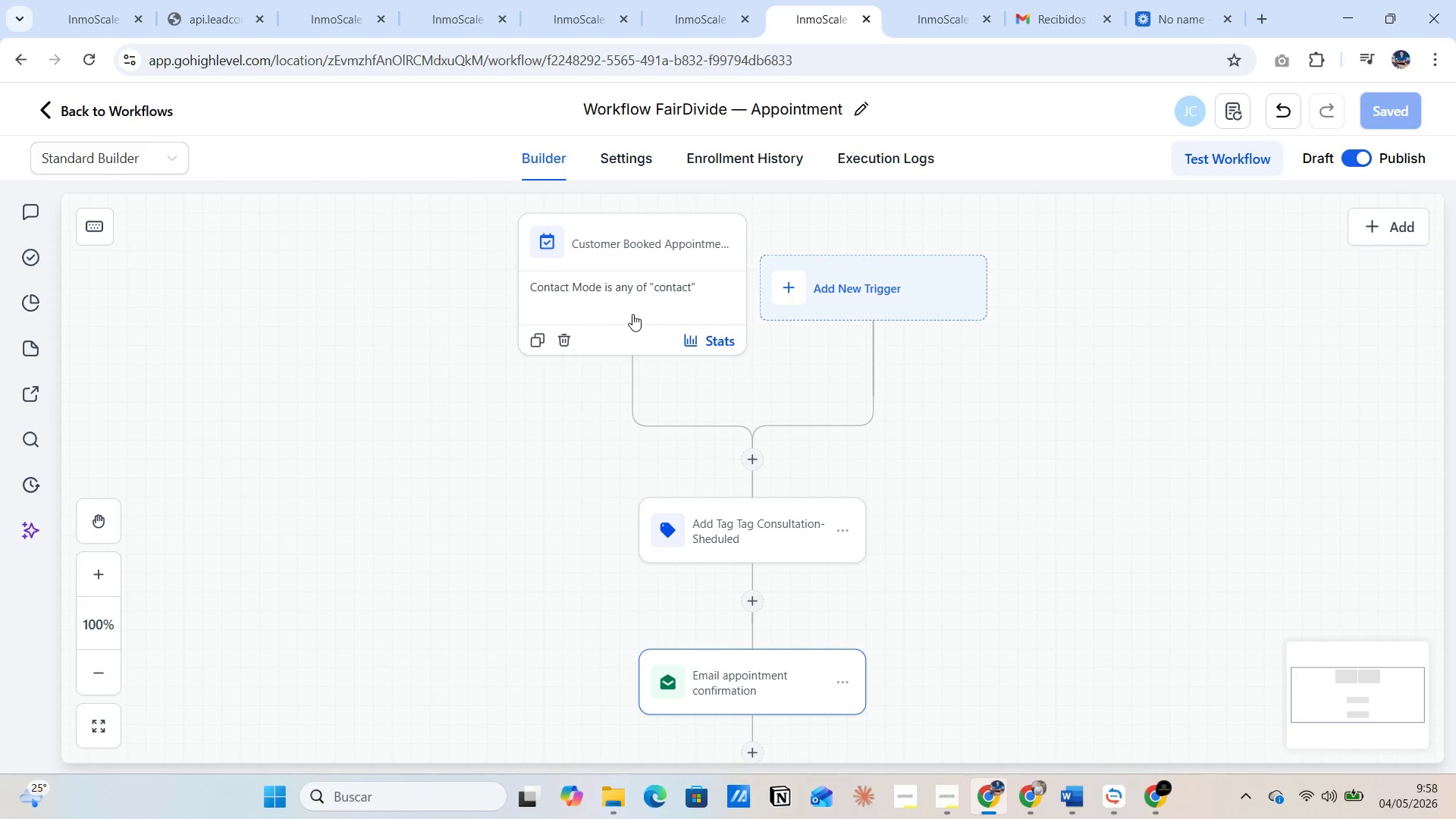 
left_click([560, 342])
 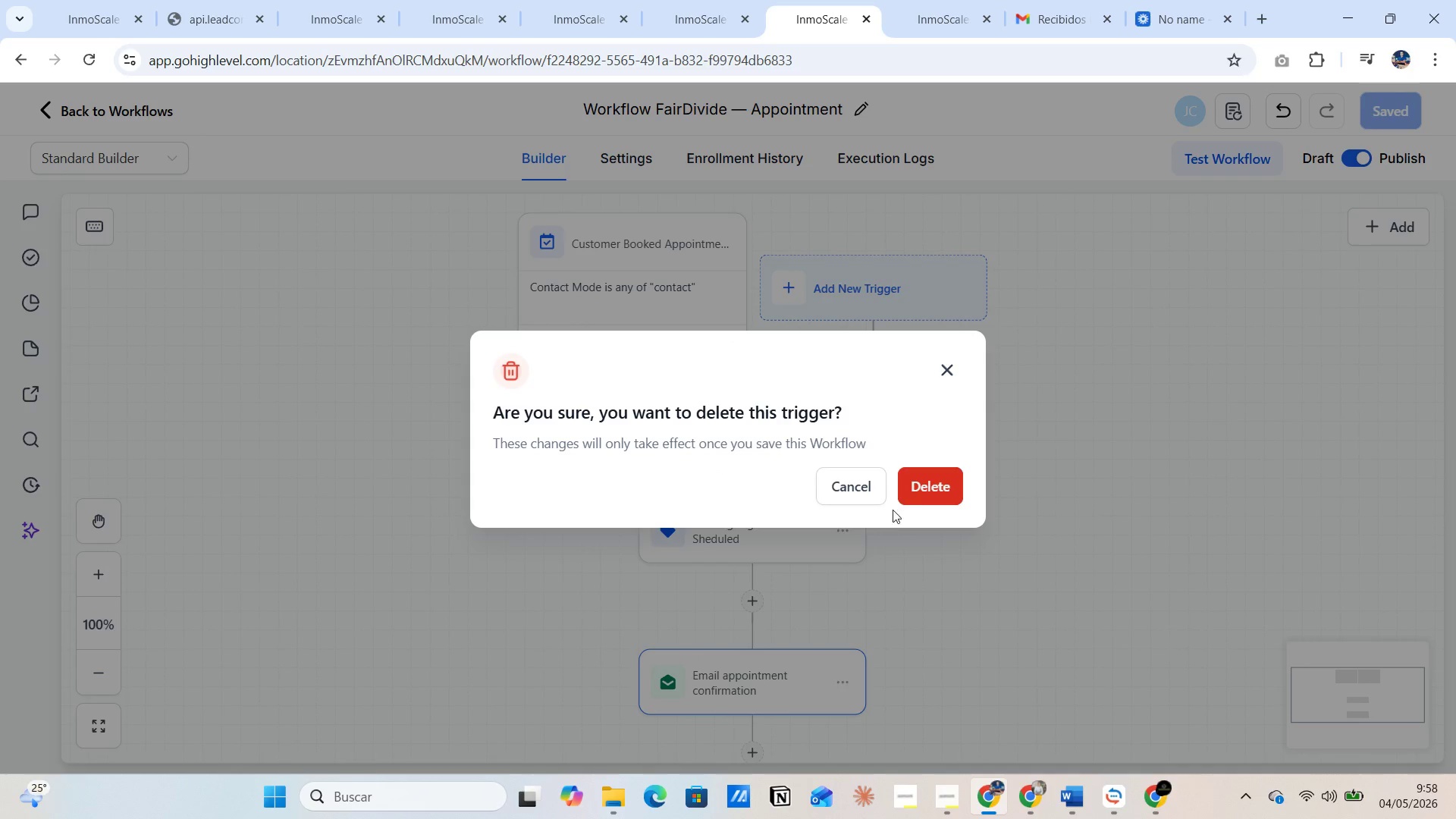 
left_click([928, 478])
 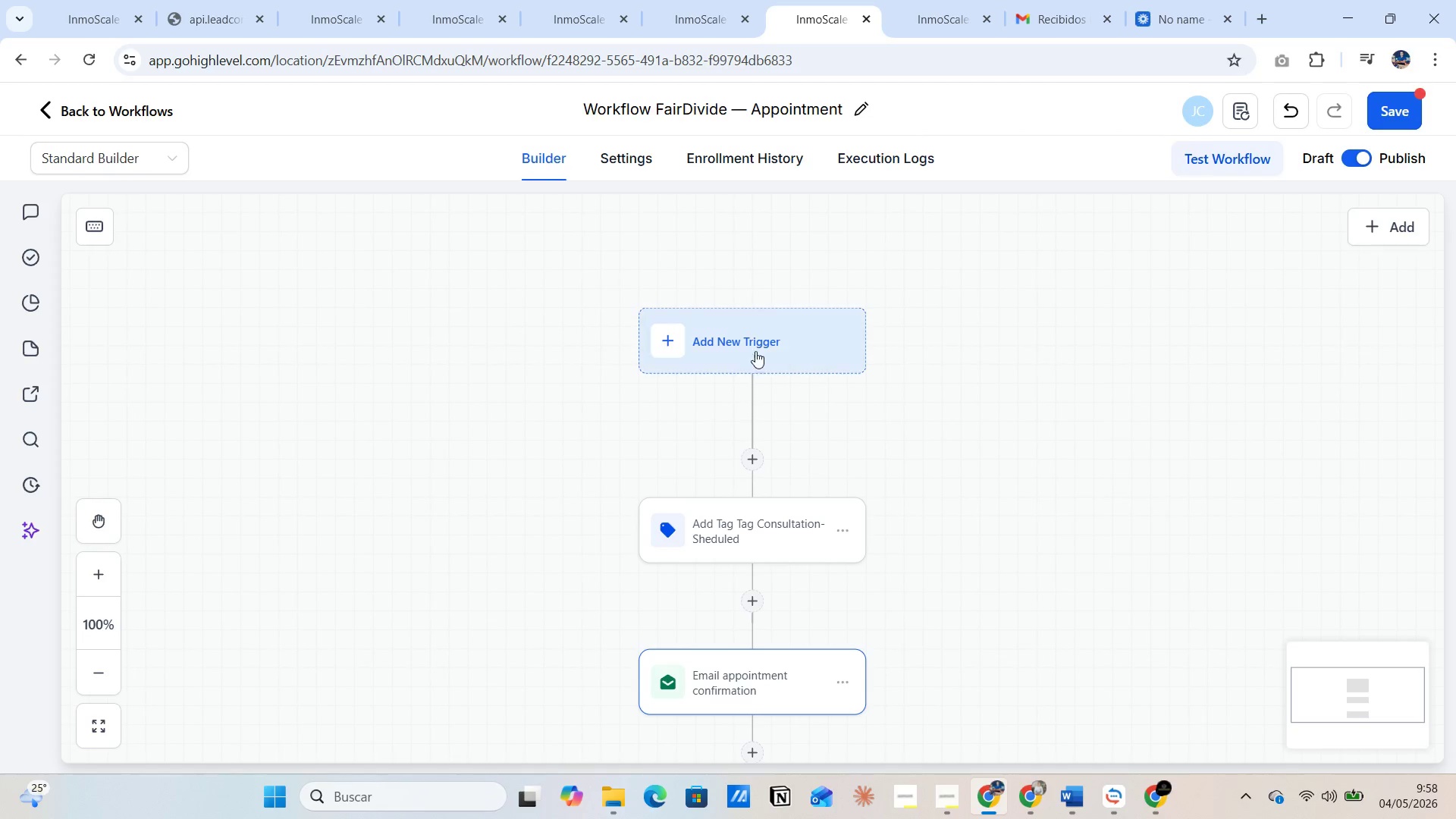 
left_click([748, 336])
 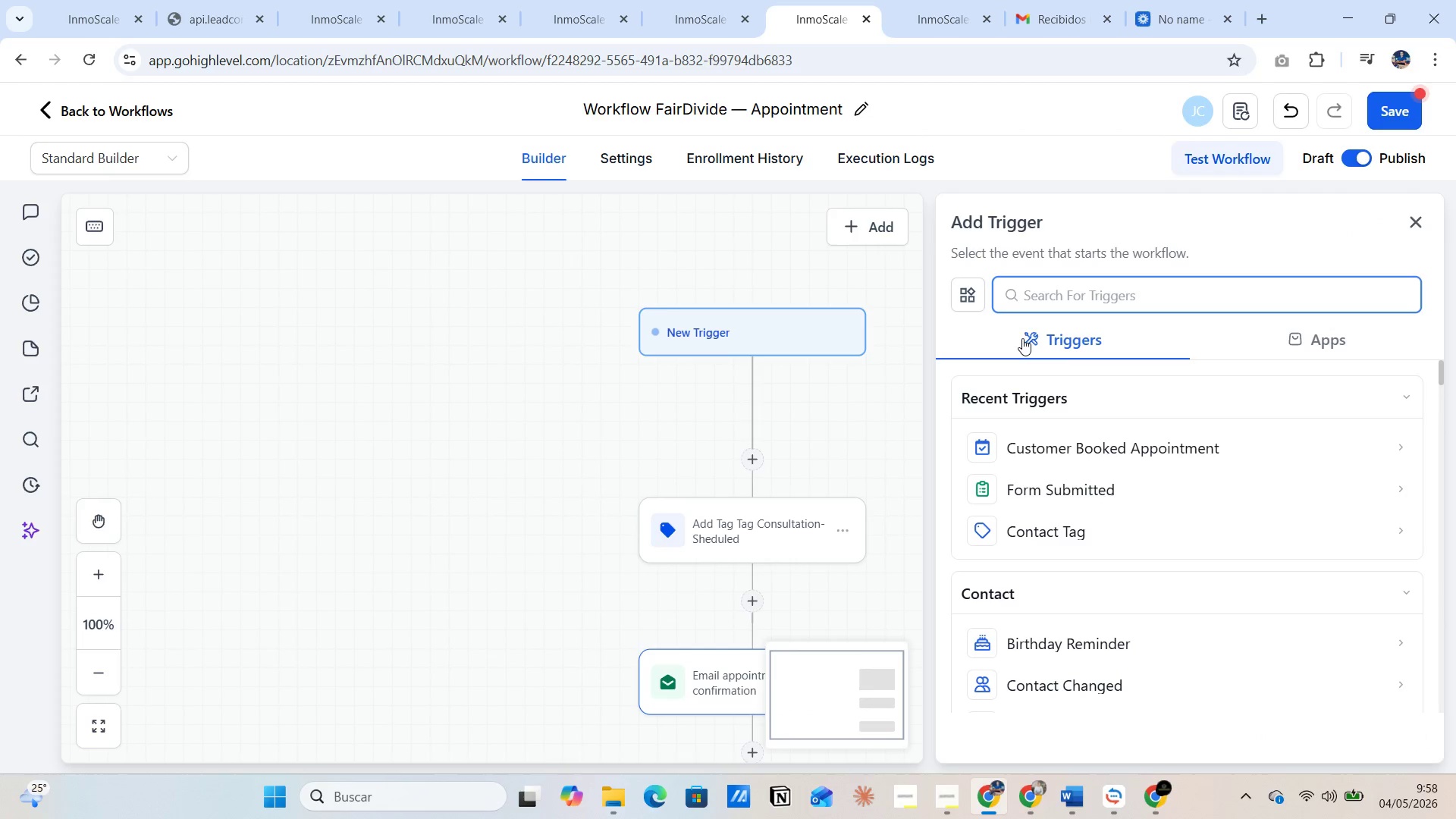 
wait(8.14)
 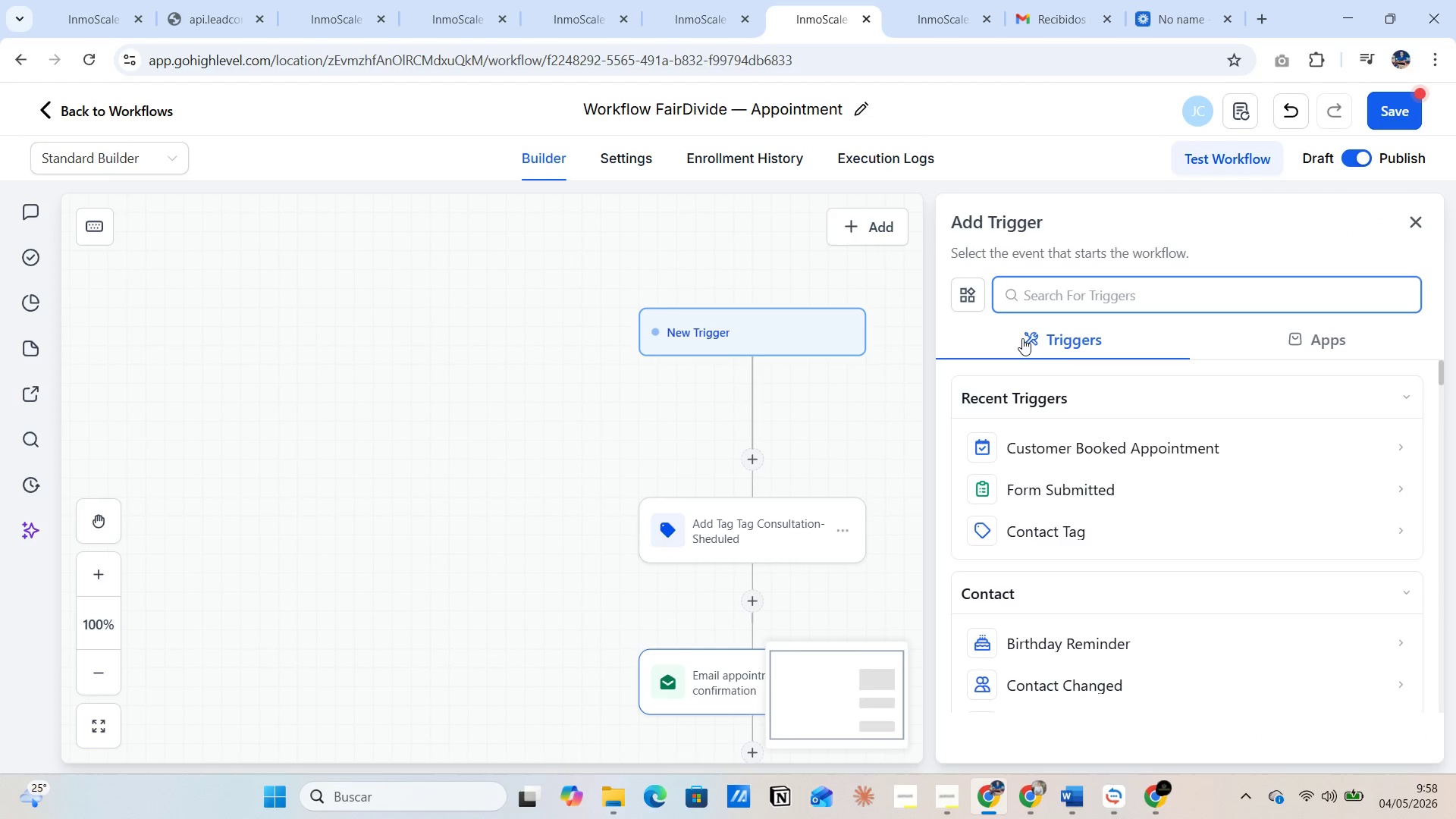 
left_click([1058, 516])
 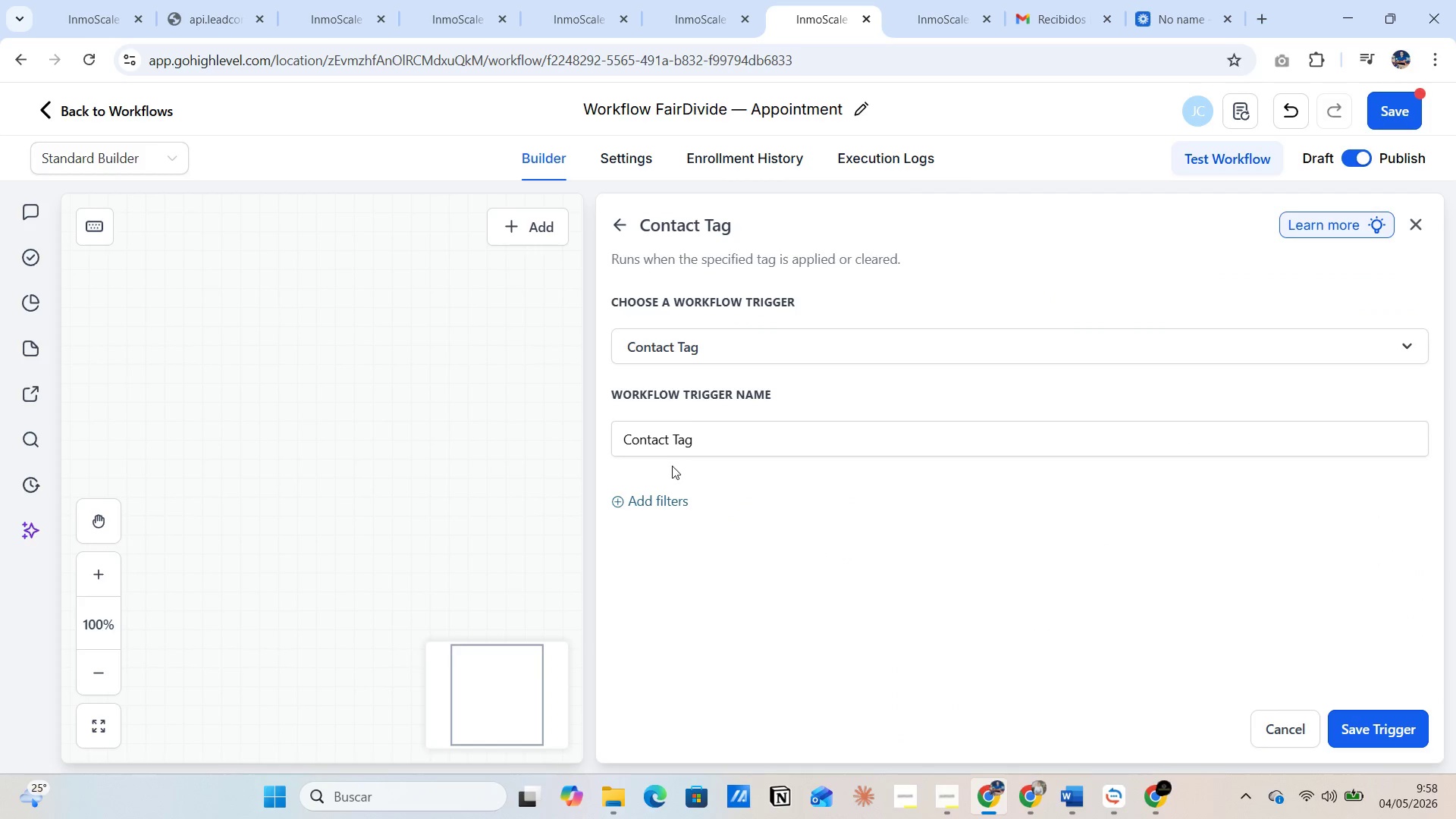 
left_click([652, 500])
 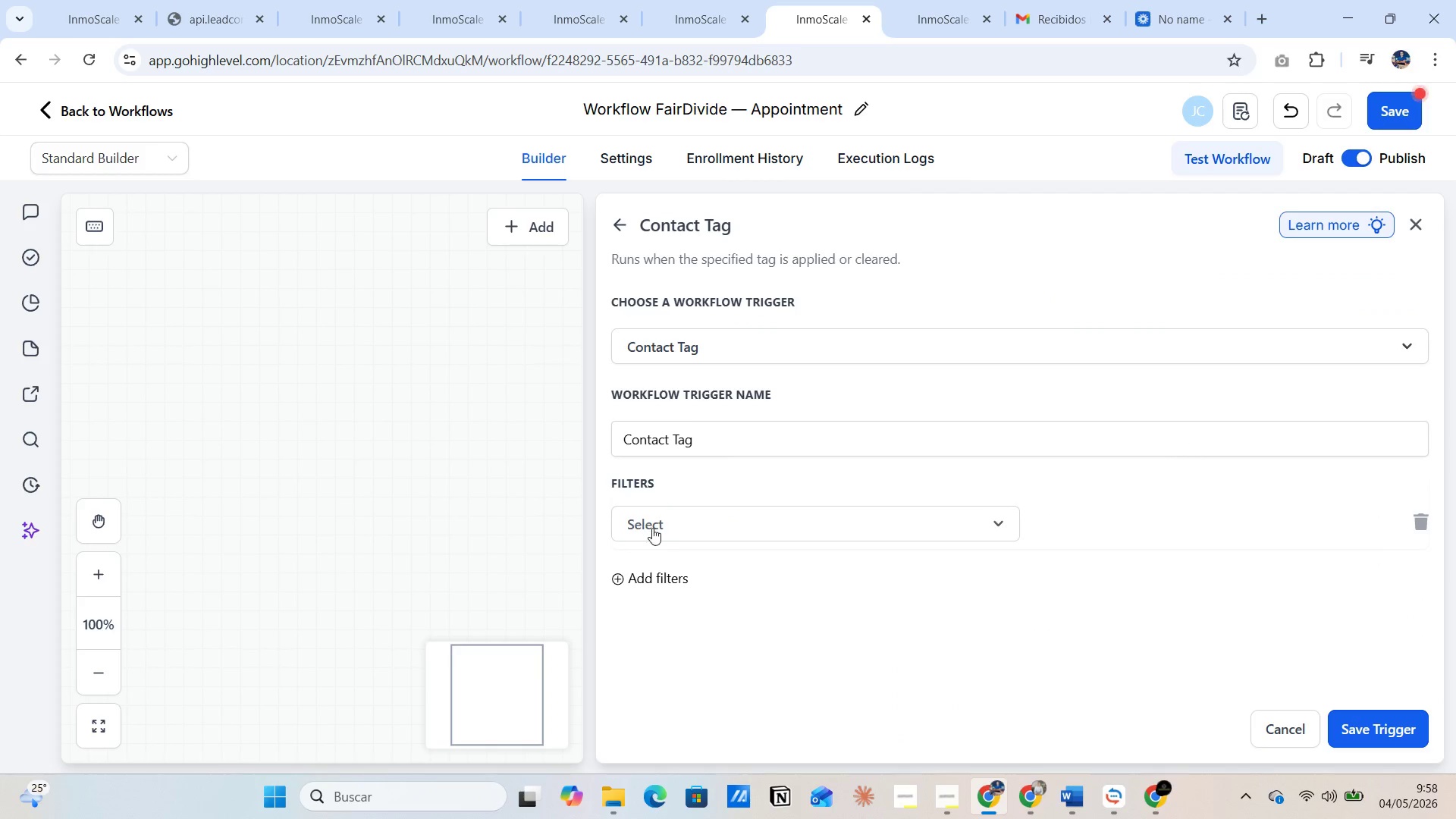 
left_click([651, 528])
 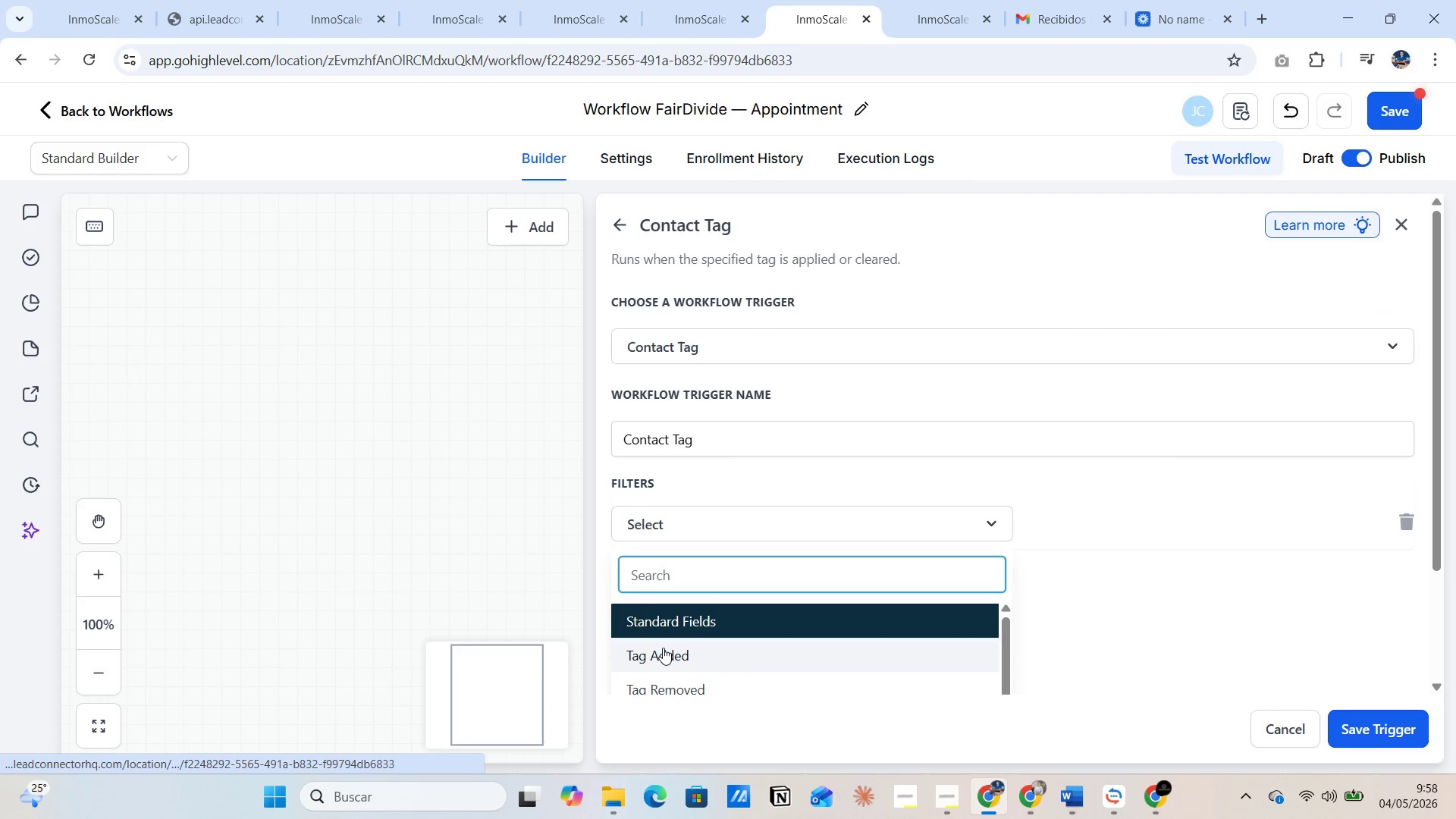 
left_click([663, 648])
 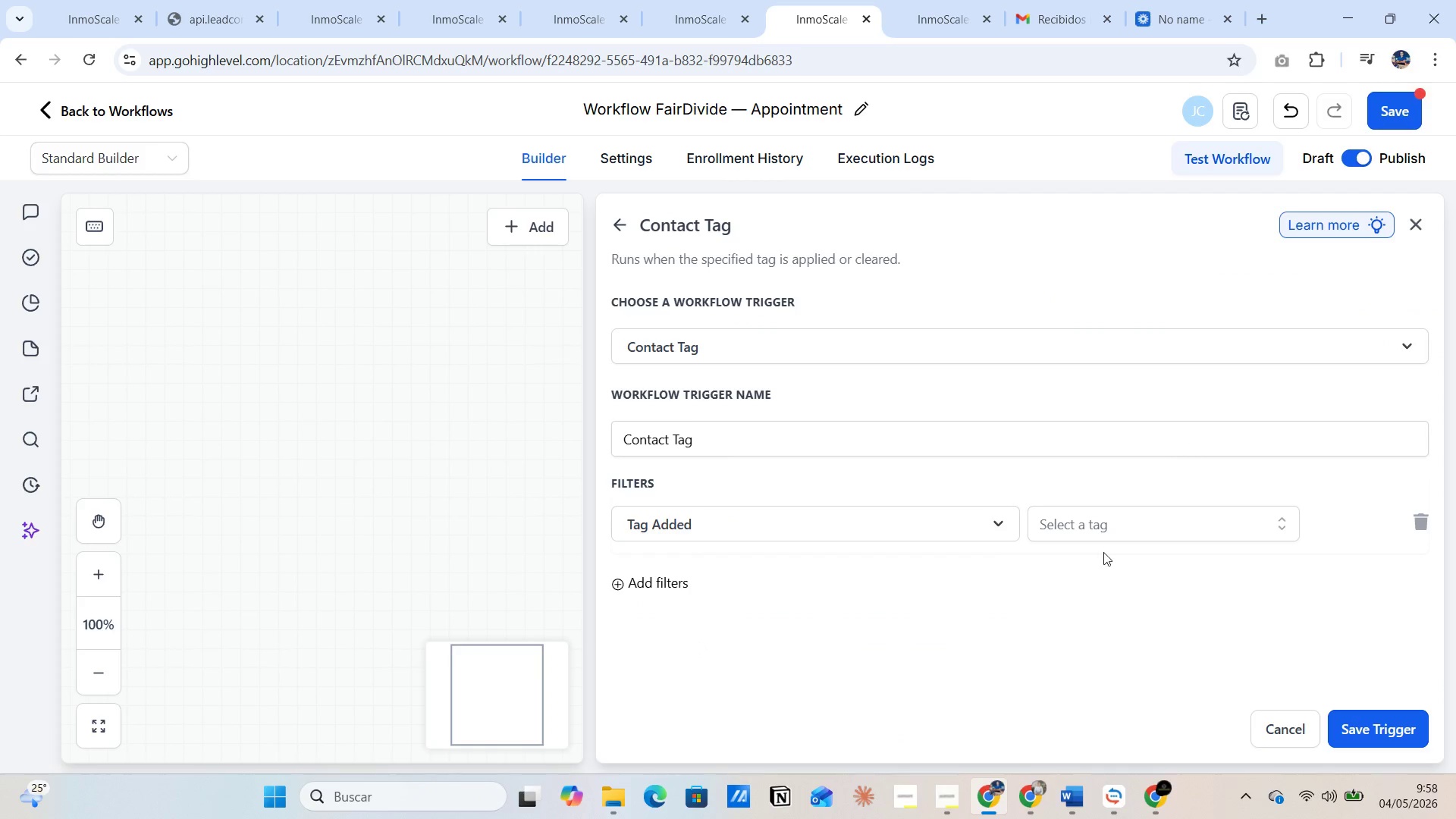 
left_click([1106, 530])
 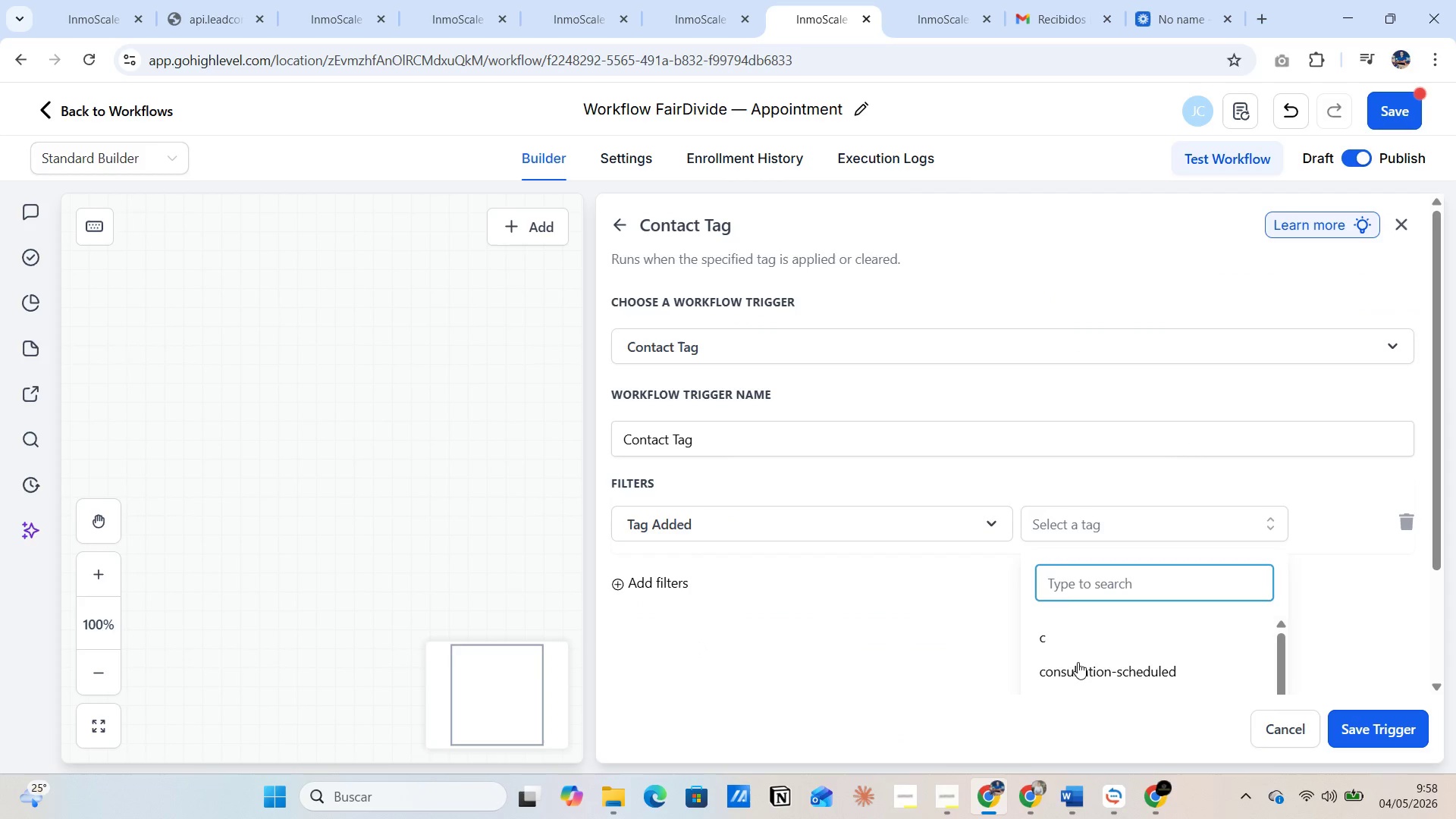 
left_click([1078, 667])
 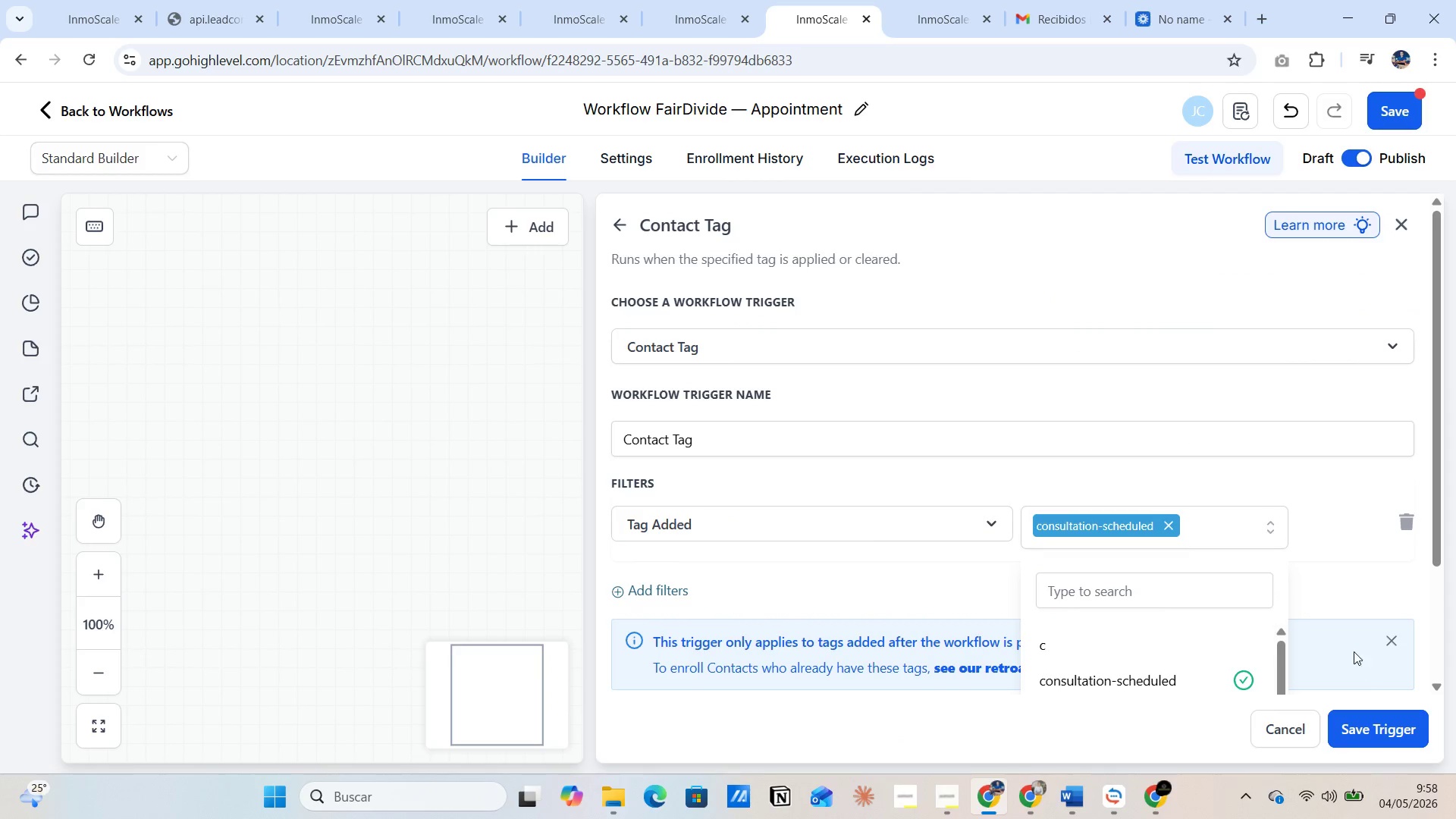 
left_click([1342, 582])
 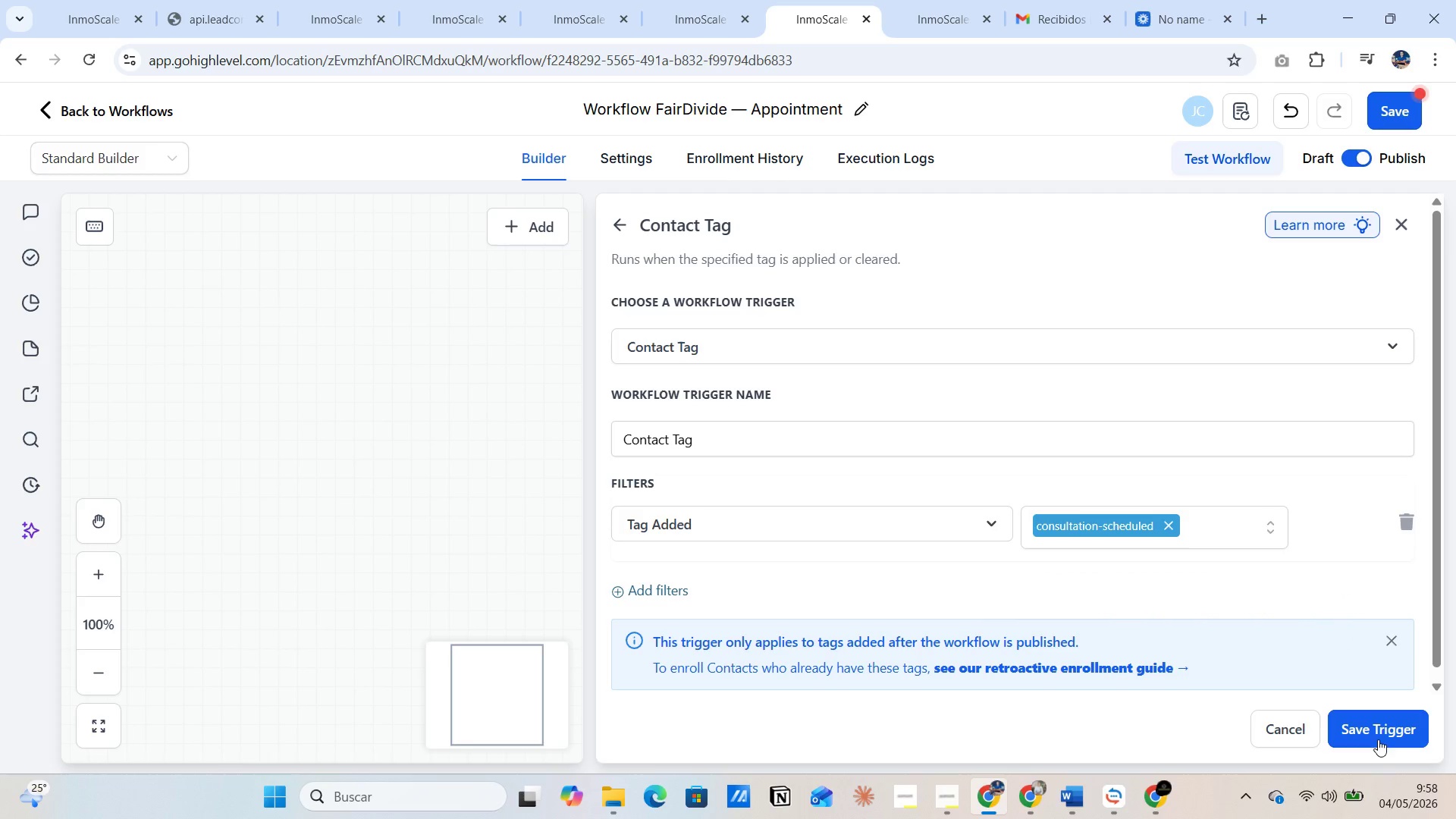 
left_click([1378, 733])
 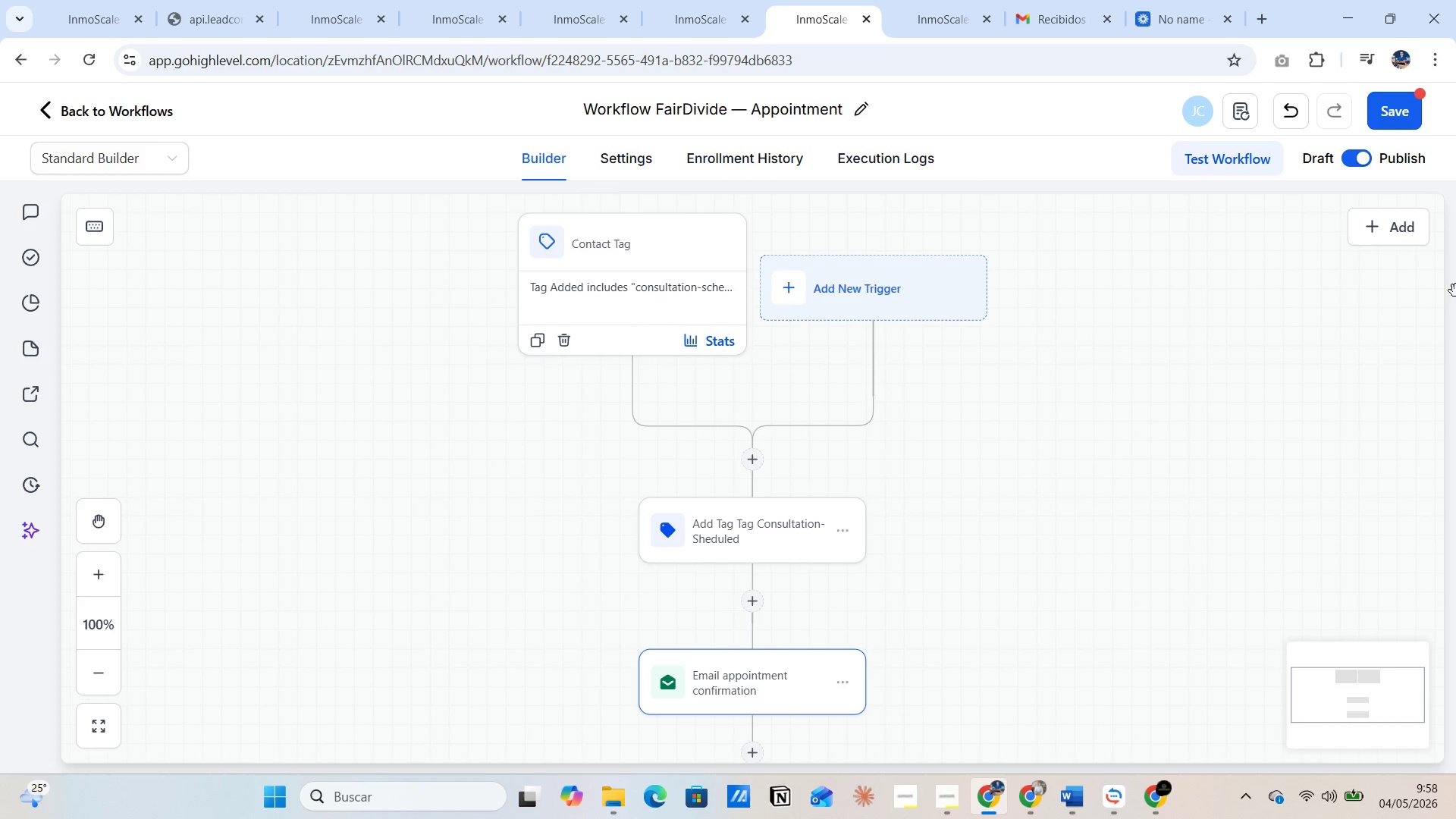 
left_click([1397, 117])
 